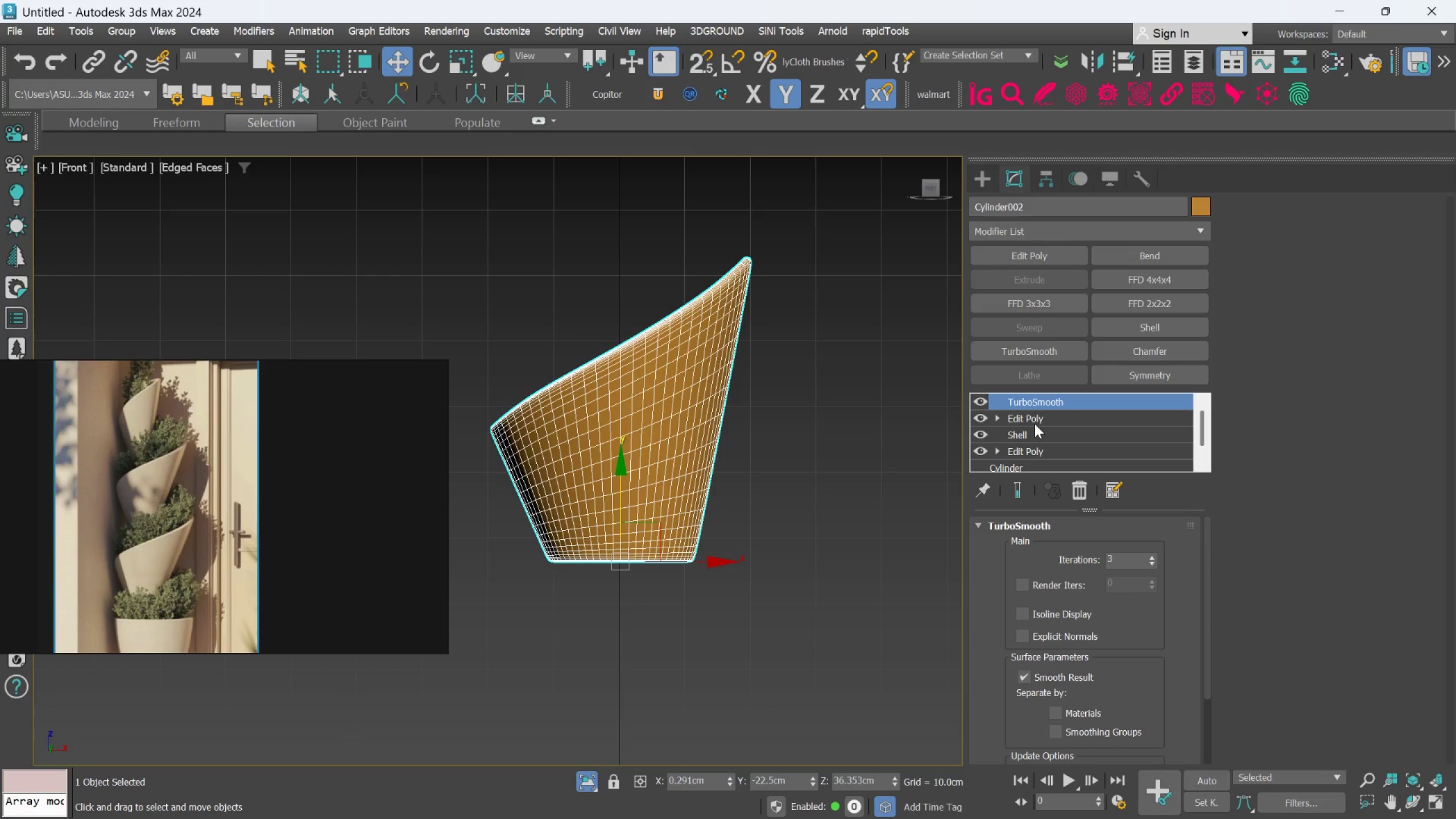 
key(Control+Z)
 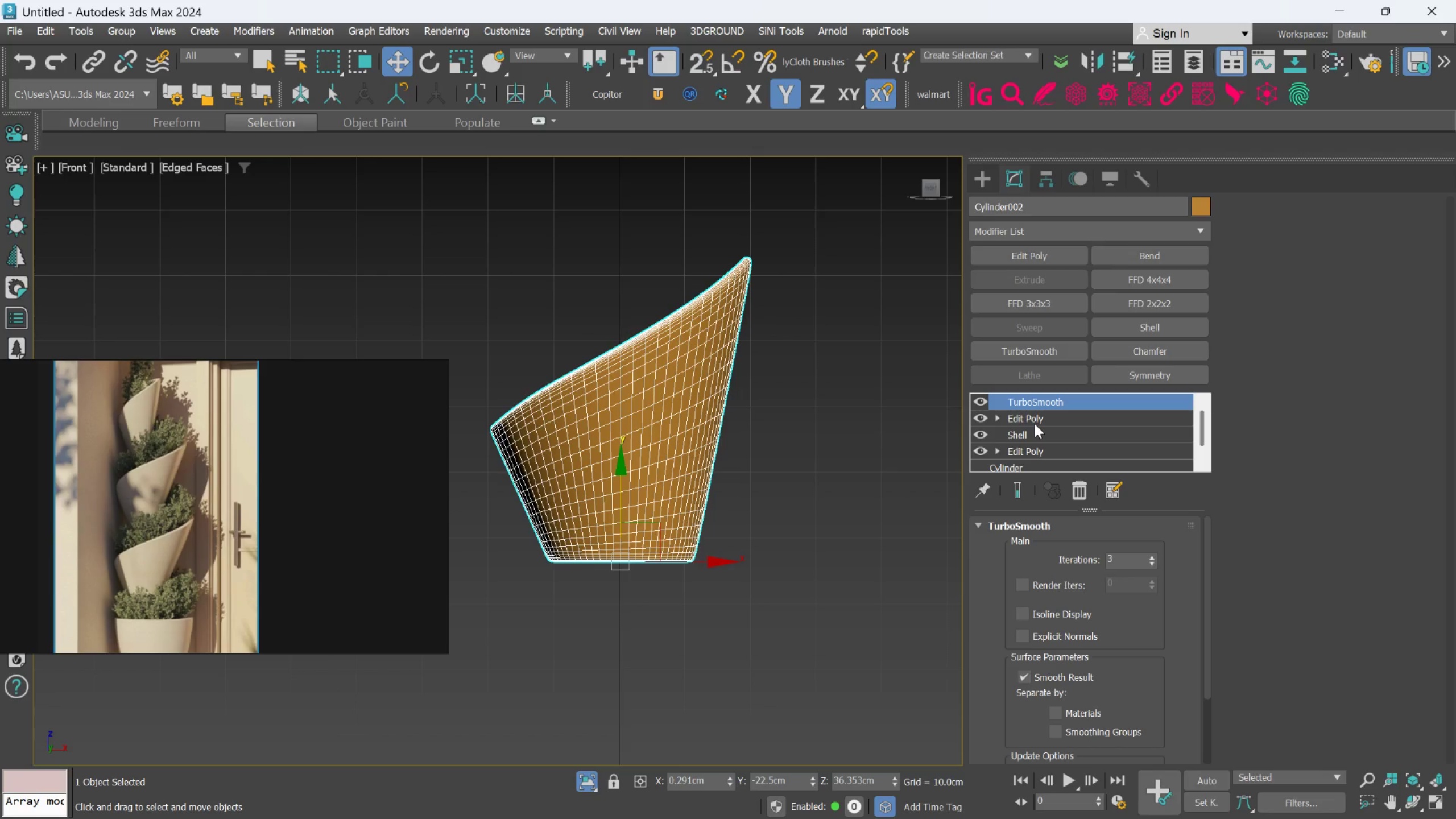 
key(Control+Z)
 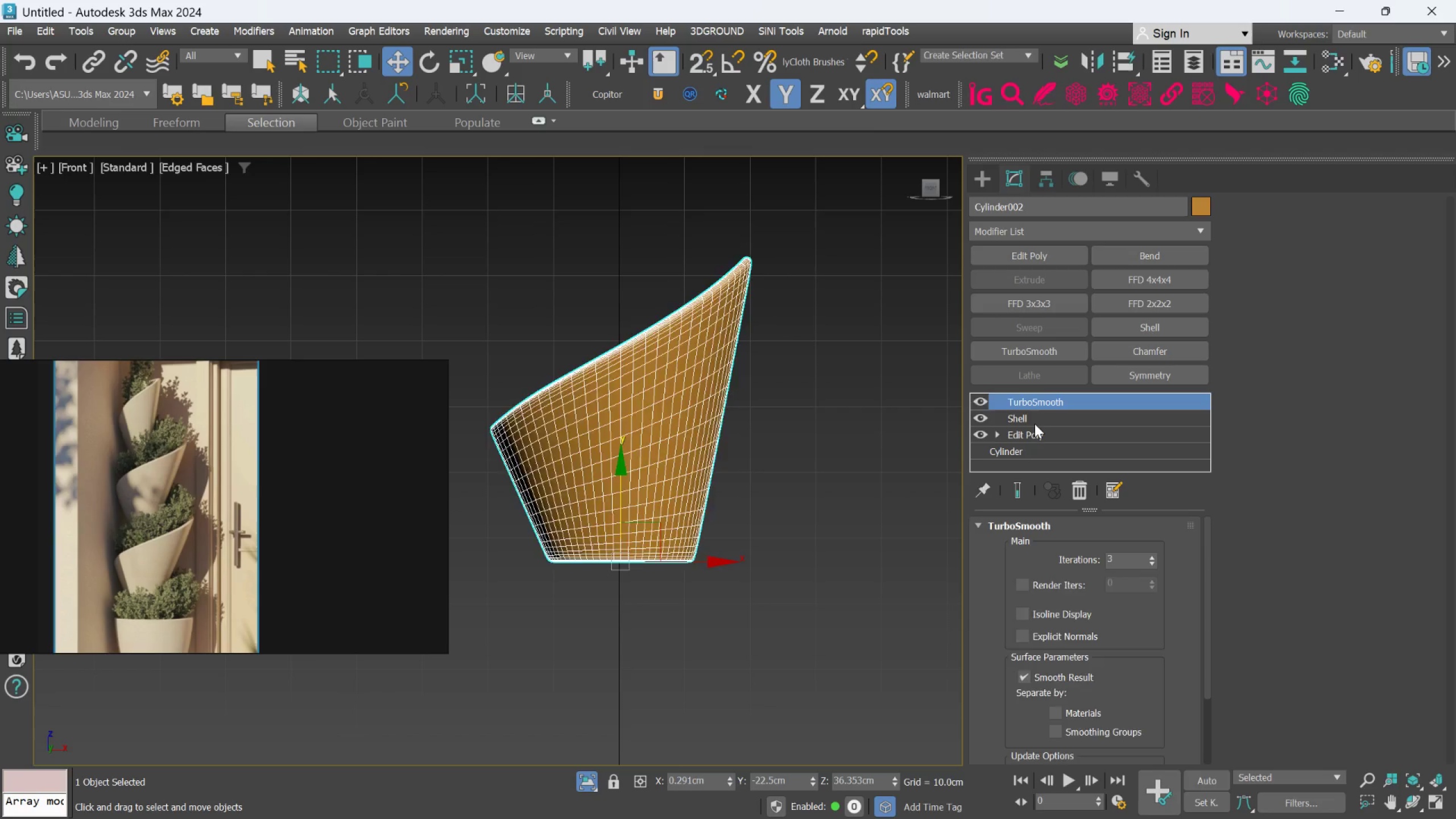 
key(Control+Z)
 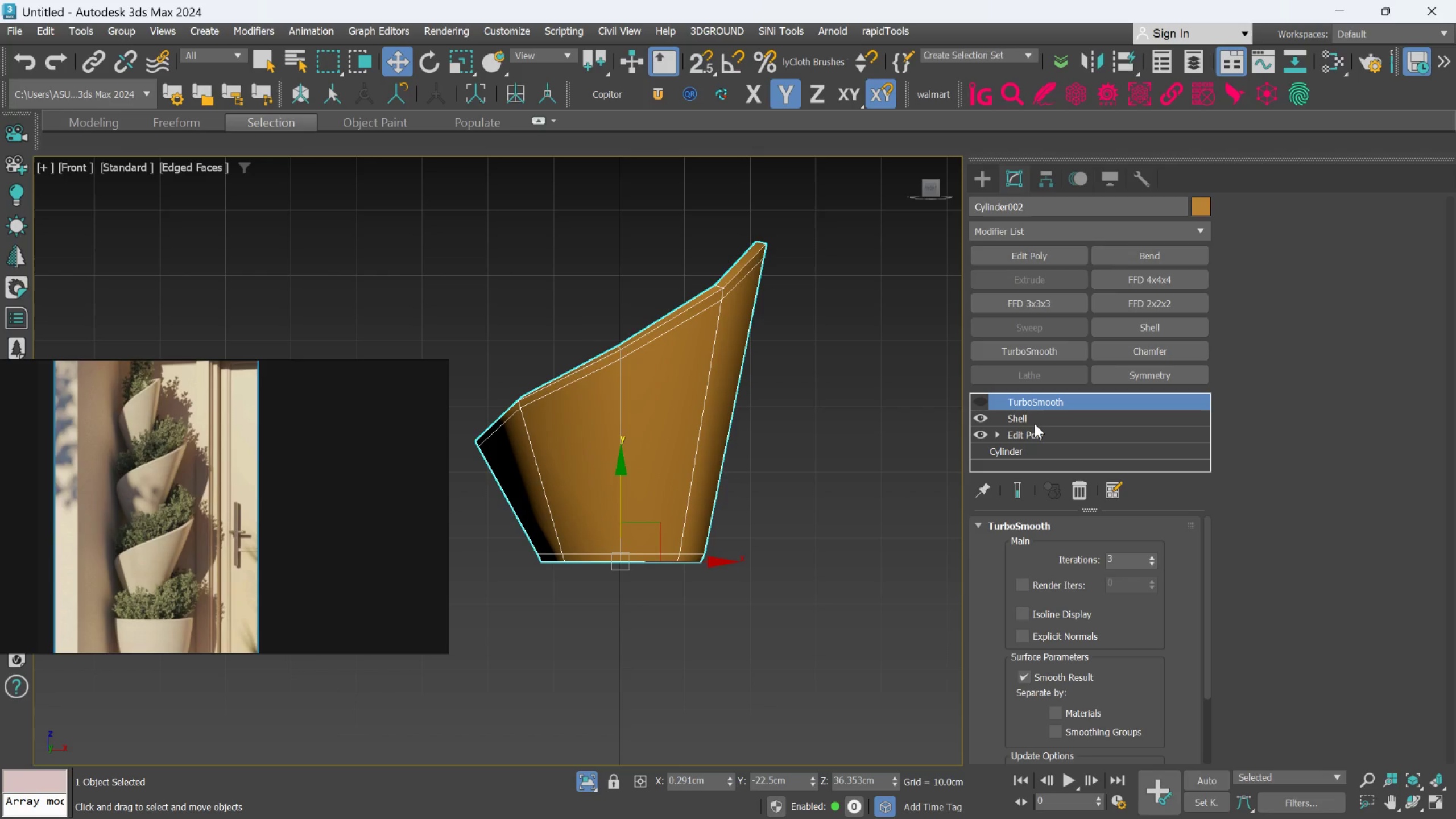 
key(Control+Z)
 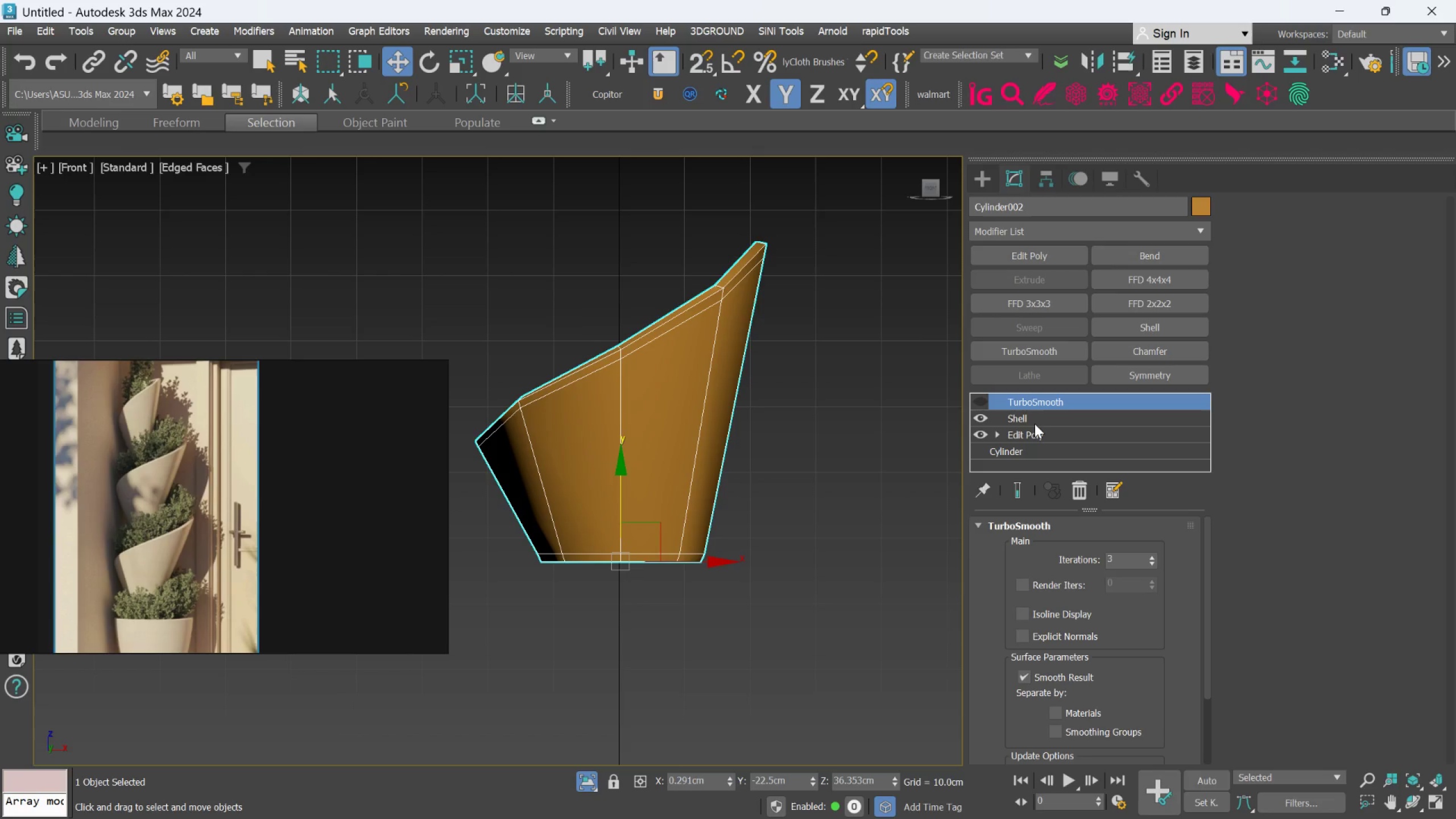 
key(Control+Z)
 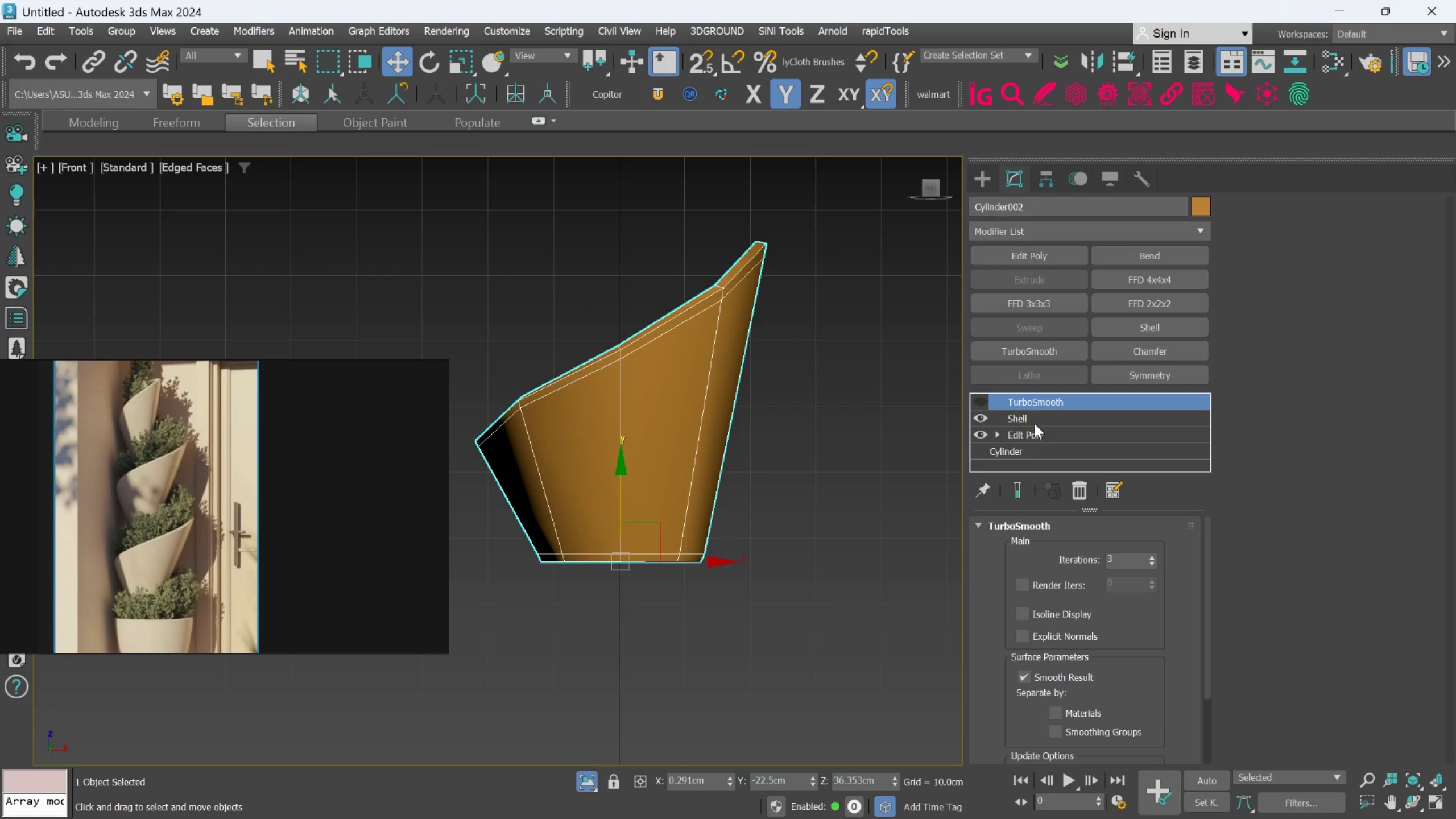 
key(Control+Z)
 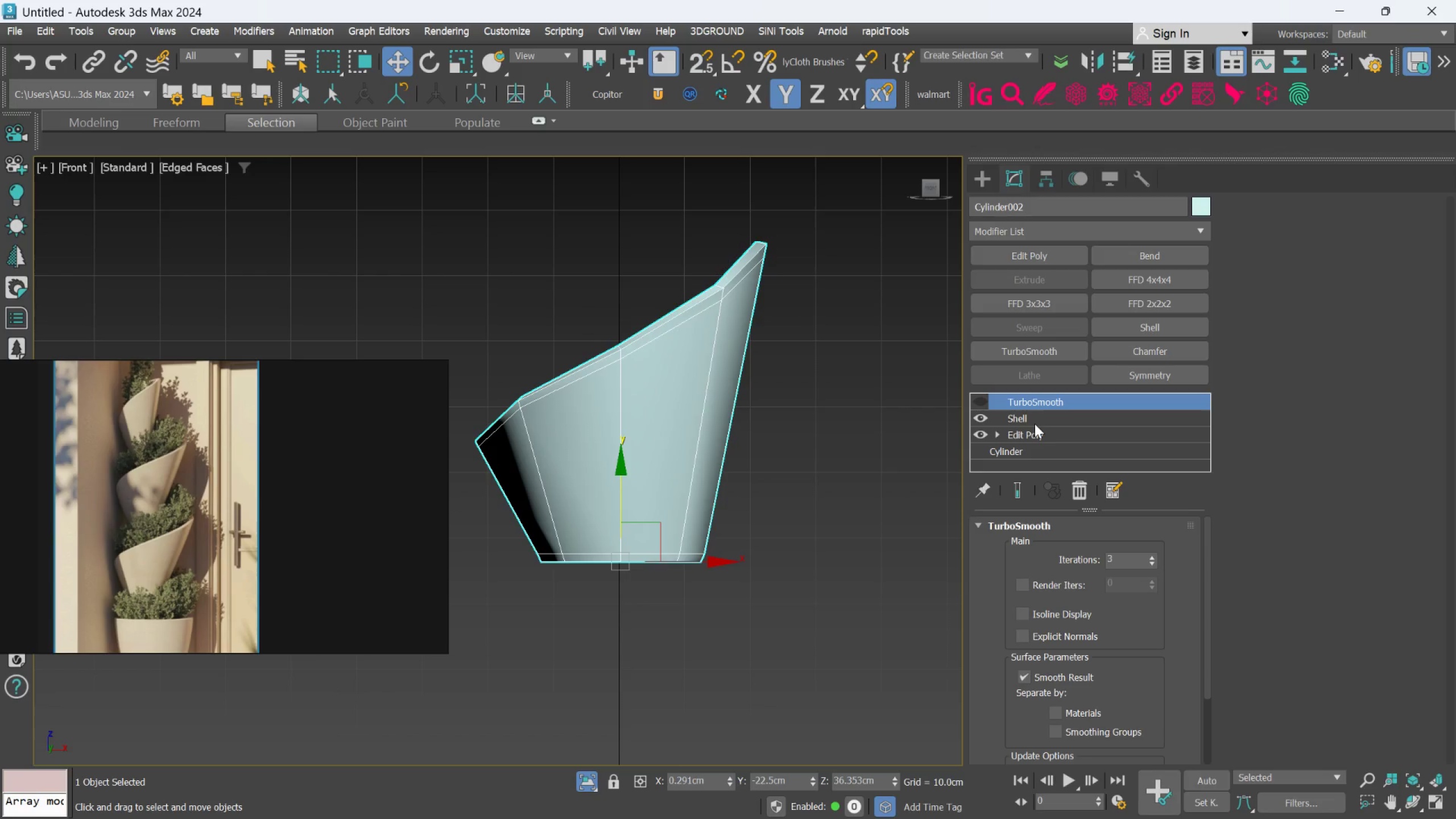 
key(Control+Z)
 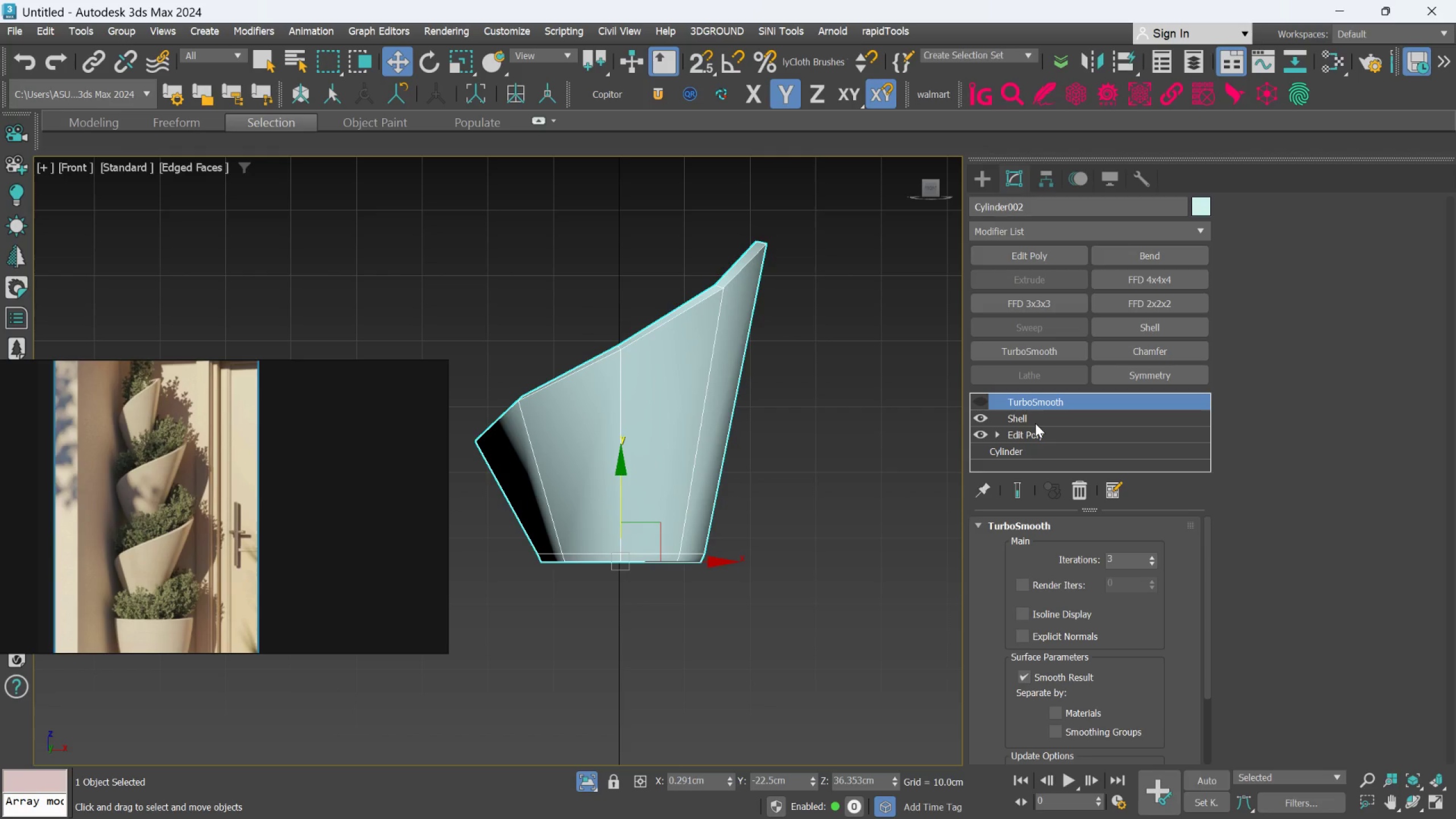 
key(Control+Z)
 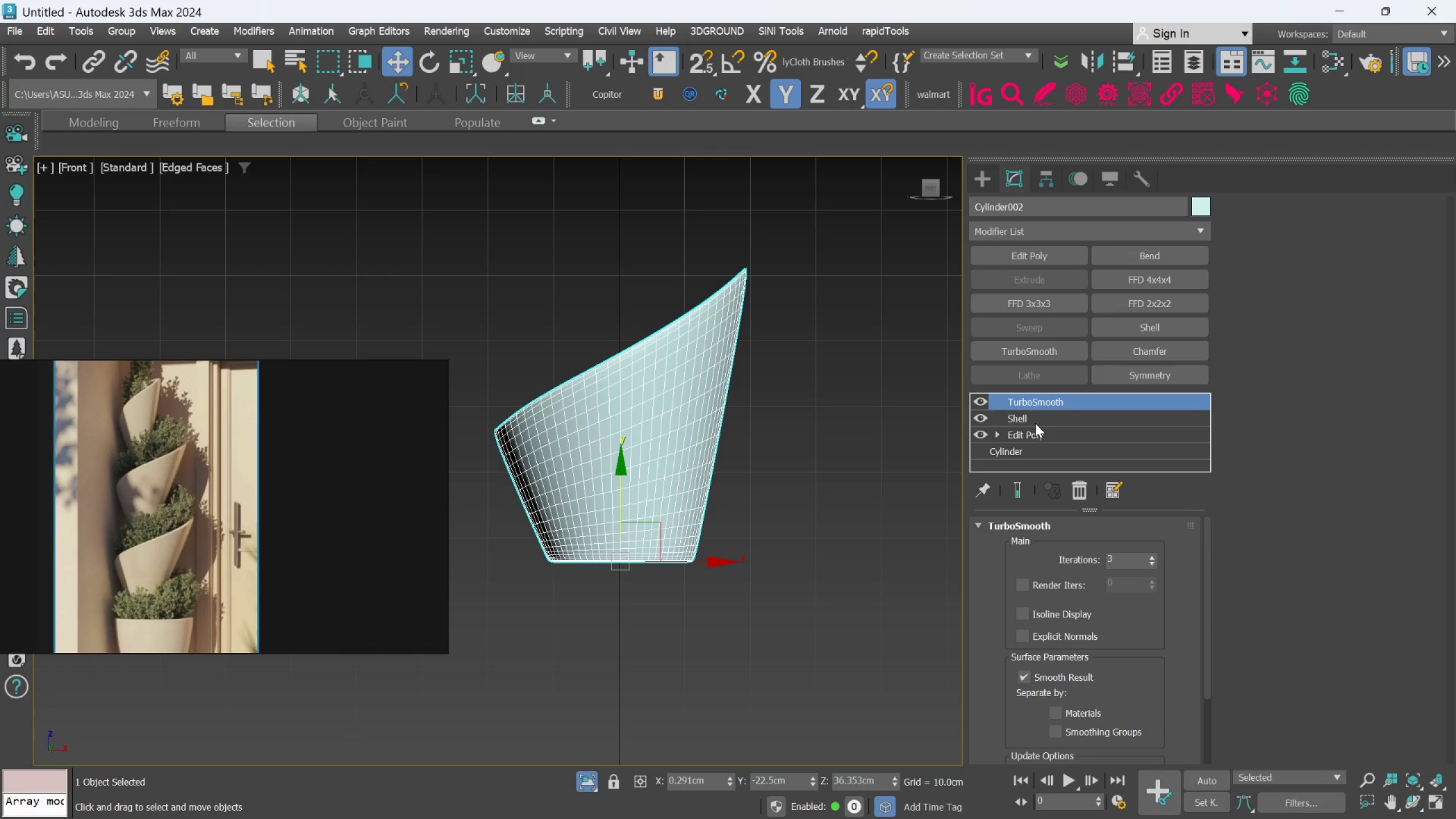 
key(Control+Z)
 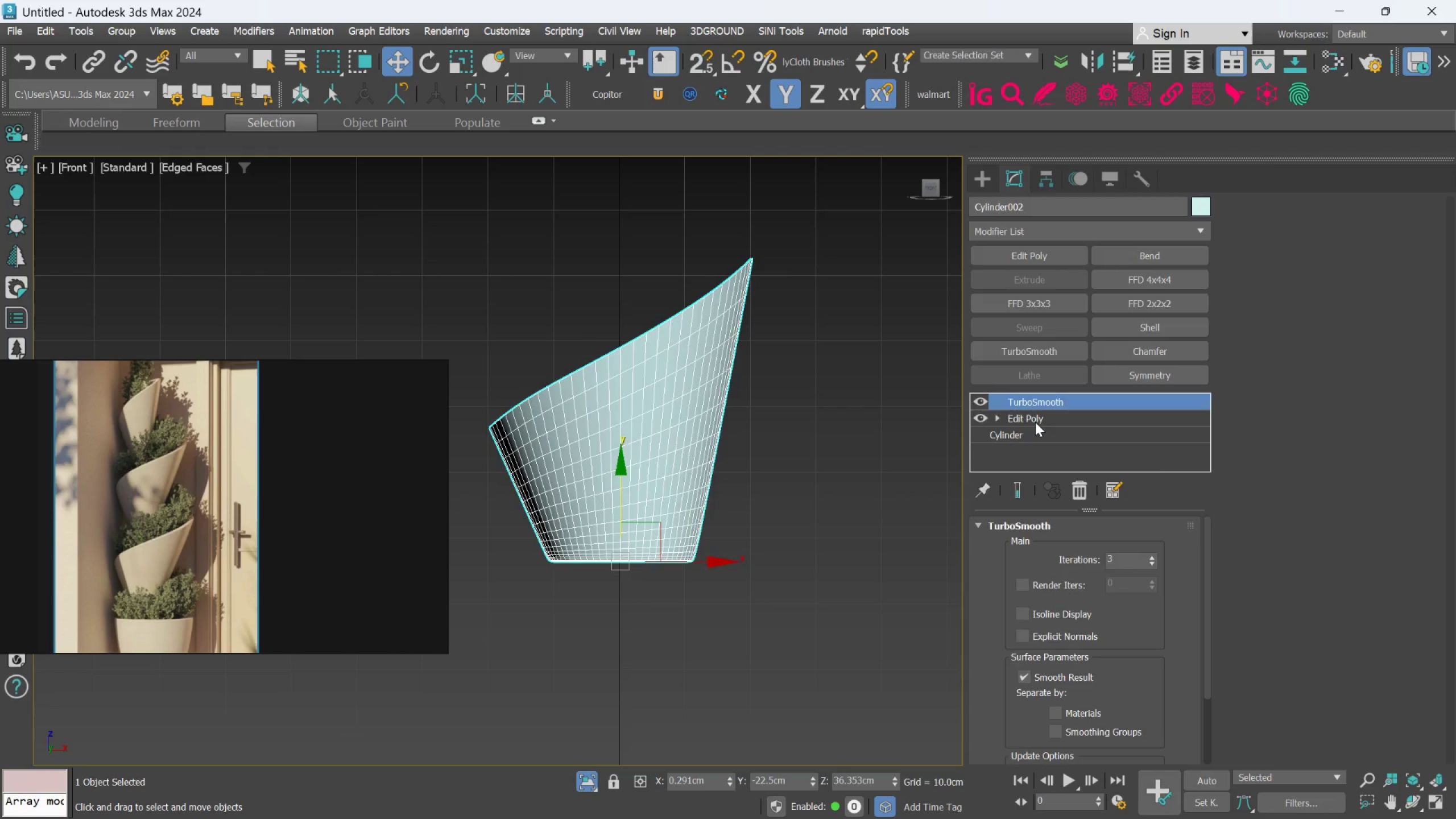 
key(Control+Z)
 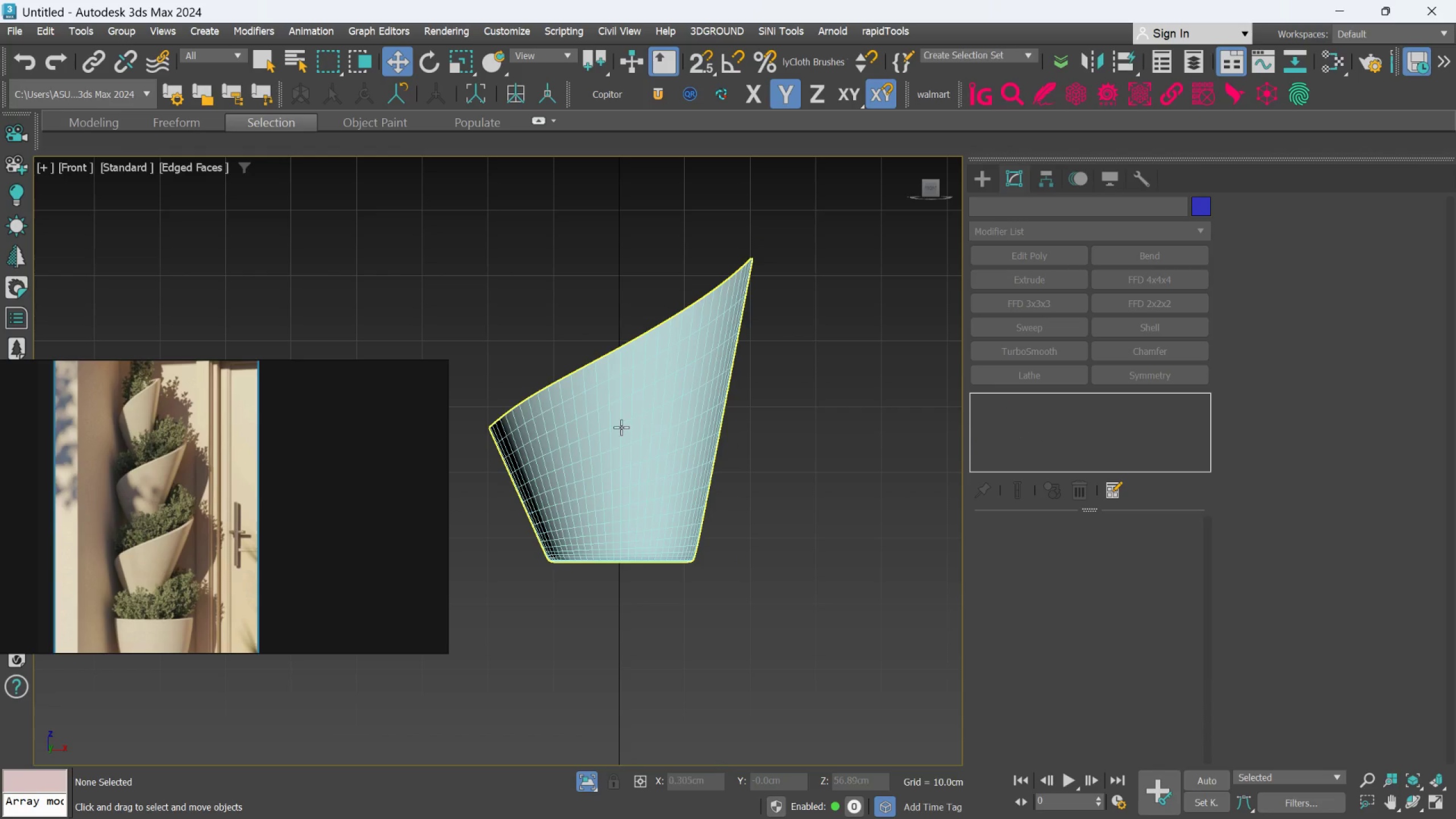 
left_click([621, 425])
 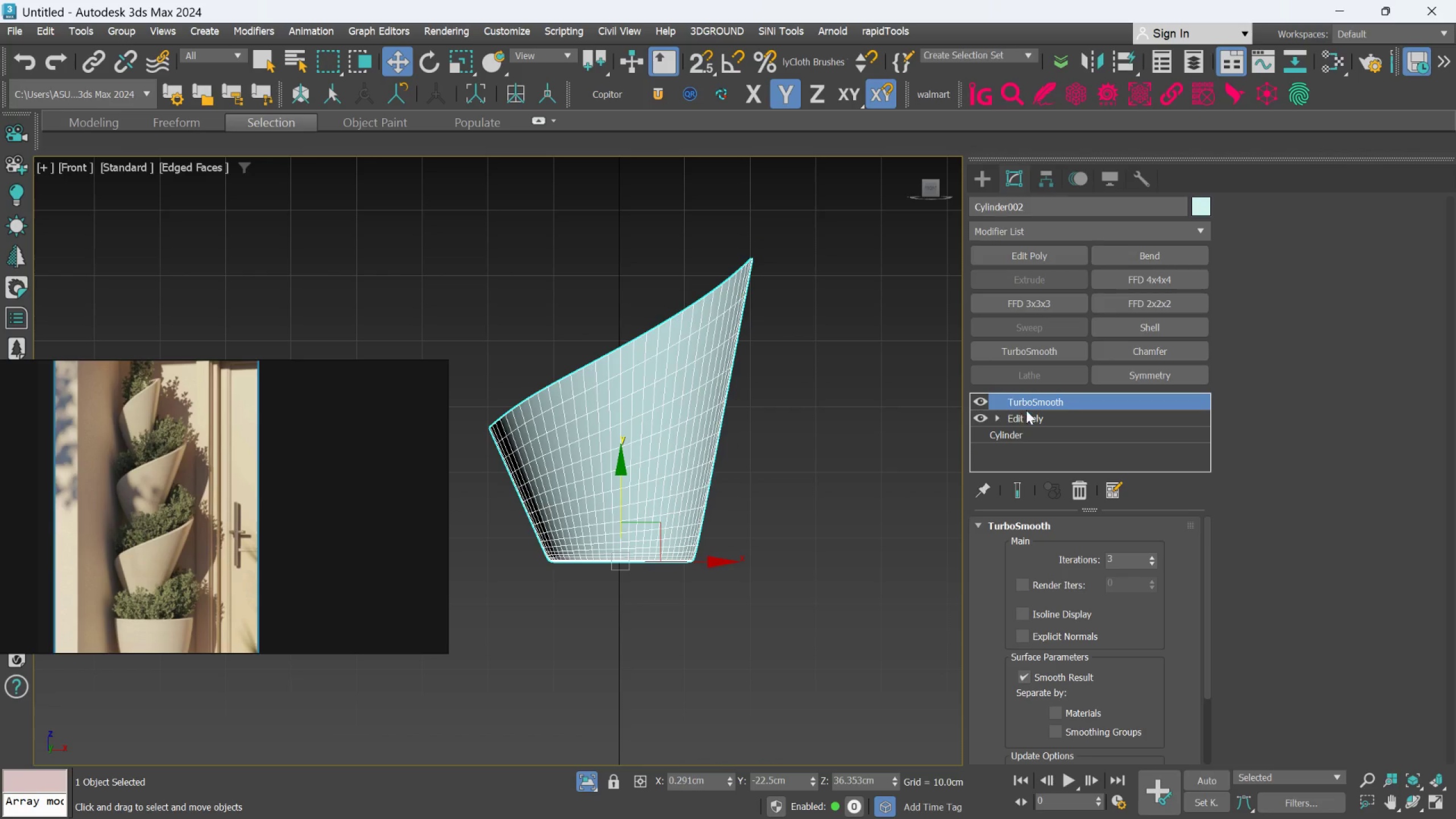 
left_click_drag(start_coordinate=[1027, 412], to_coordinate=[1027, 416])
 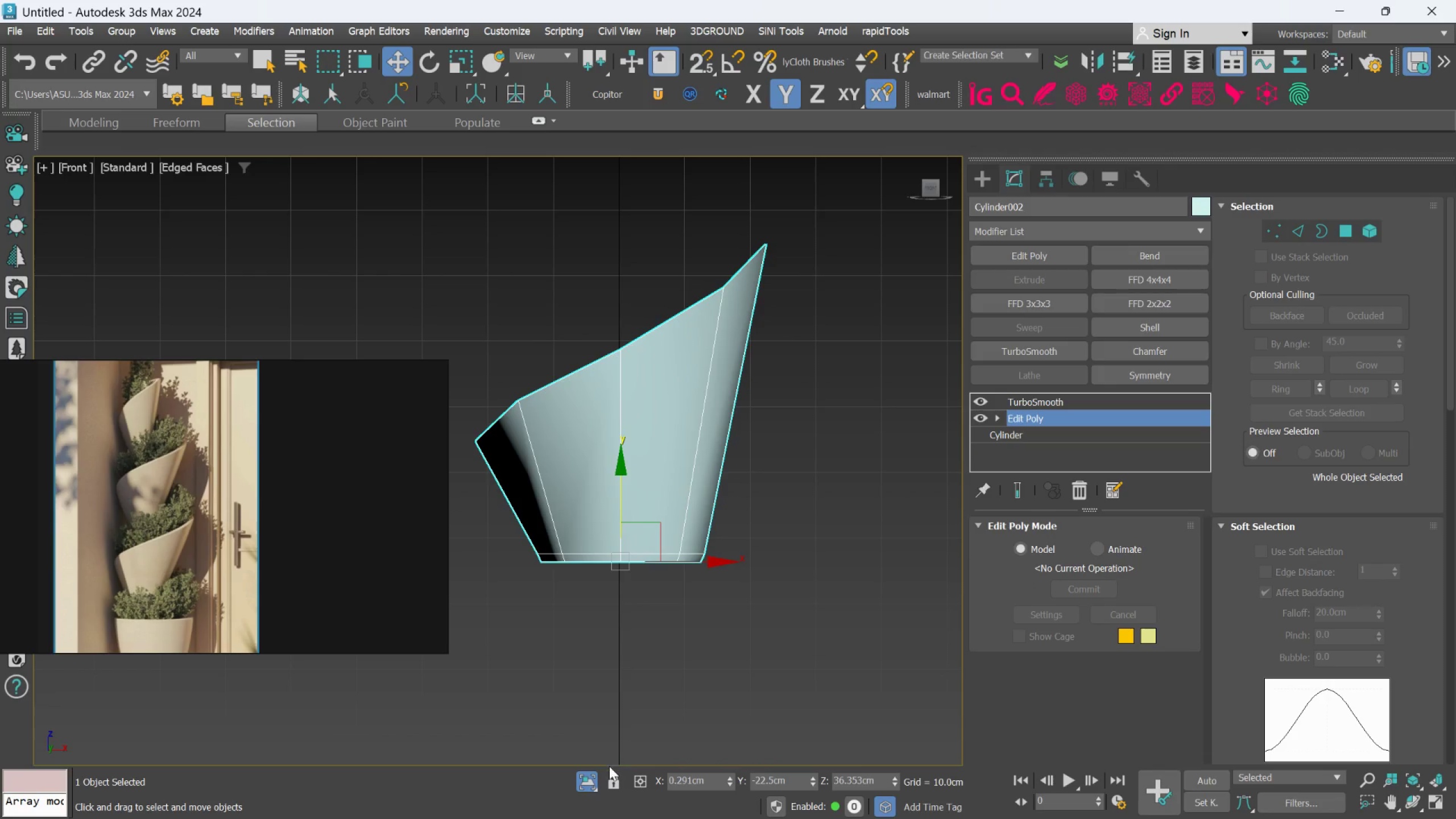 
left_click([584, 780])
 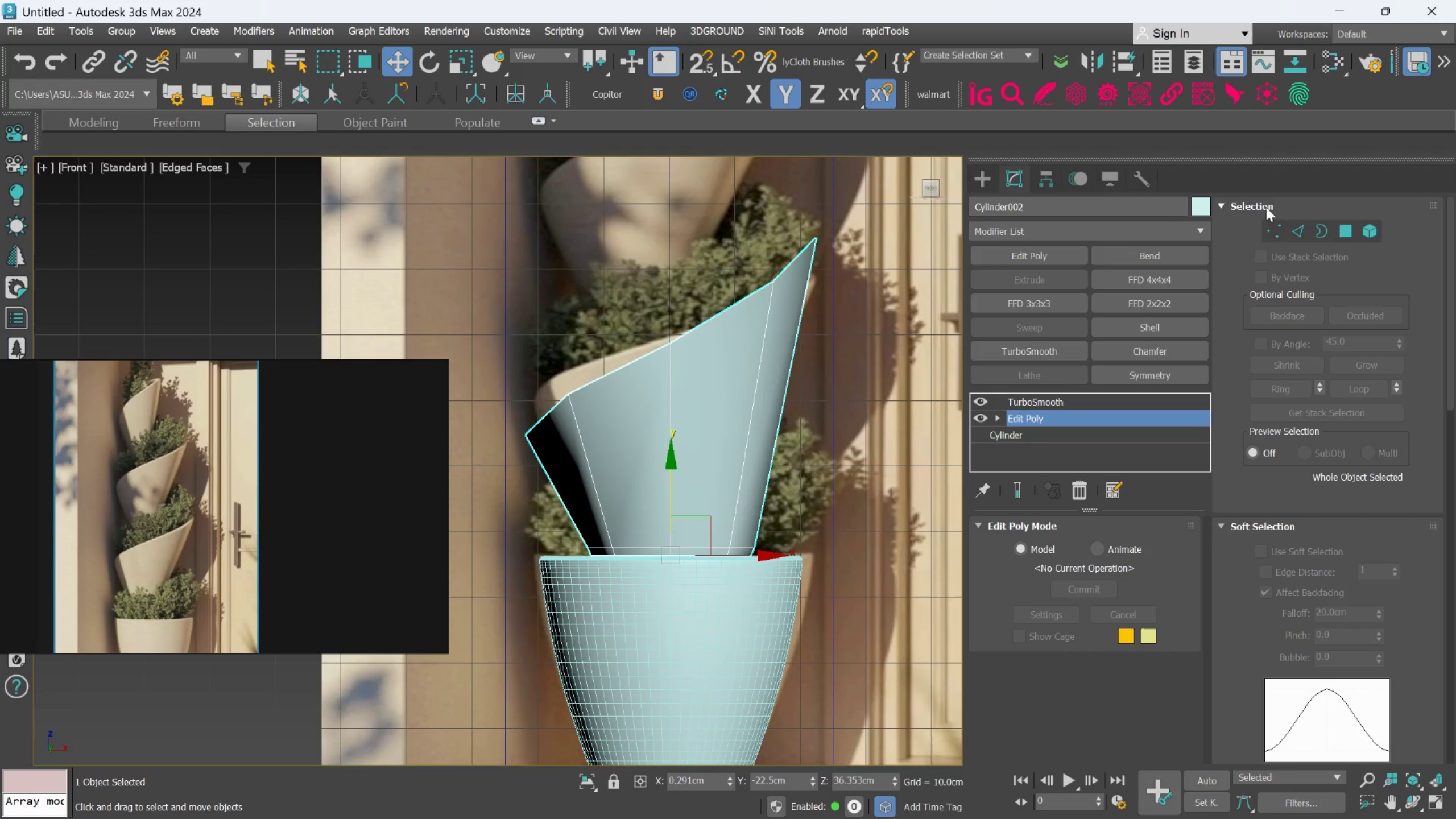 
left_click([1275, 214])
 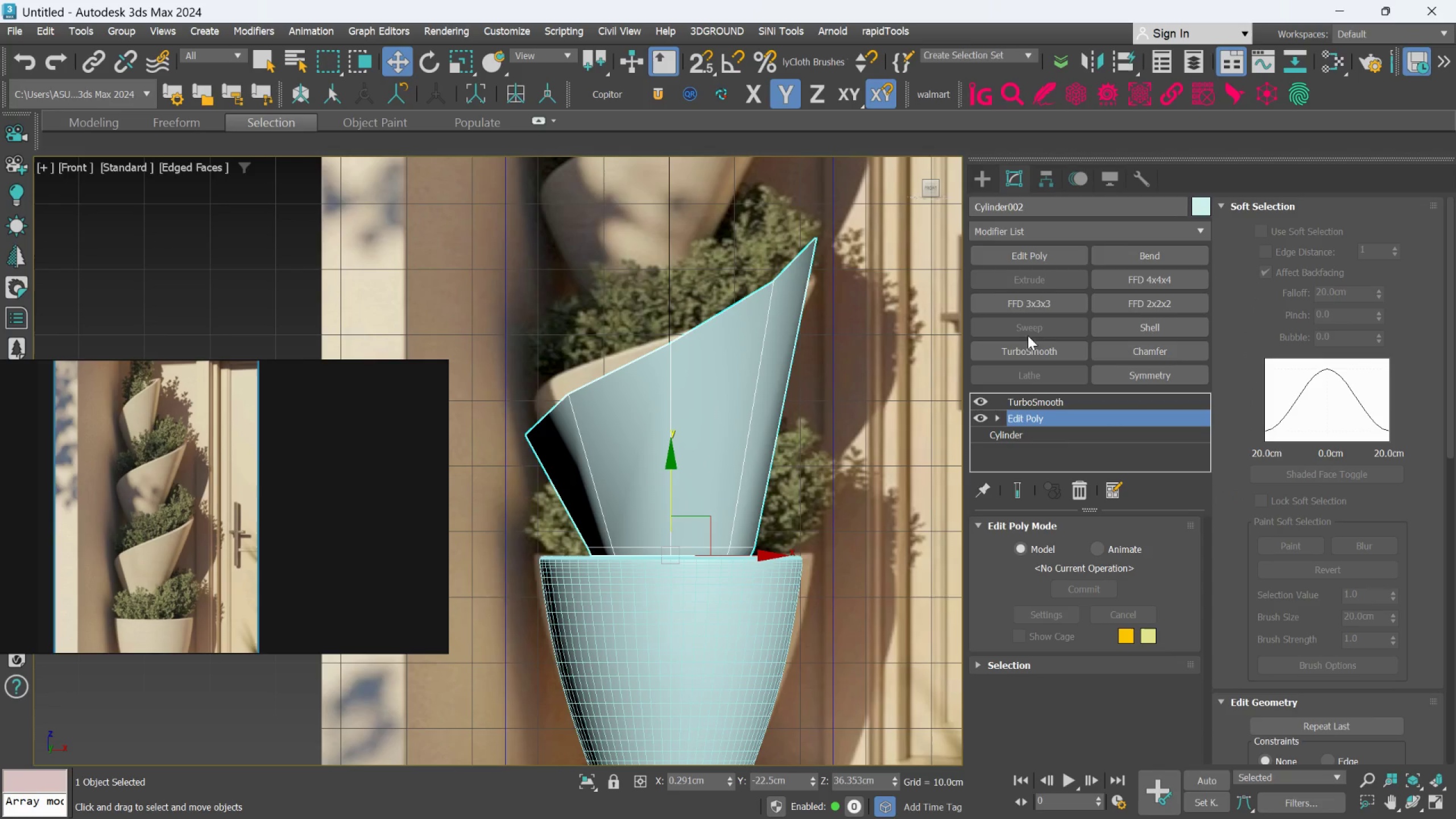 
scroll: coordinate [1350, 370], scroll_direction: up, amount: 9.0
 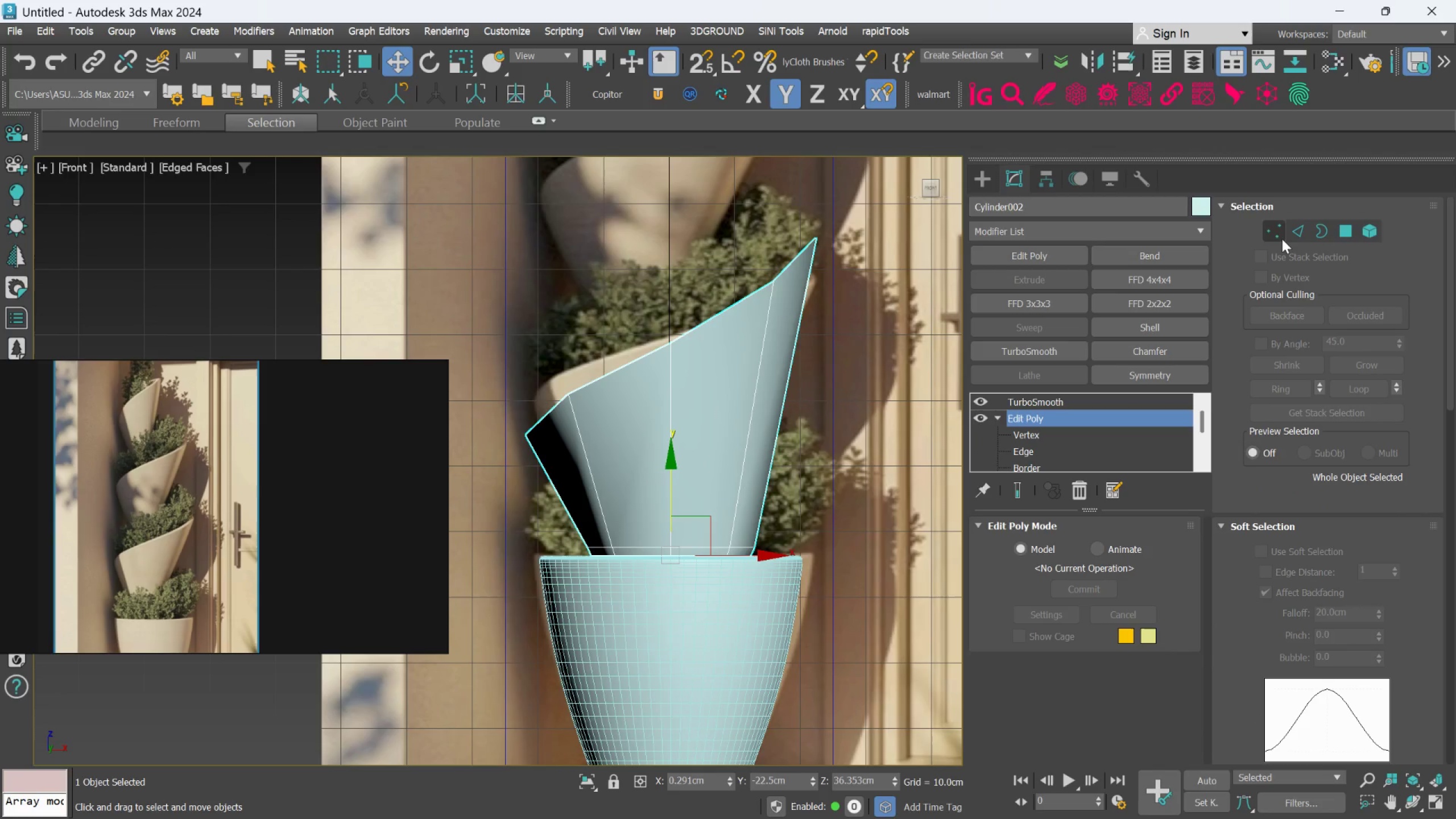 
left_click([1282, 239])
 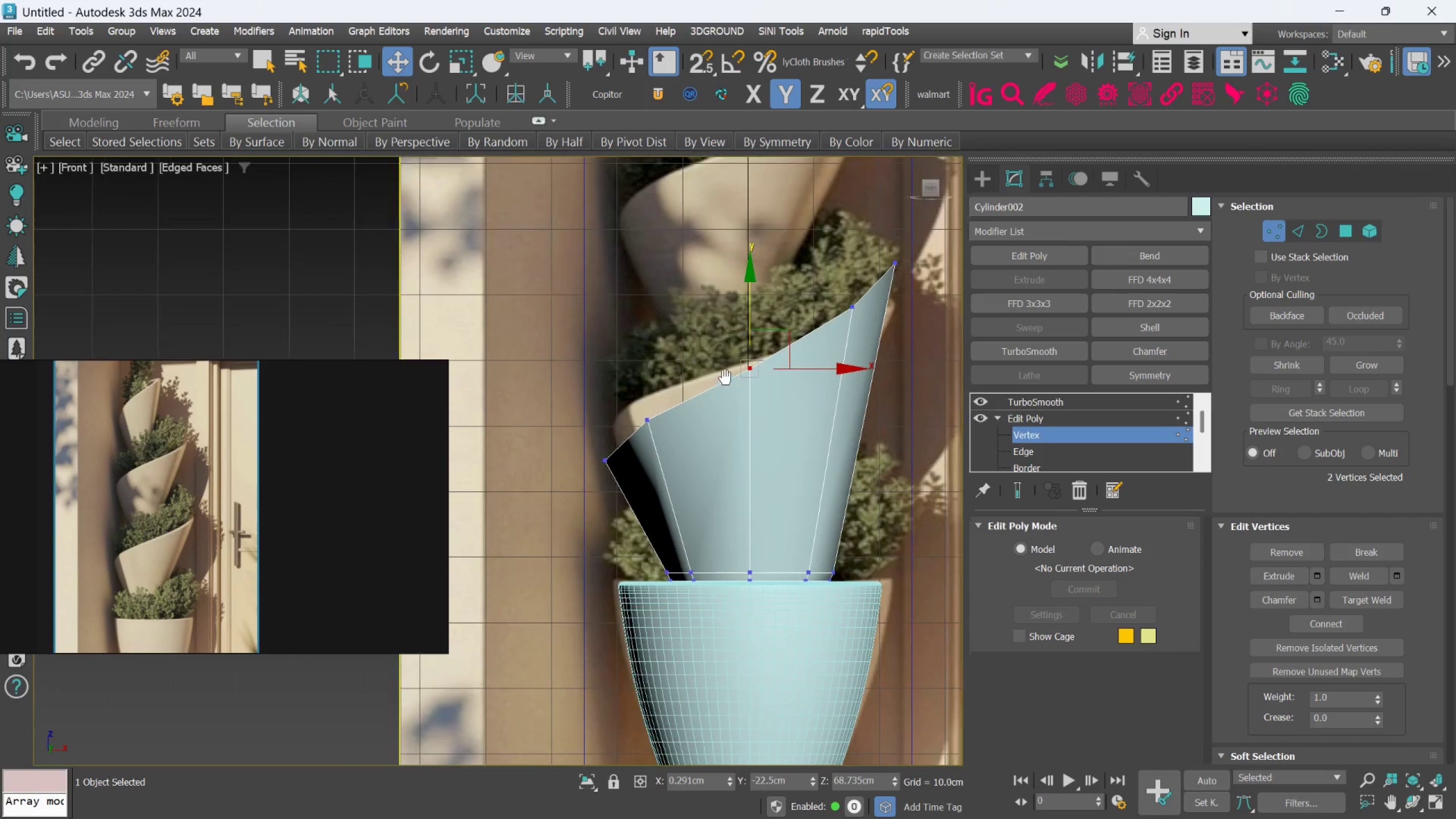 
scroll: coordinate [768, 347], scroll_direction: up, amount: 1.0
 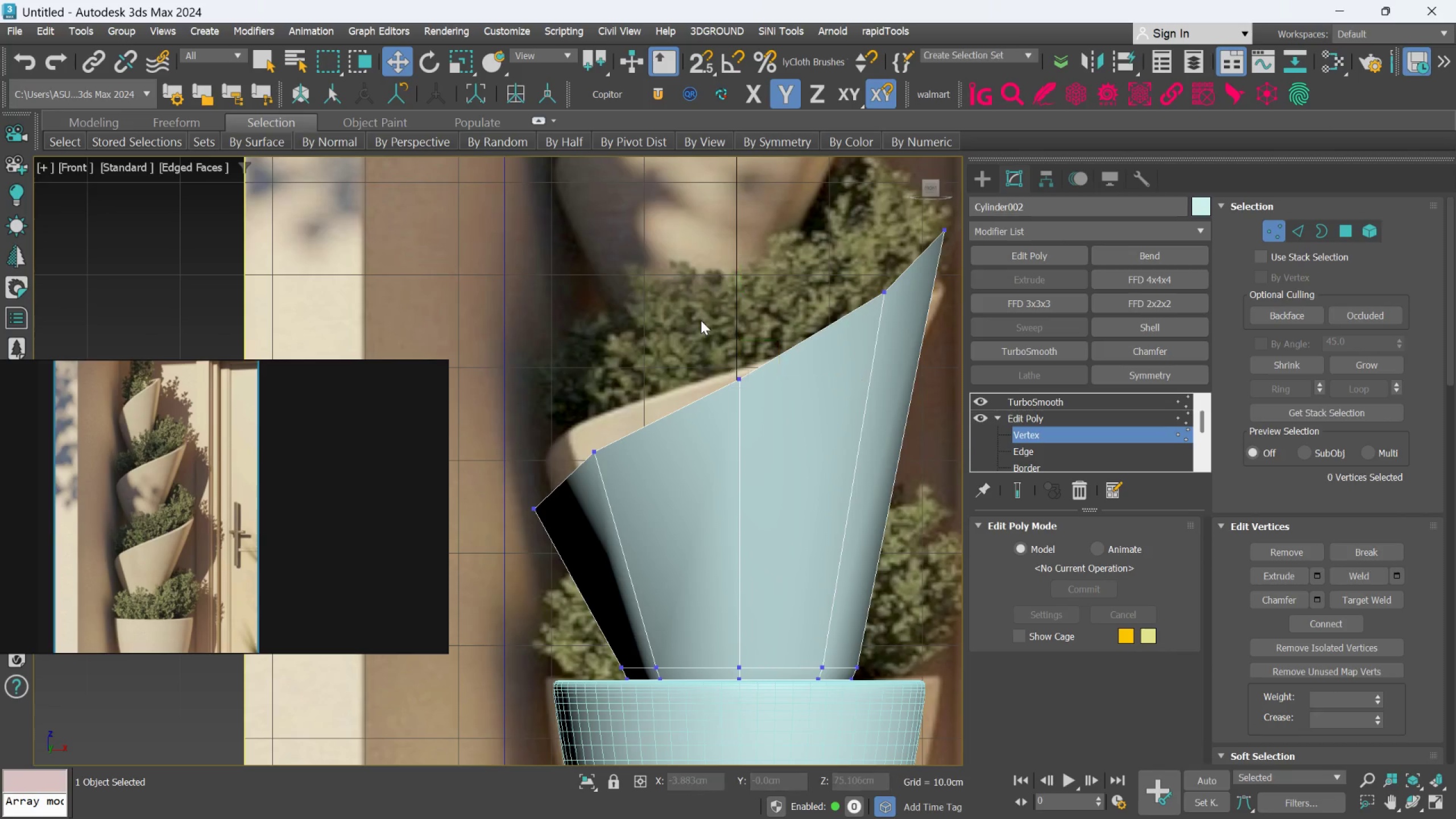 
left_click_drag(start_coordinate=[700, 323], to_coordinate=[774, 421])
 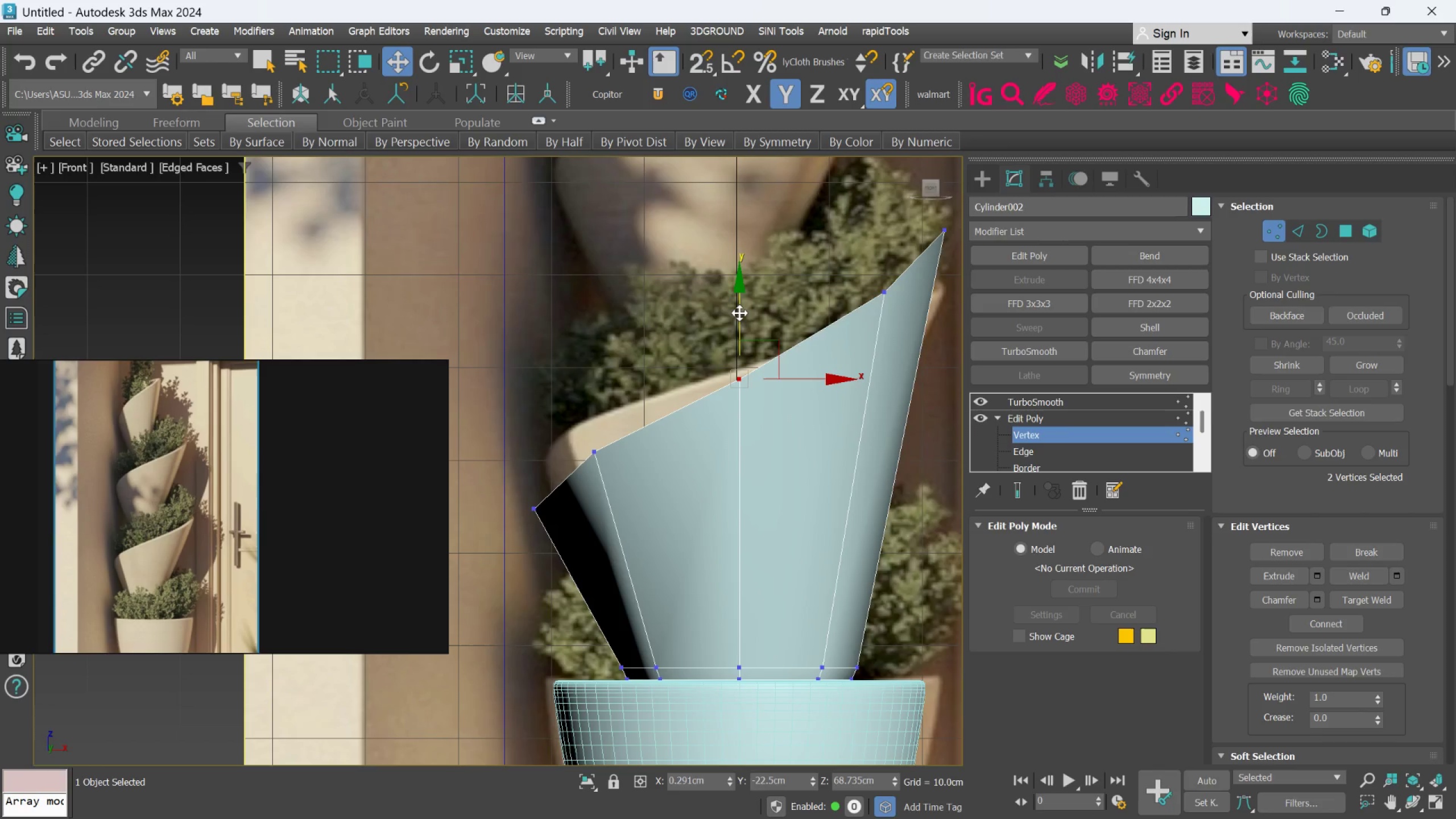 
left_click([739, 313])
 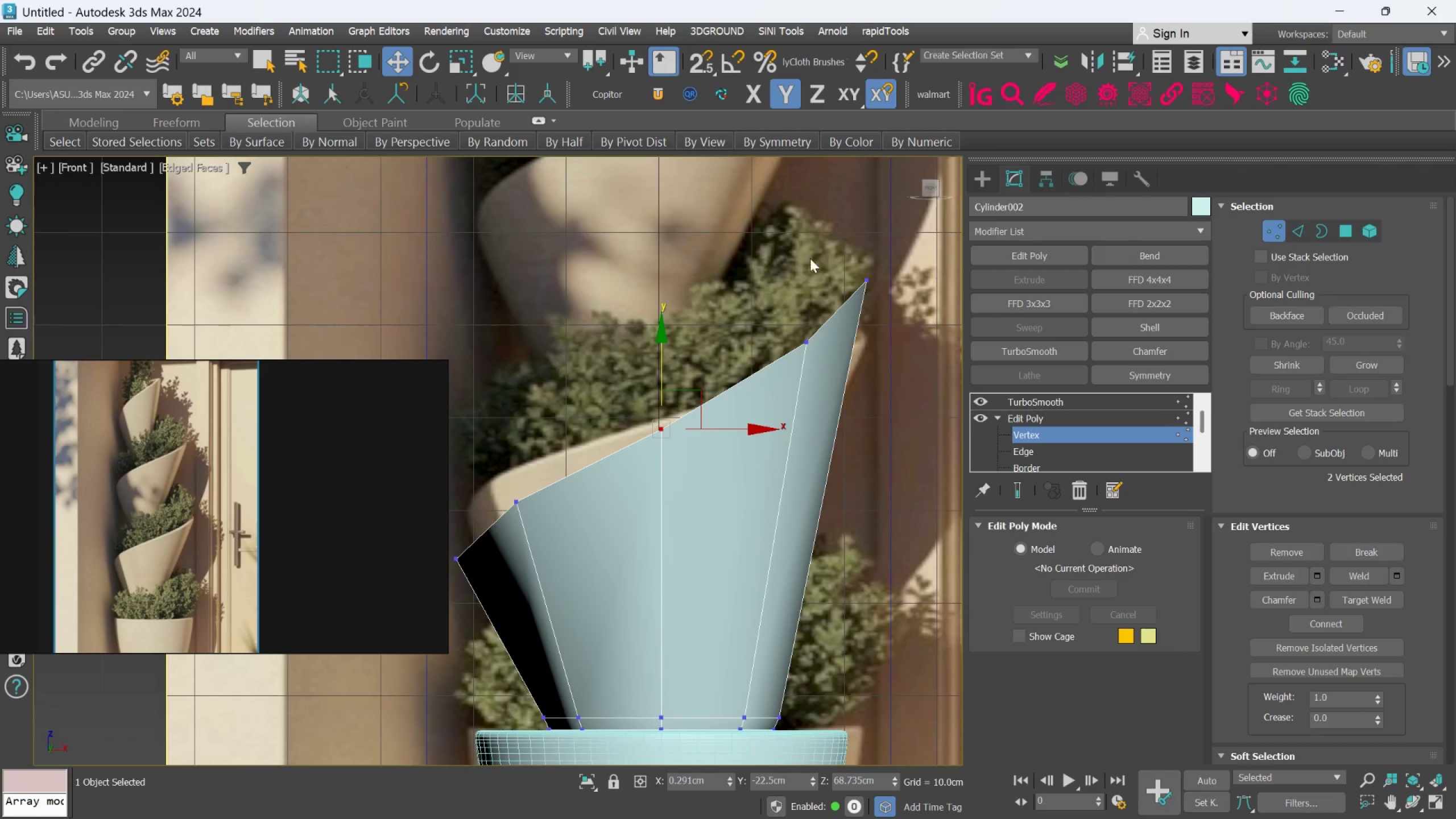 
left_click_drag(start_coordinate=[770, 274], to_coordinate=[920, 378])
 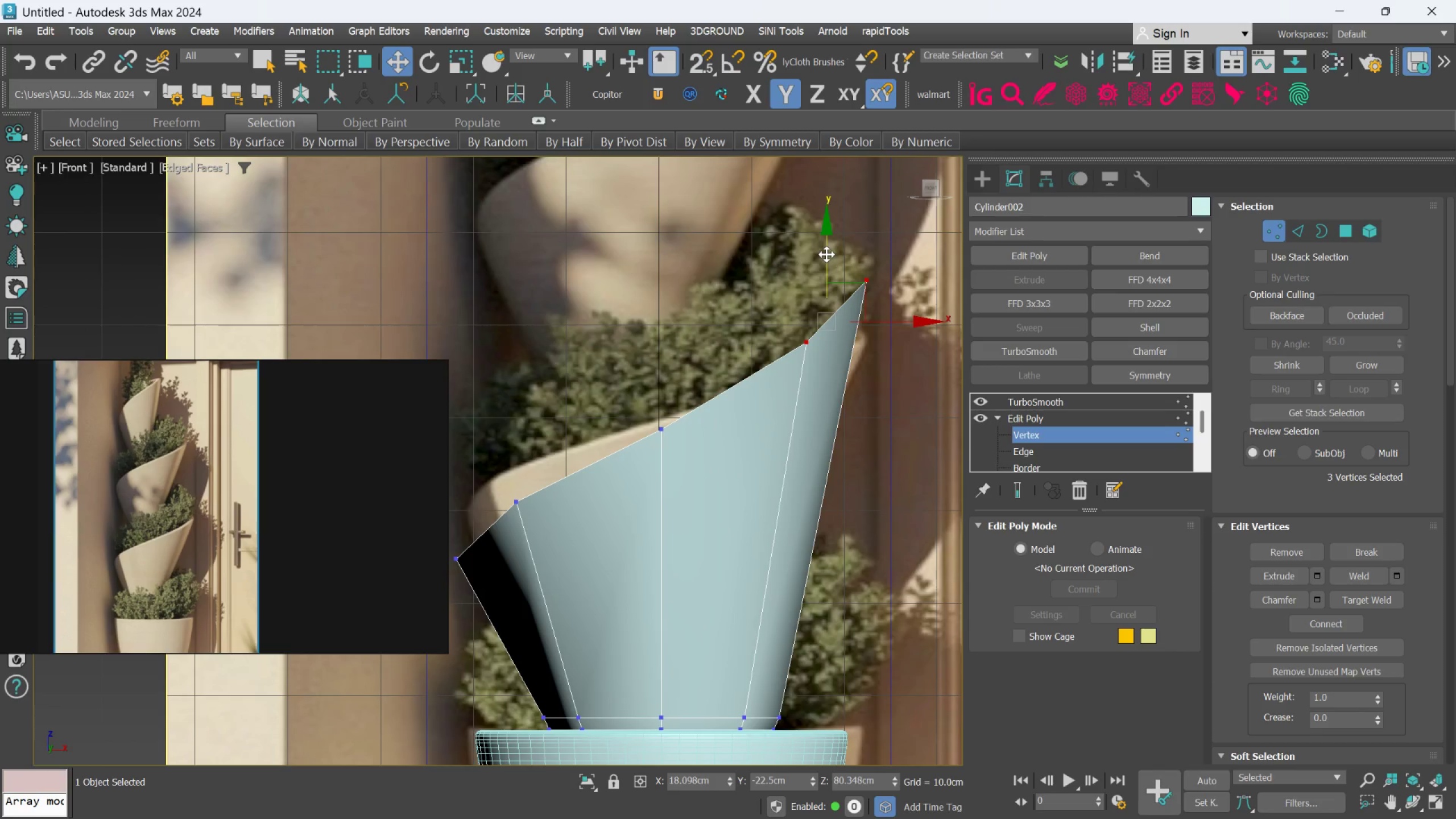 
left_click_drag(start_coordinate=[826, 254], to_coordinate=[837, 305])
 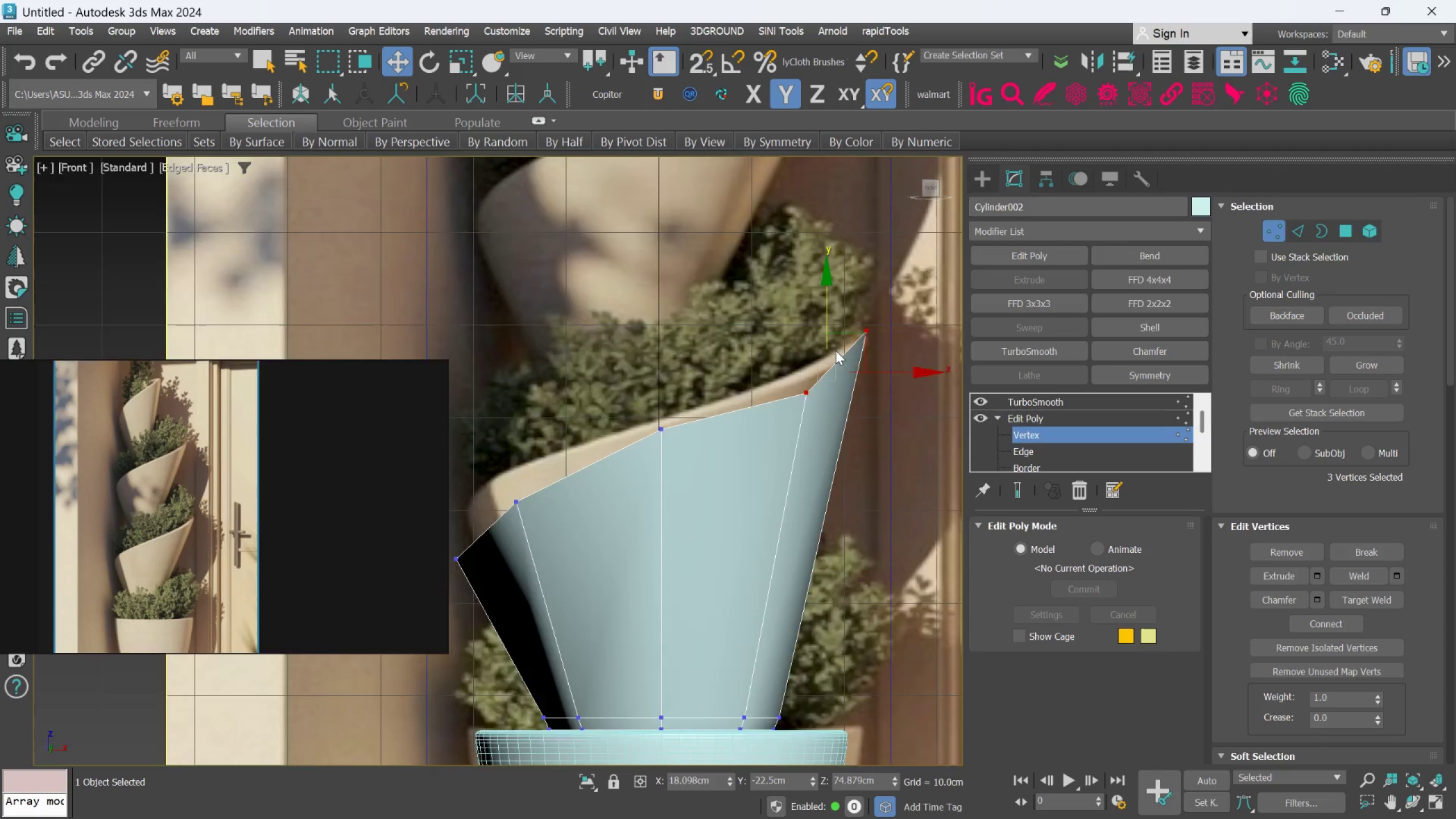 
scroll: coordinate [835, 350], scroll_direction: up, amount: 1.0
 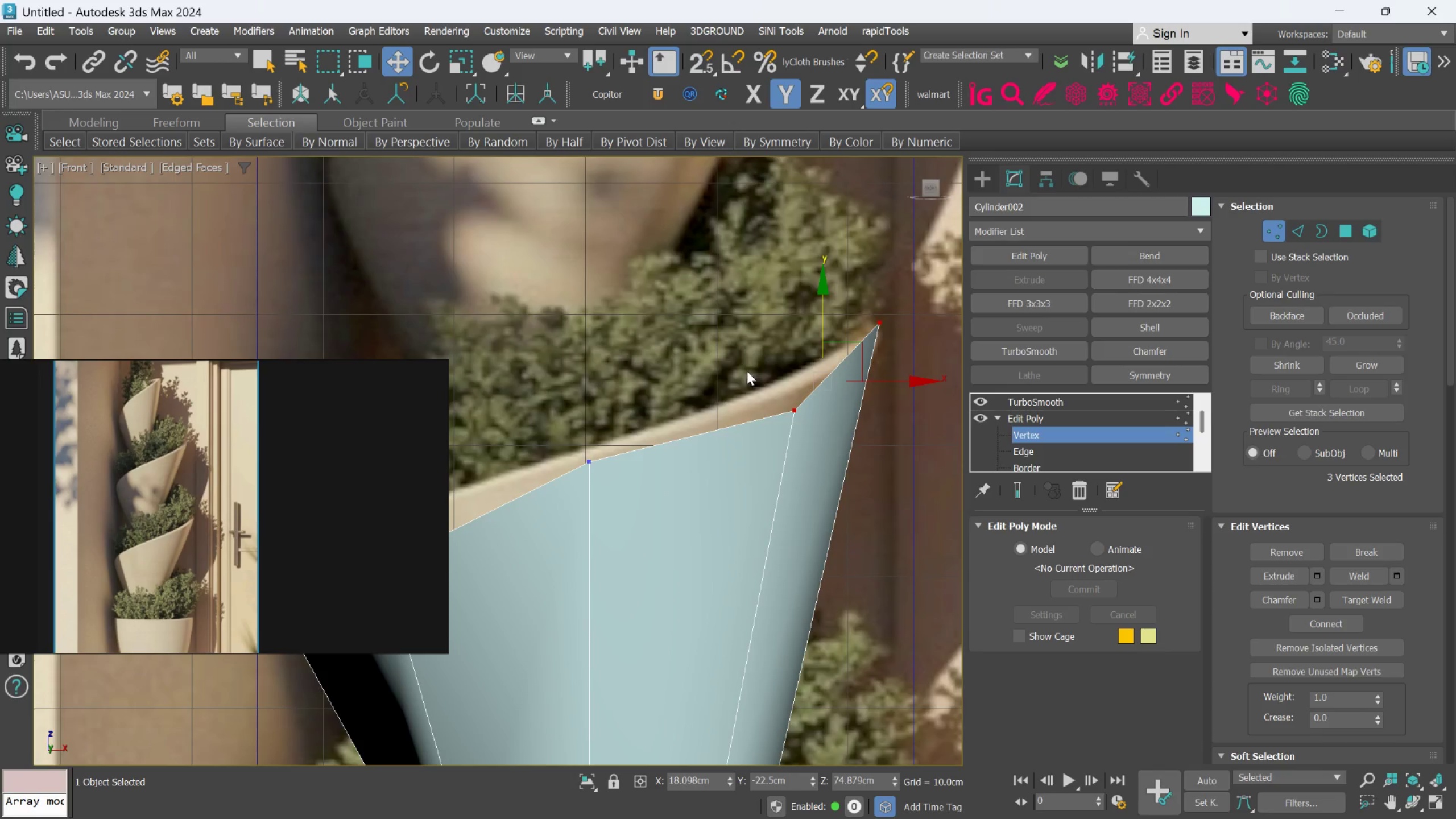 
left_click_drag(start_coordinate=[751, 373], to_coordinate=[801, 449])
 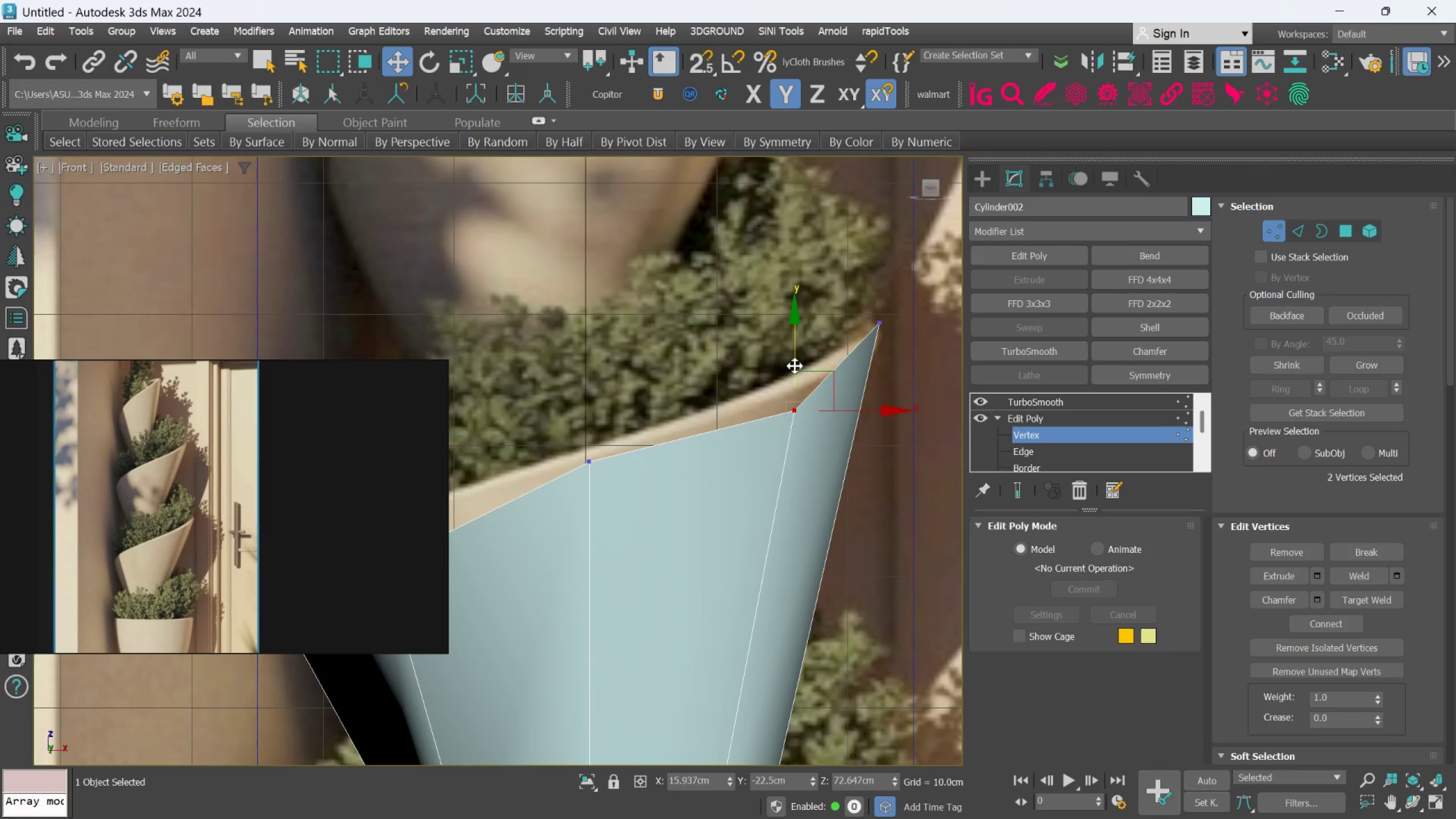 
left_click_drag(start_coordinate=[795, 365], to_coordinate=[795, 335])
 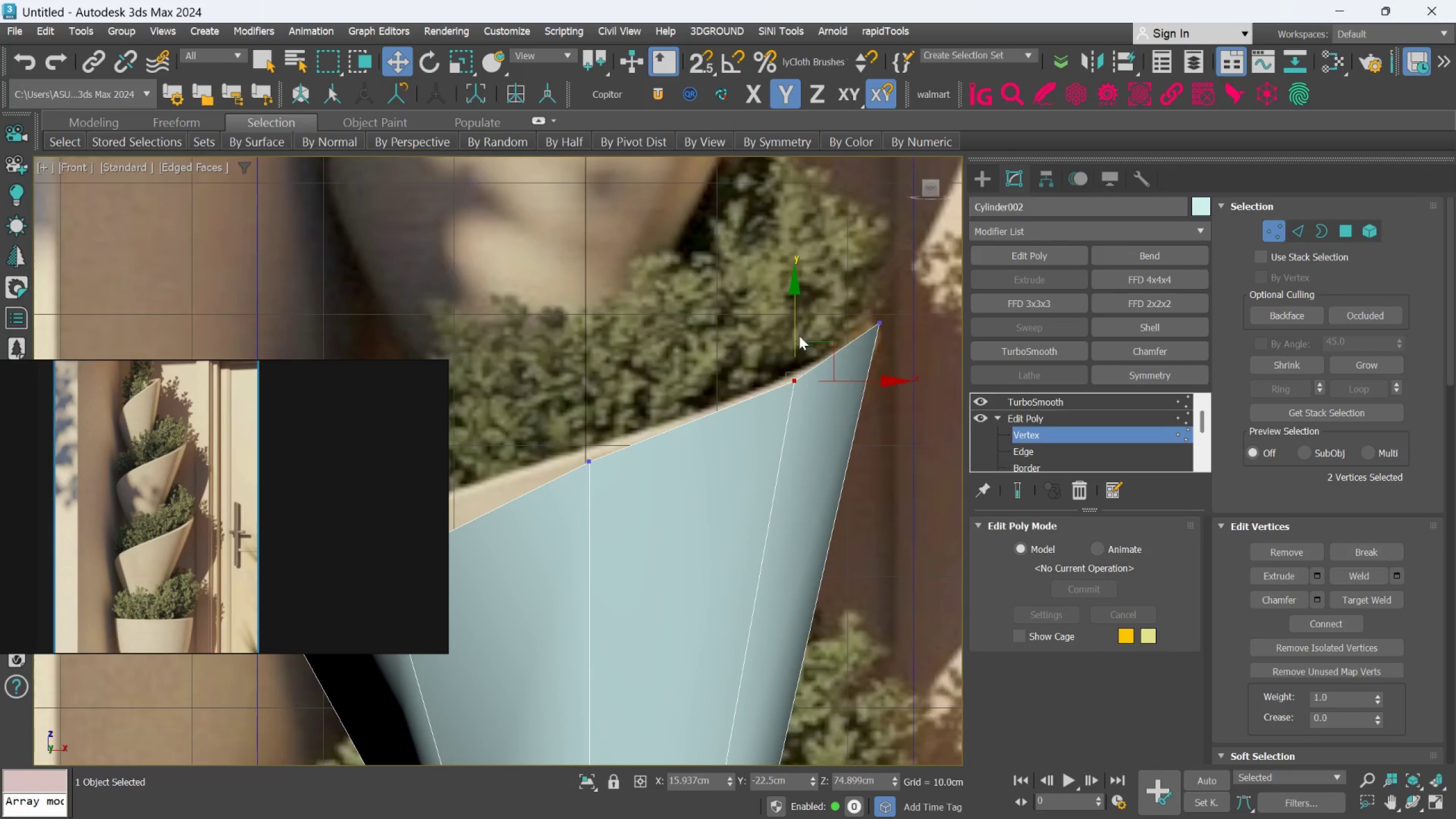 
scroll: coordinate [801, 338], scroll_direction: down, amount: 2.0
 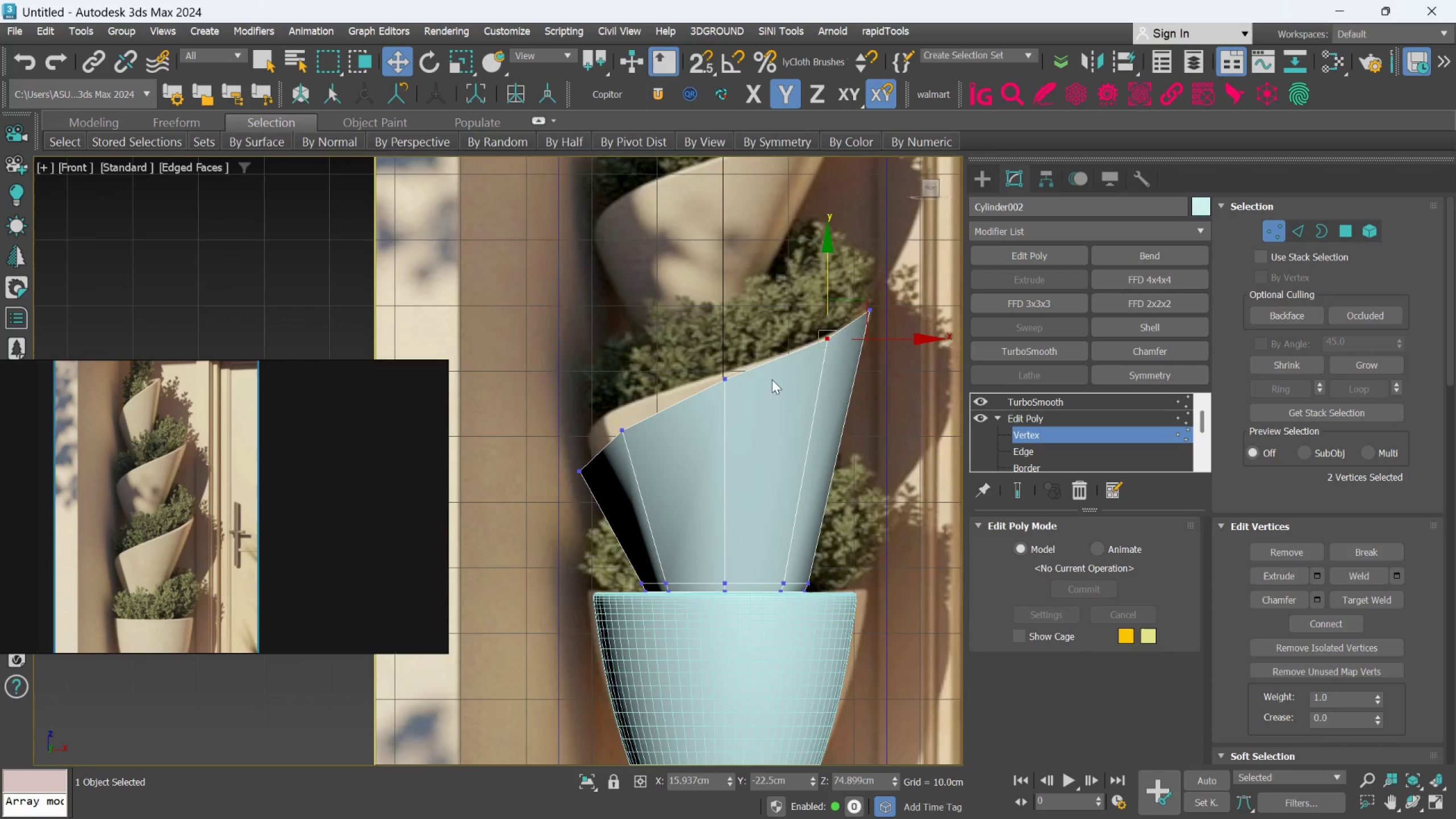 
left_click_drag(start_coordinate=[667, 337], to_coordinate=[756, 431])
 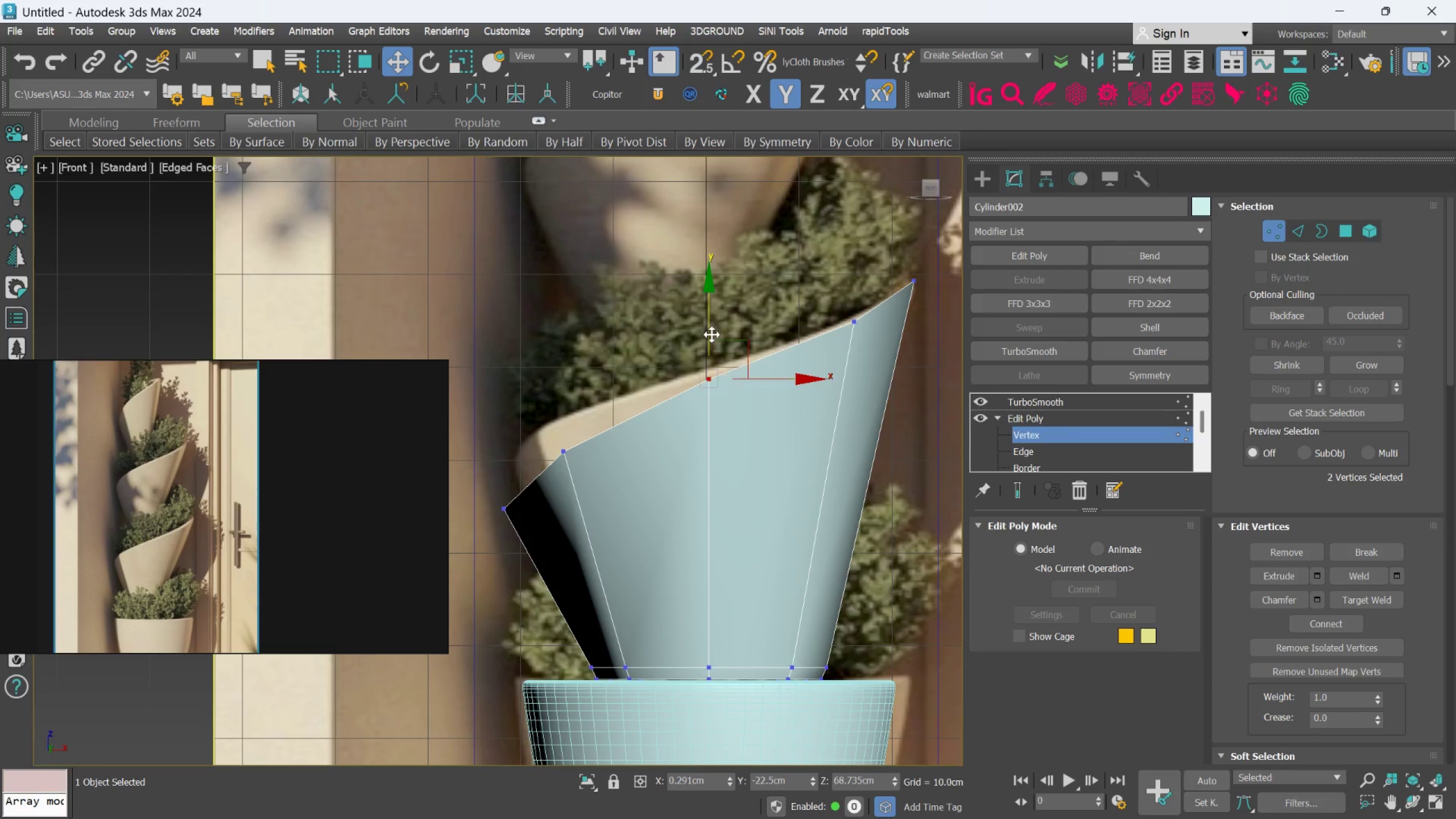 
scroll: coordinate [763, 380], scroll_direction: up, amount: 1.0
 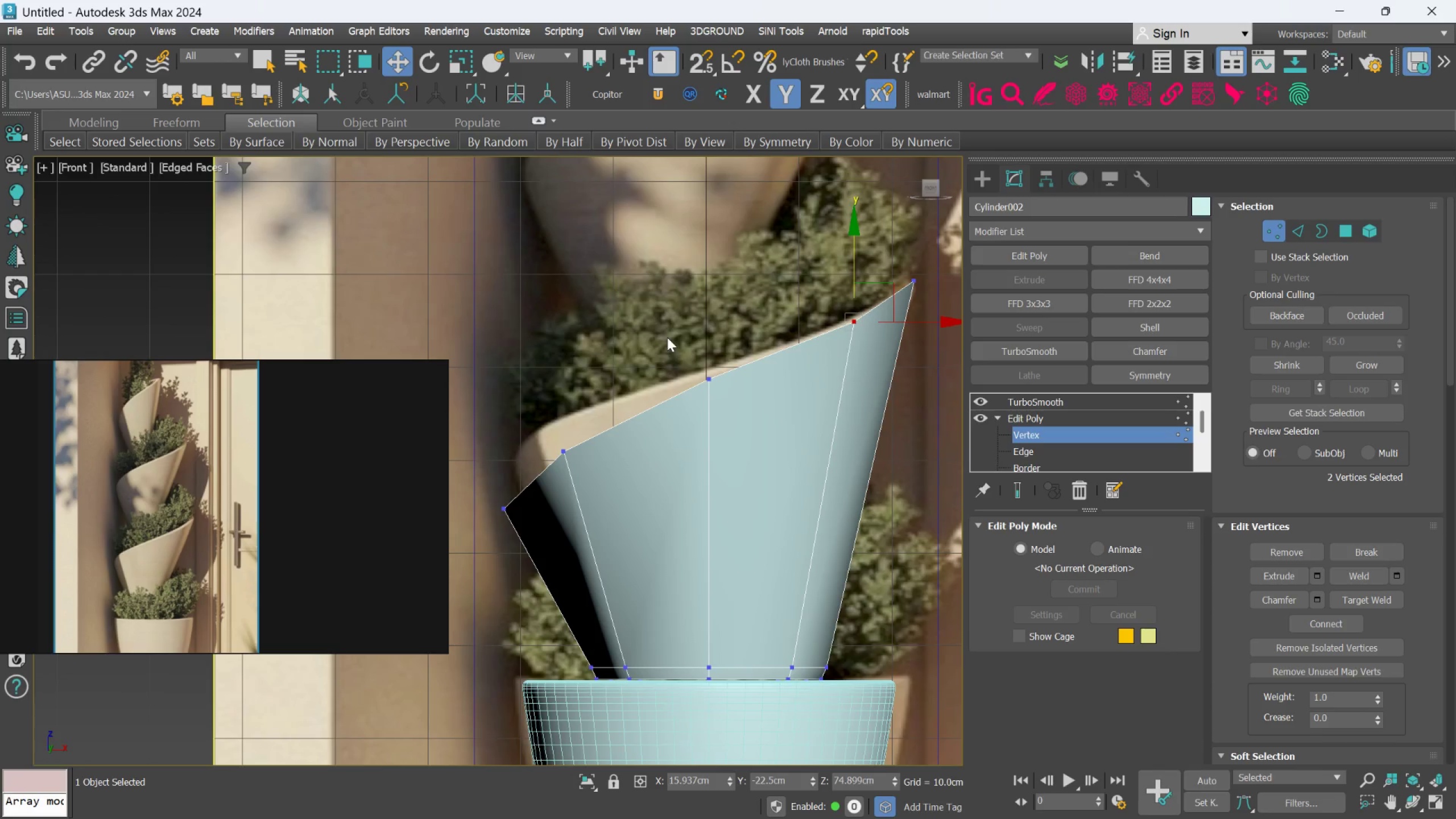 
left_click_drag(start_coordinate=[712, 334], to_coordinate=[712, 326])
 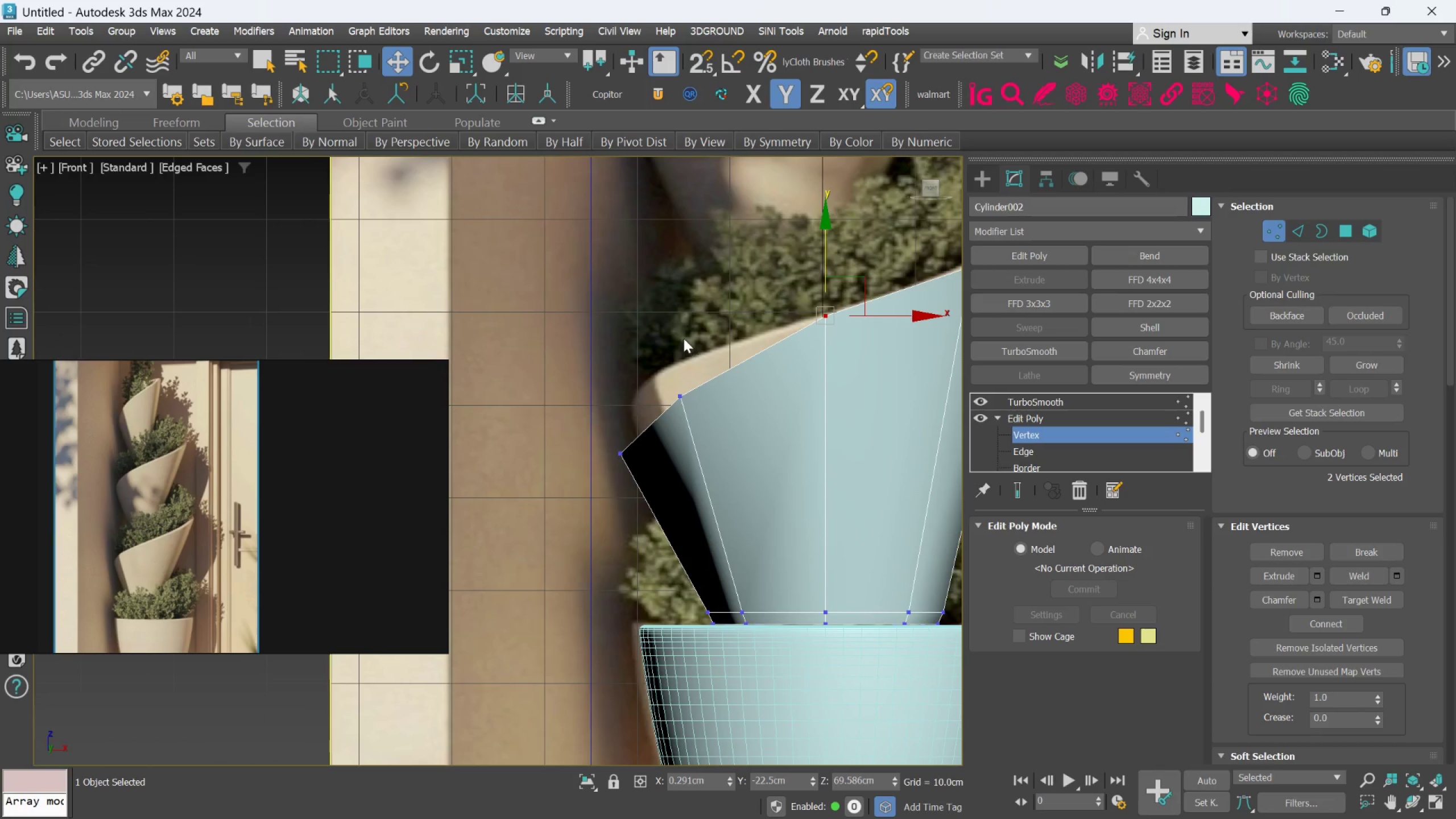 
left_click_drag(start_coordinate=[673, 331], to_coordinate=[743, 482])
 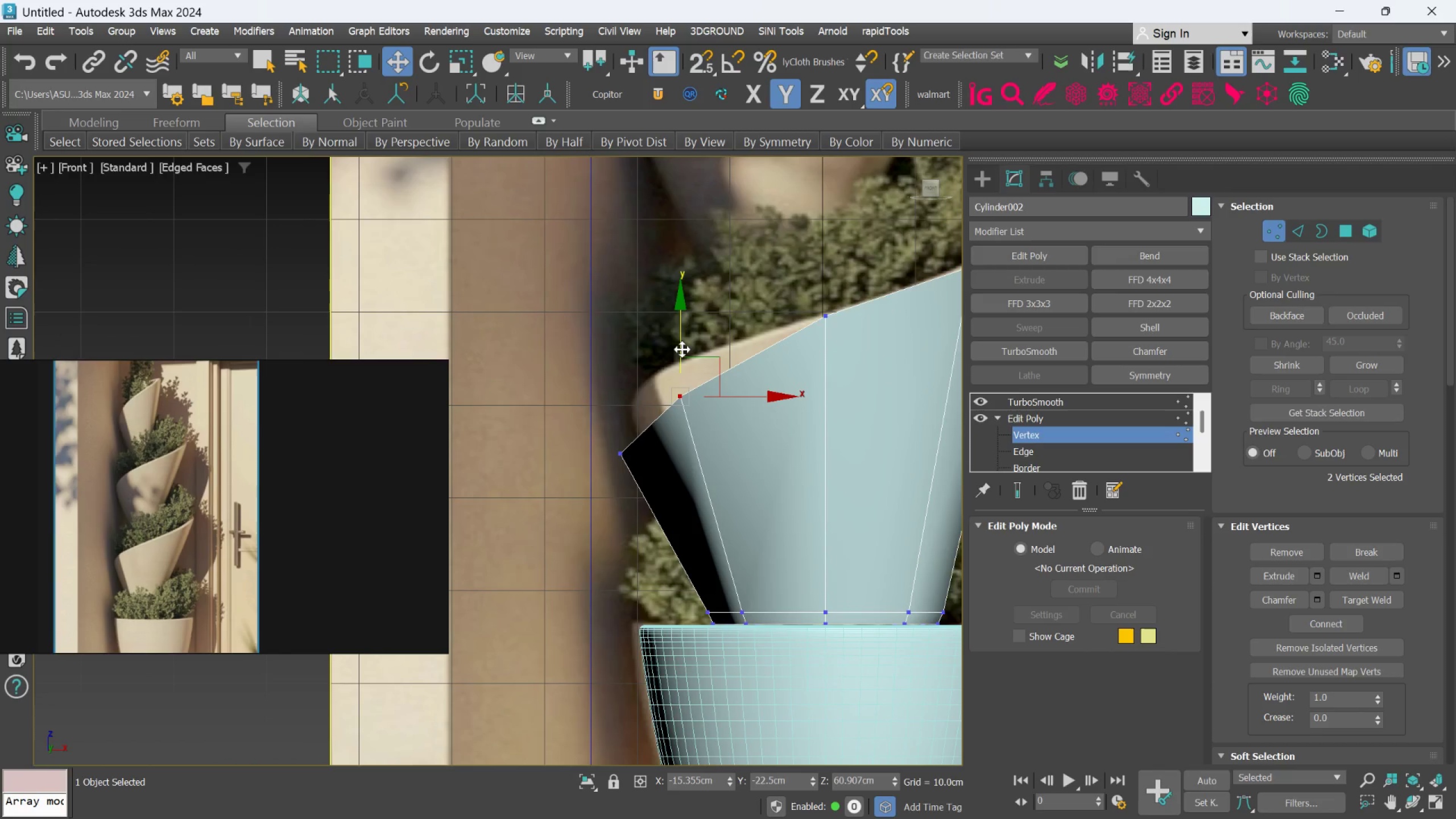 
left_click_drag(start_coordinate=[682, 349], to_coordinate=[678, 313])
 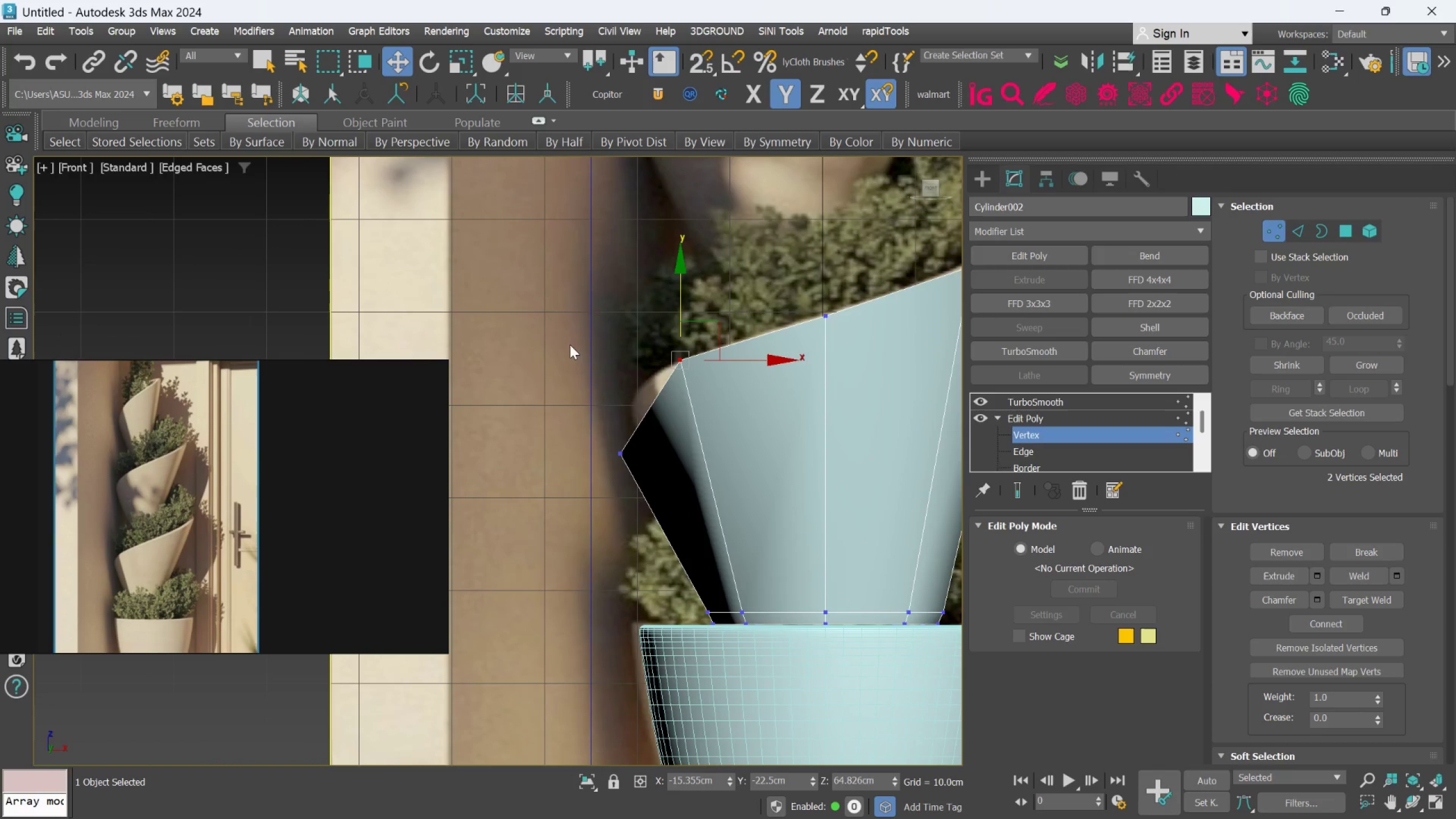 
left_click_drag(start_coordinate=[570, 345], to_coordinate=[644, 503])
 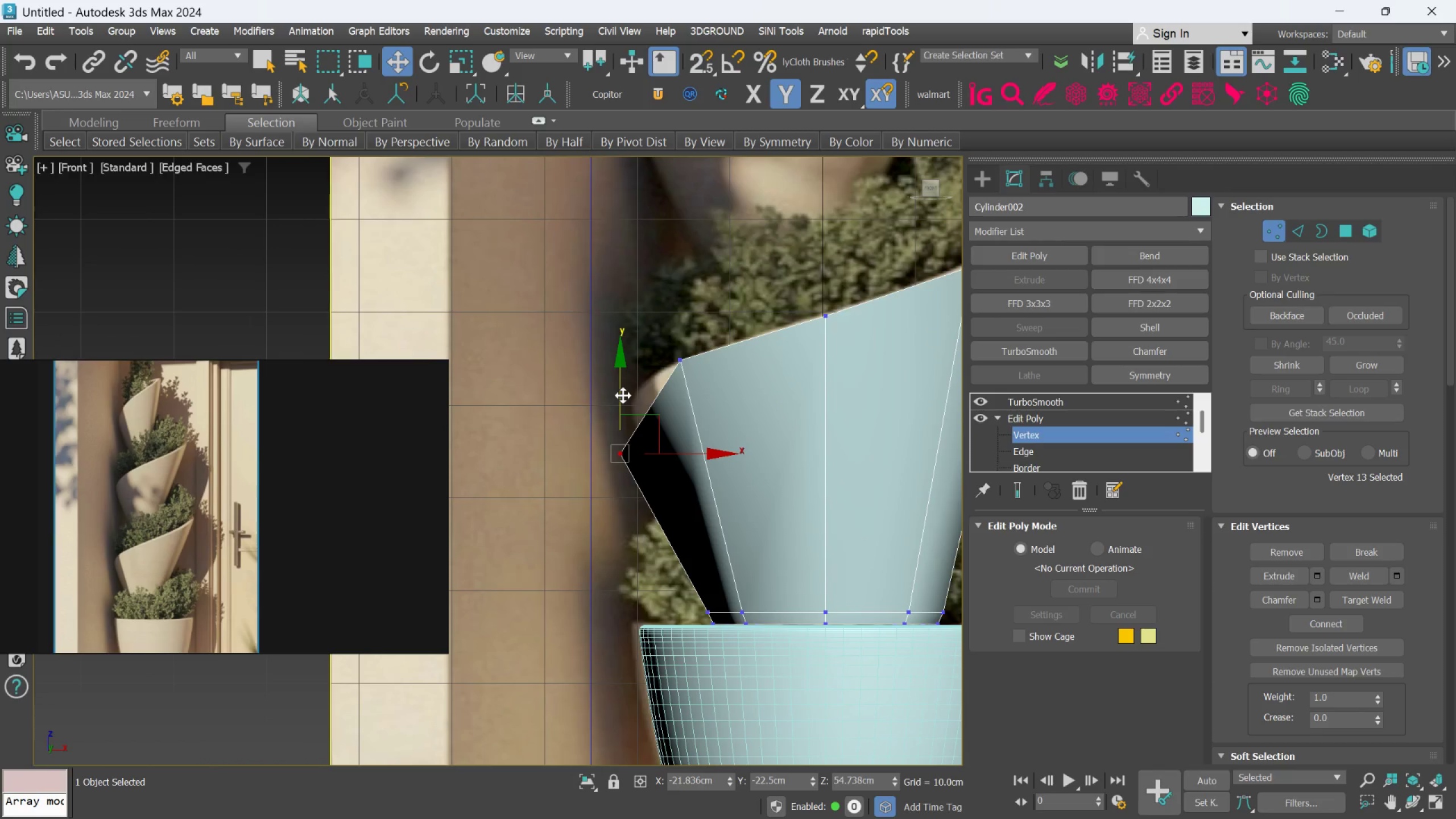 
left_click_drag(start_coordinate=[623, 395], to_coordinate=[624, 338])
 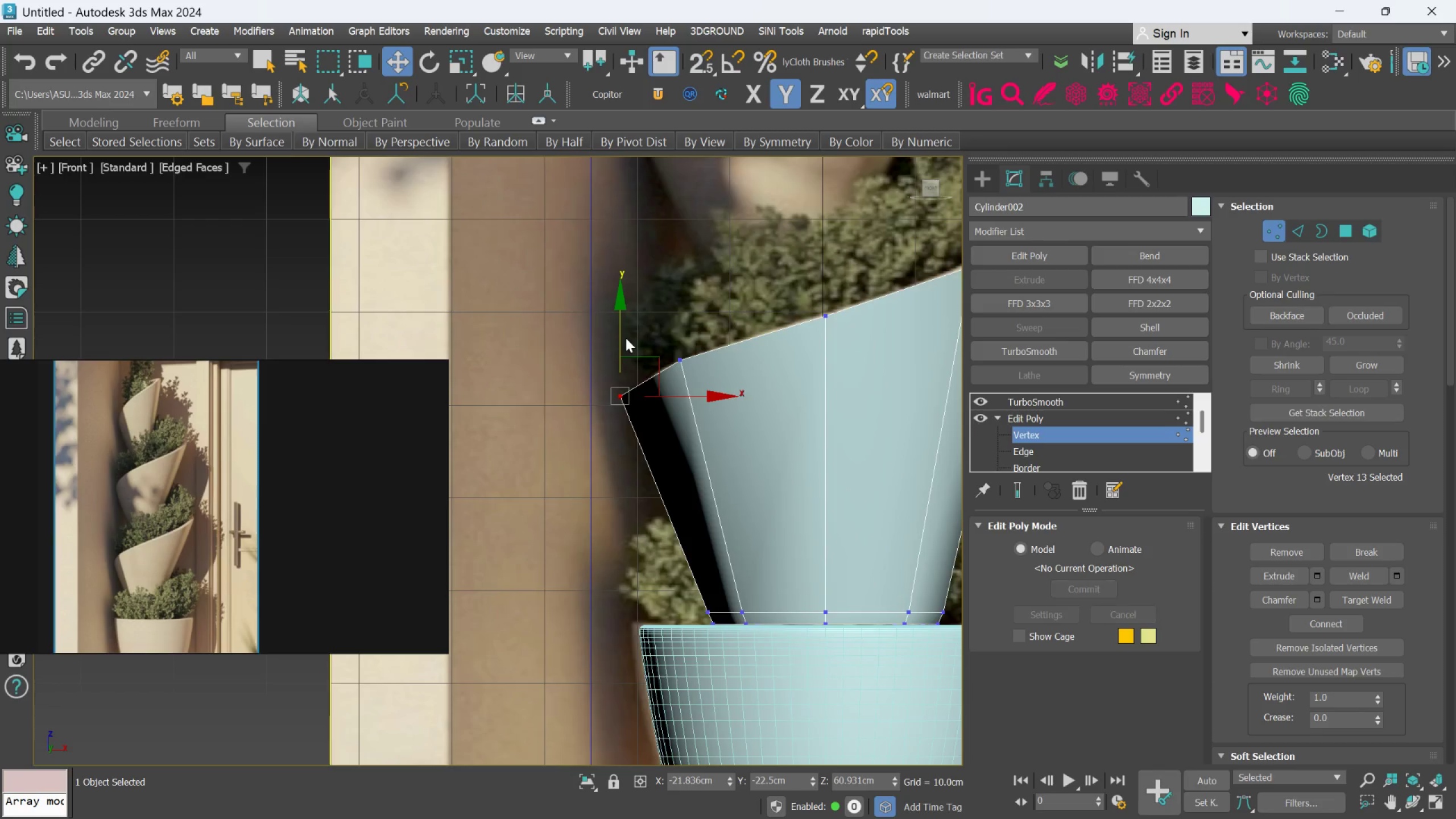 
scroll: coordinate [626, 338], scroll_direction: none, amount: 0.0
 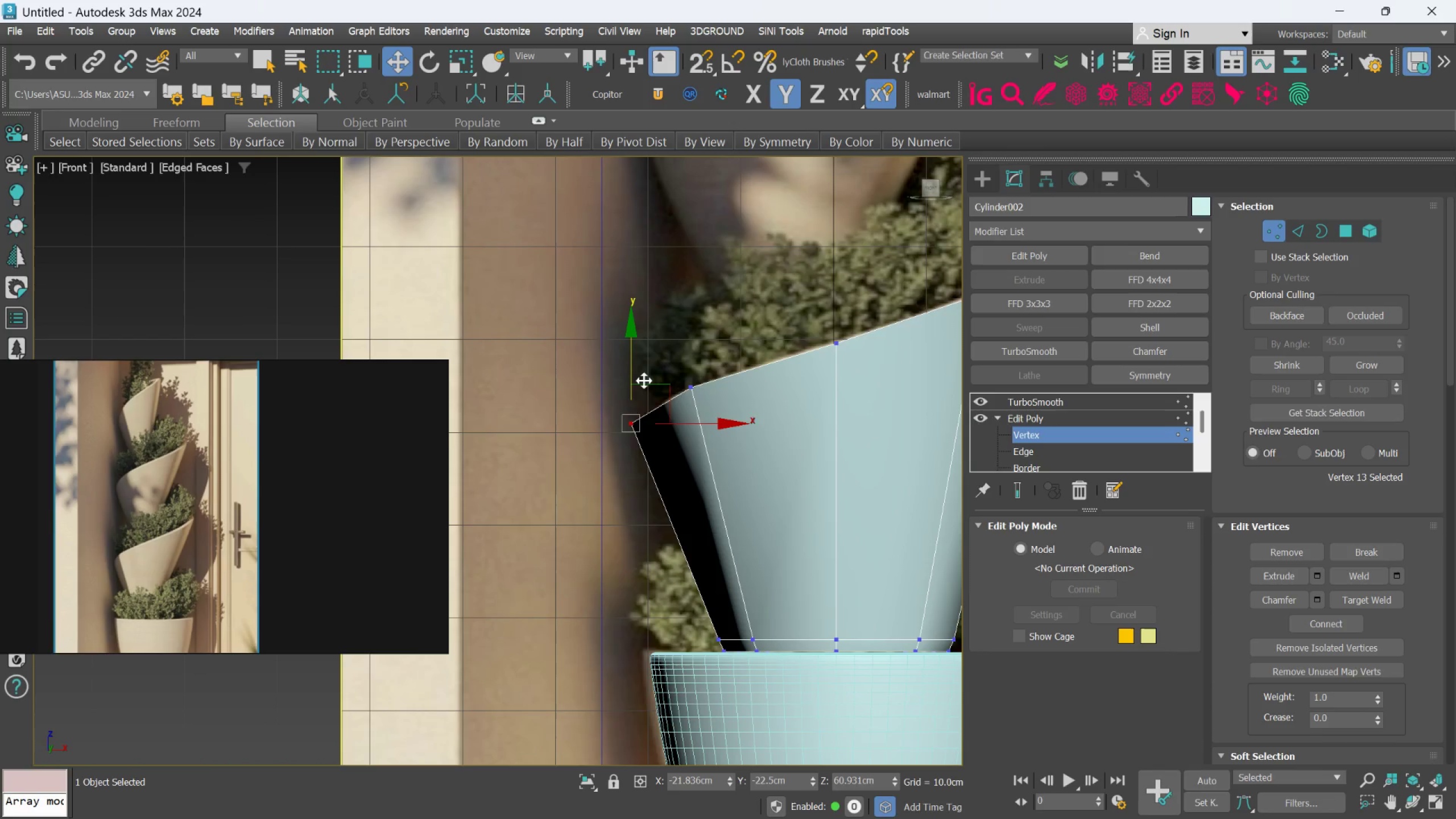 
scroll: coordinate [642, 381], scroll_direction: up, amount: 1.0
 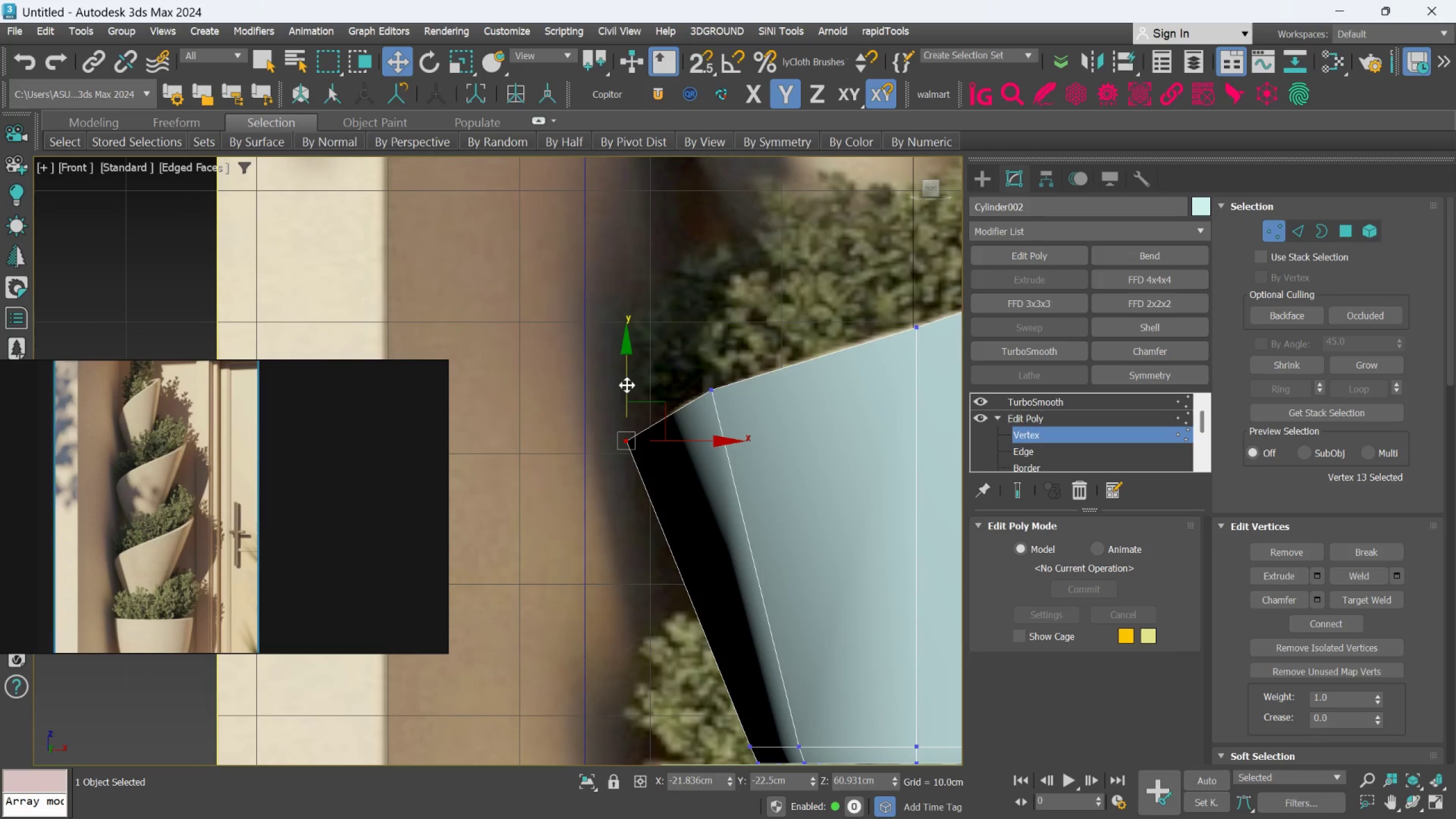 
left_click([627, 385])
 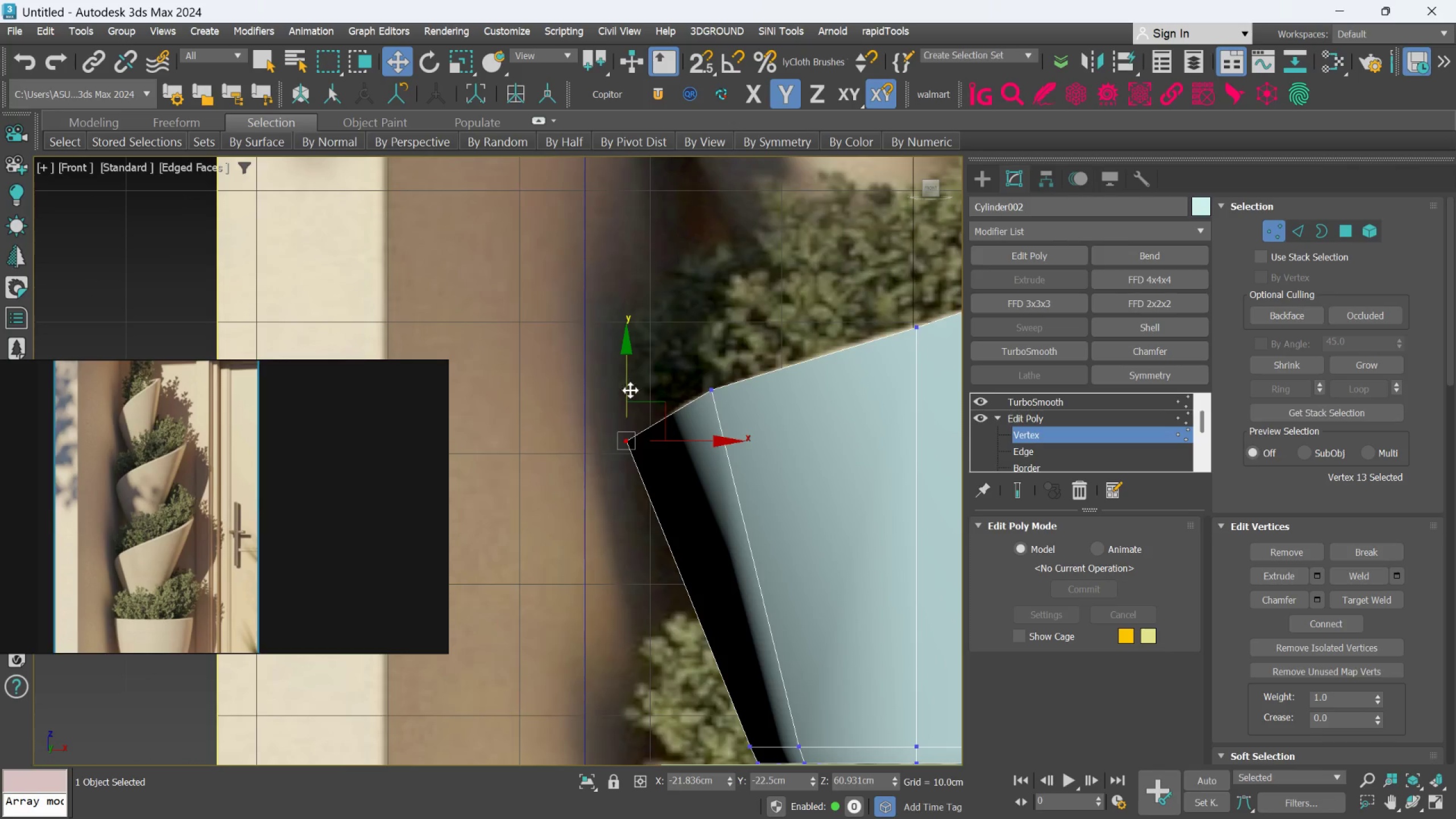 
scroll: coordinate [632, 392], scroll_direction: down, amount: 2.0
 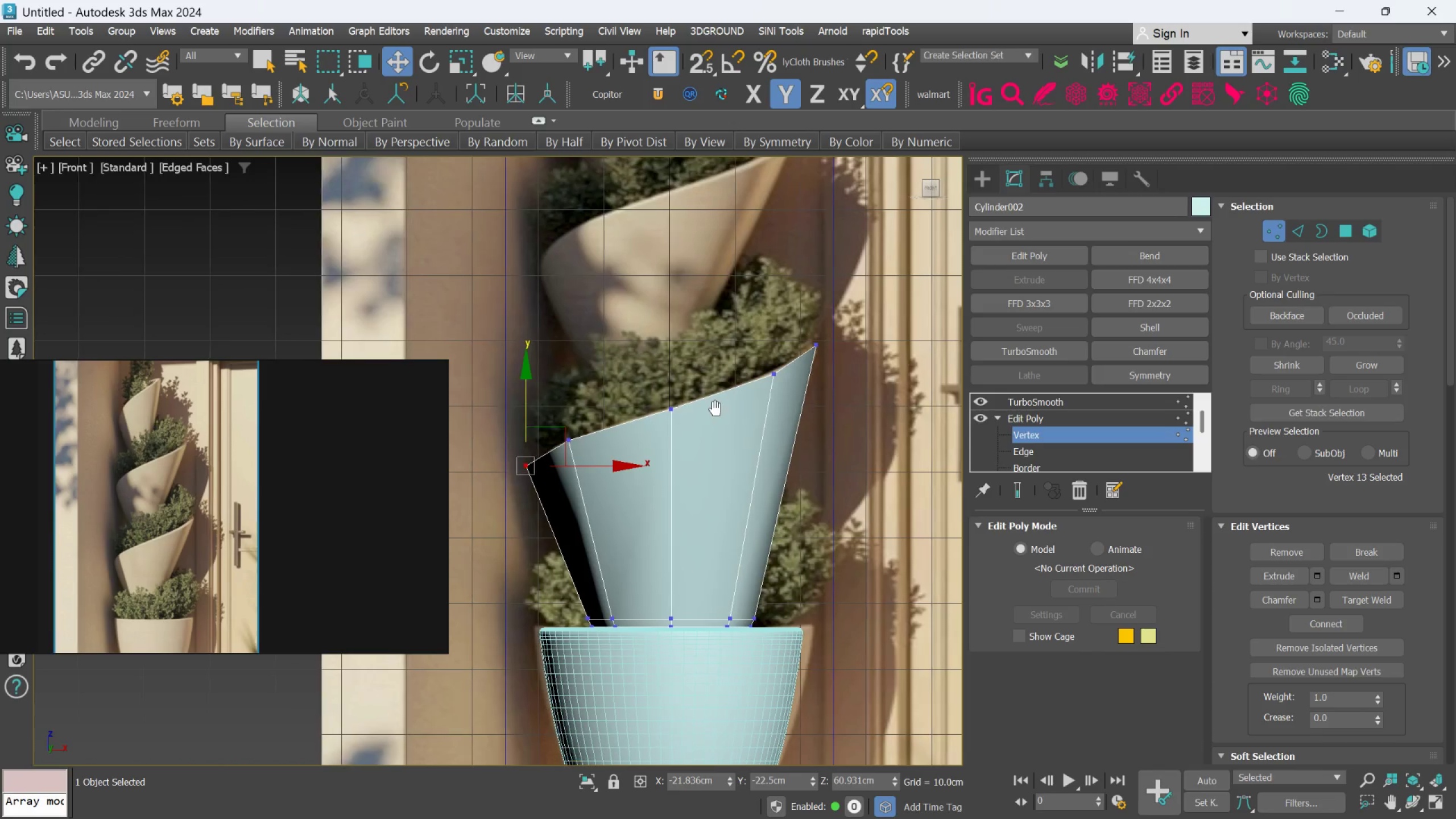 
left_click_drag(start_coordinate=[738, 344], to_coordinate=[801, 429])
 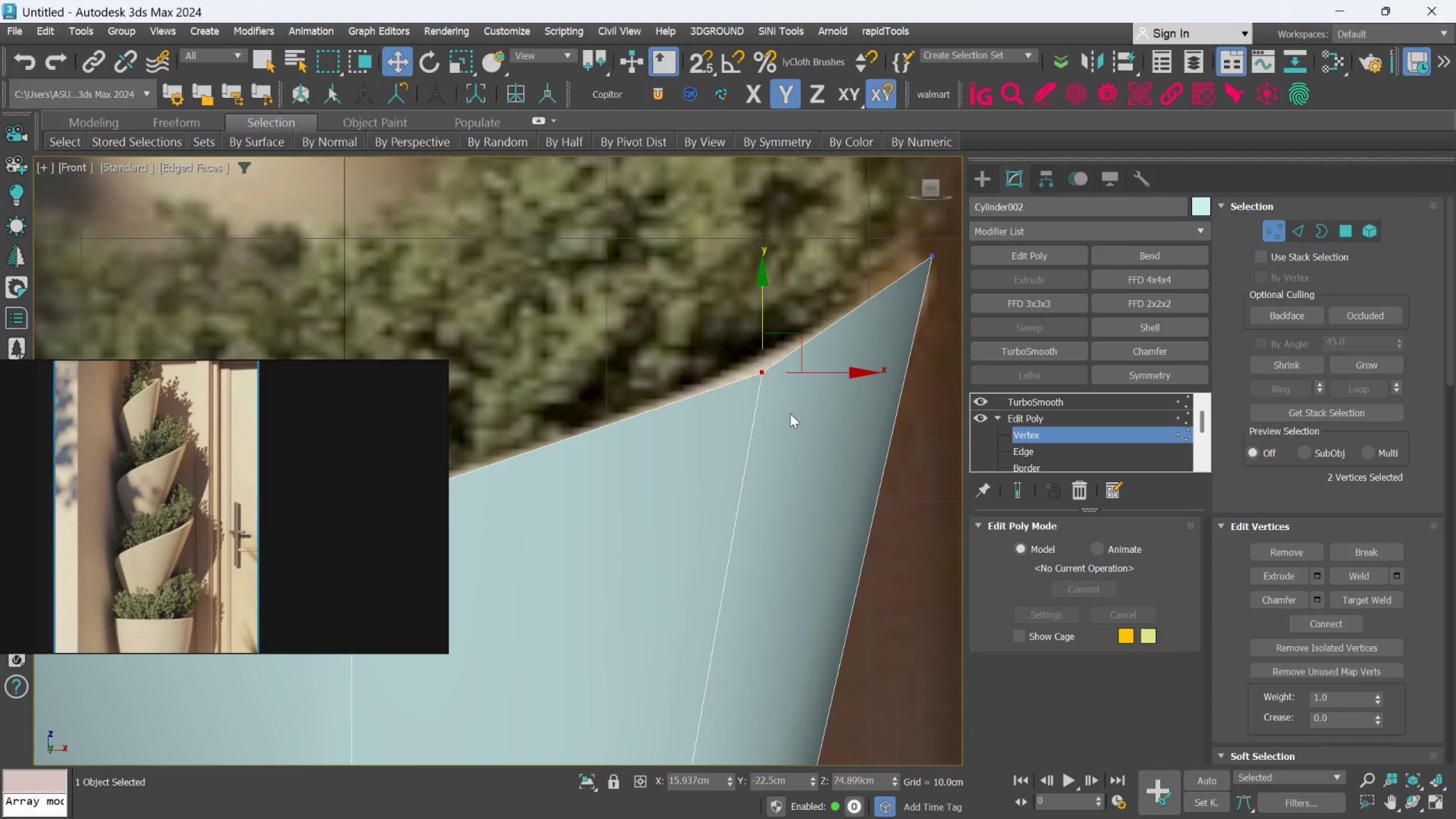 
scroll: coordinate [796, 358], scroll_direction: up, amount: 4.0
 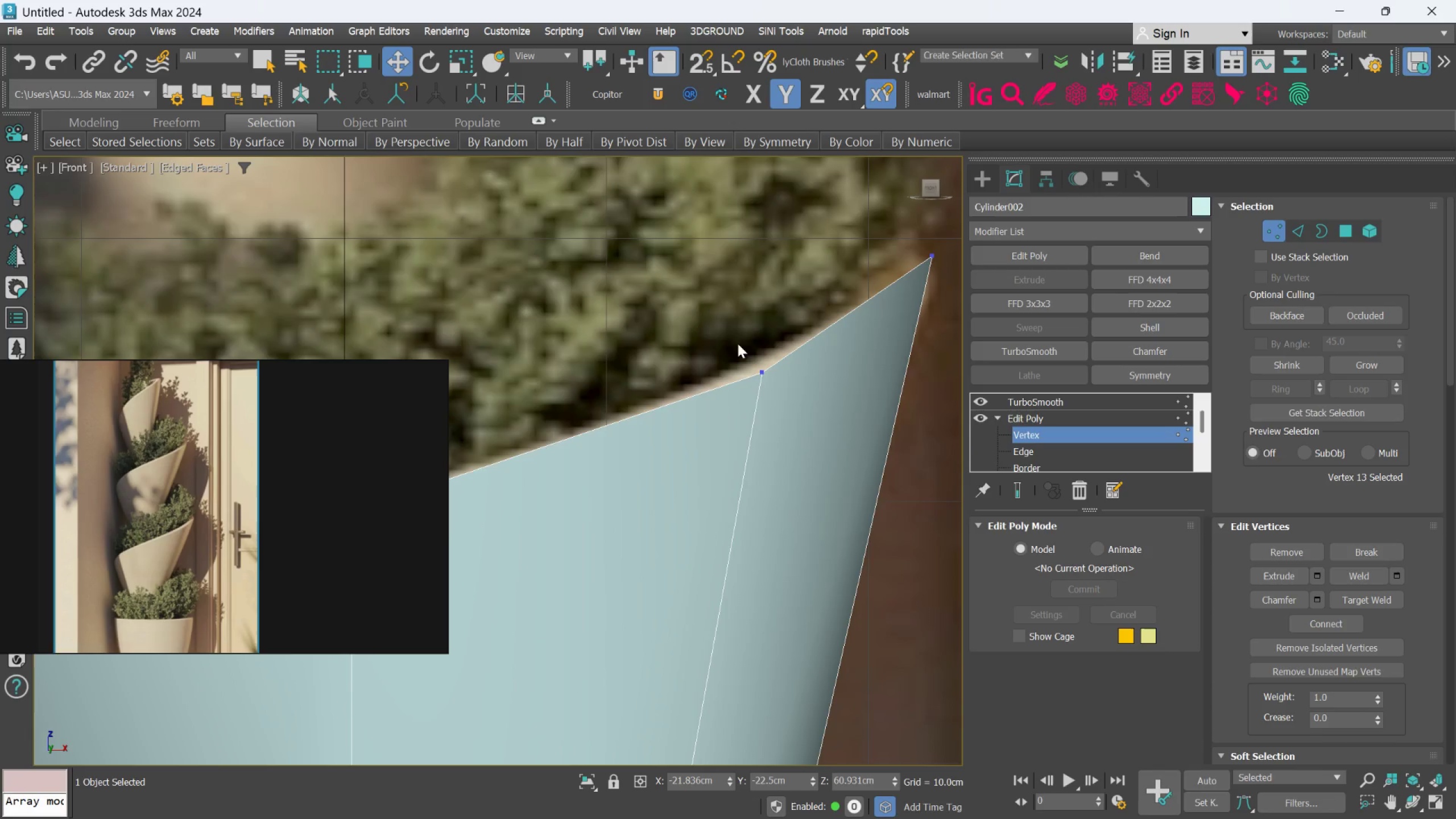 
left_click_drag(start_coordinate=[735, 353], to_coordinate=[806, 467])
 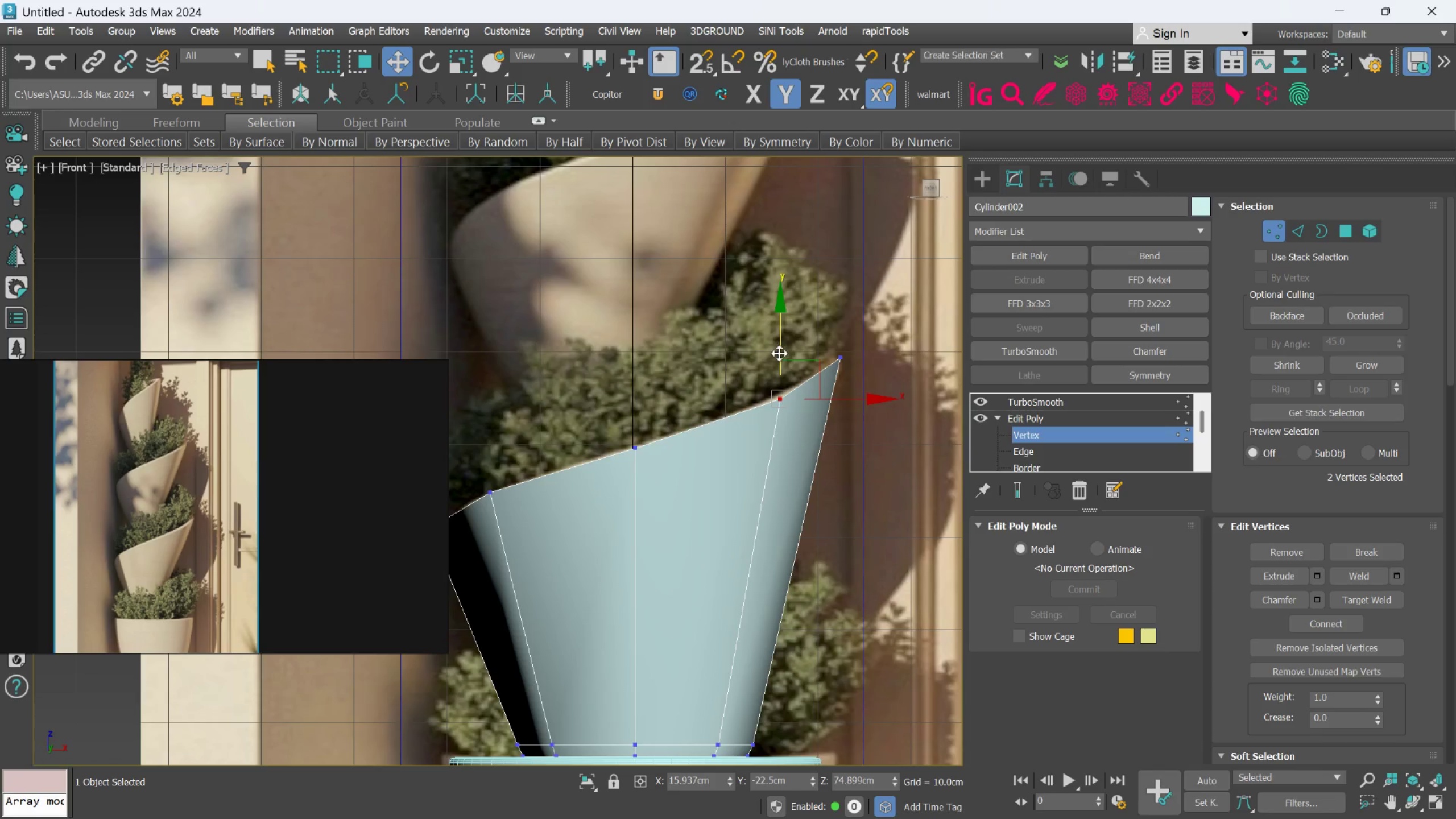 
scroll: coordinate [790, 413], scroll_direction: down, amount: 3.0
 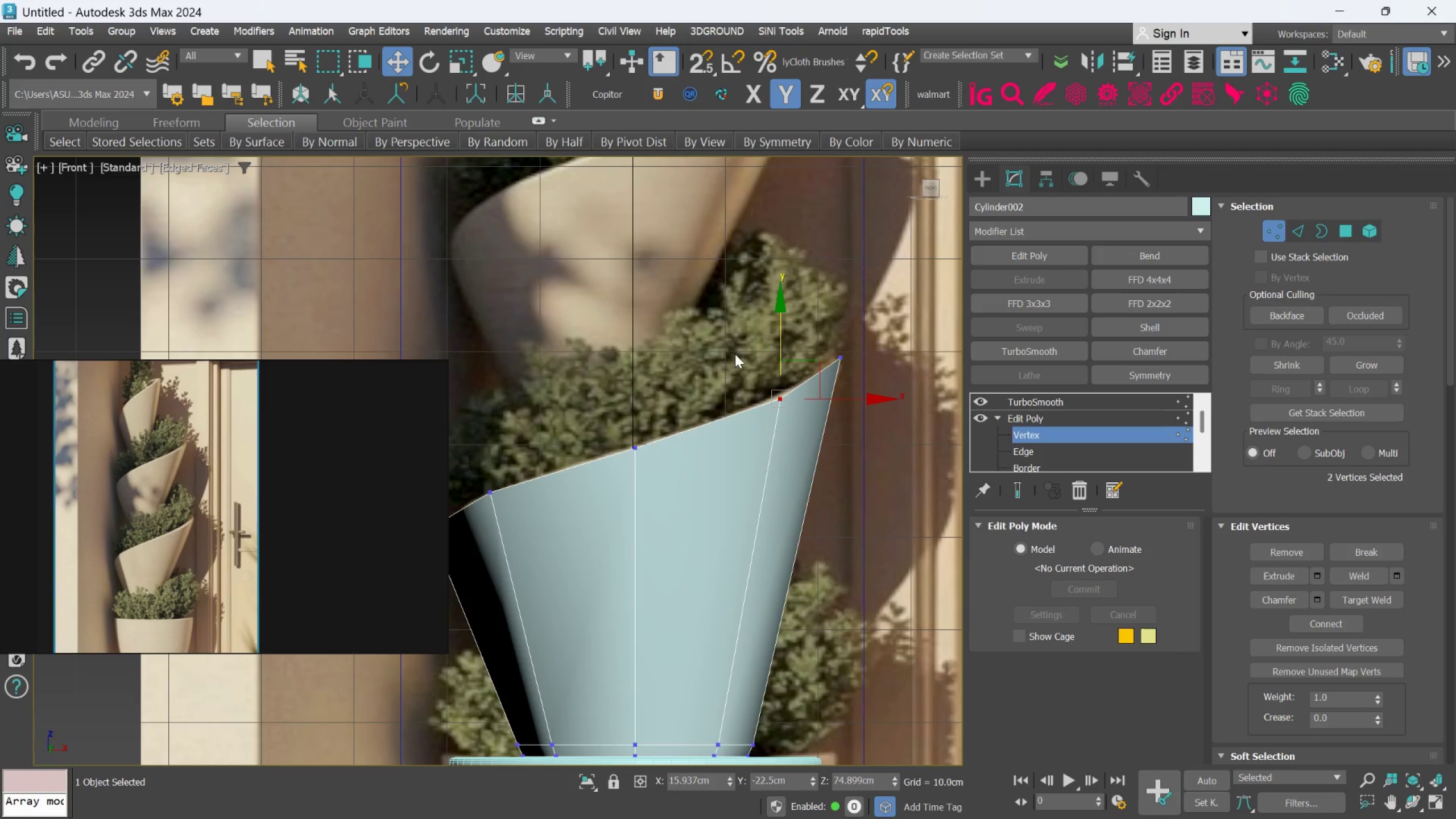 
left_click_drag(start_coordinate=[779, 351], to_coordinate=[781, 348])
 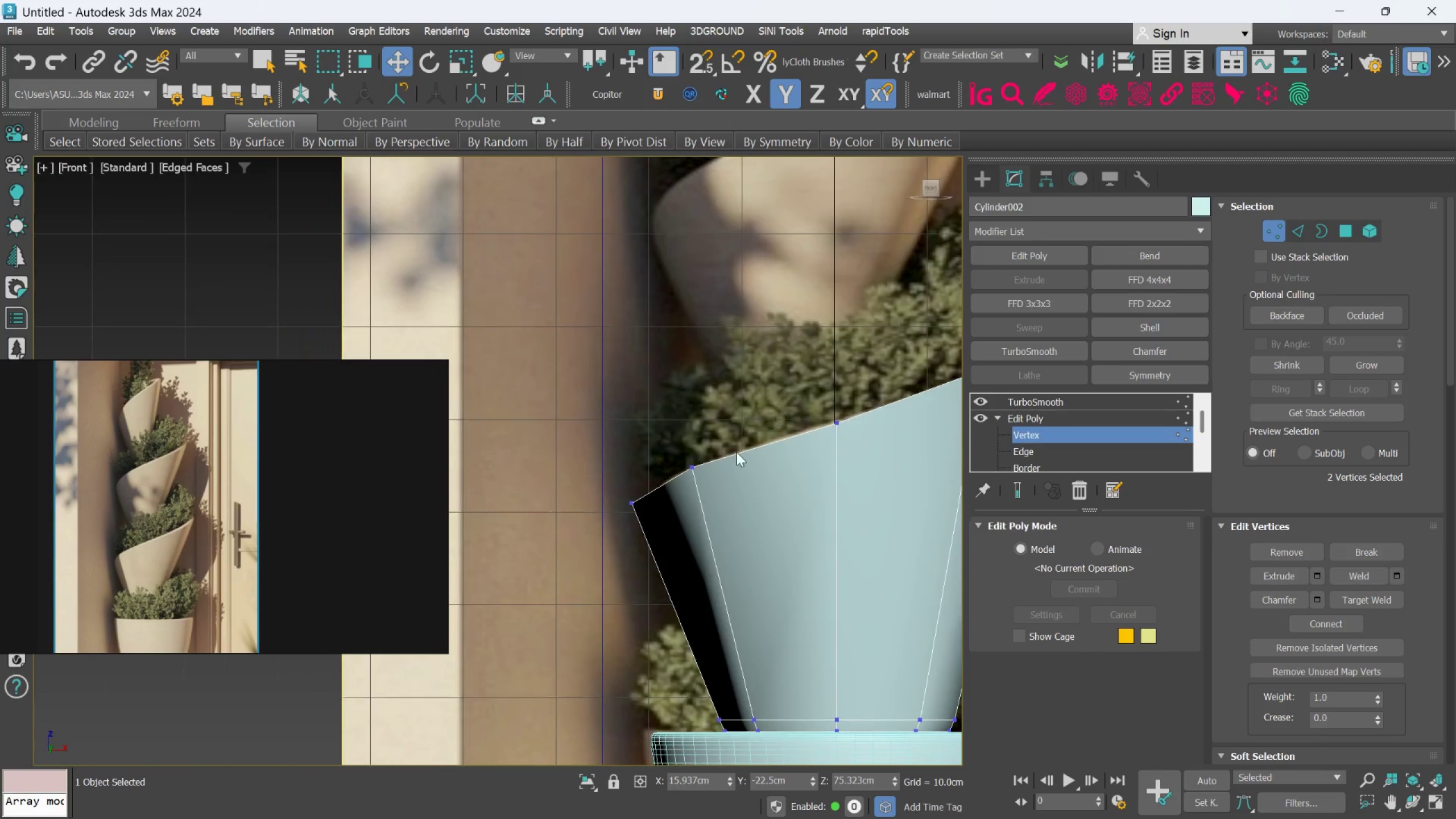 
left_click_drag(start_coordinate=[564, 437], to_coordinate=[632, 570])
 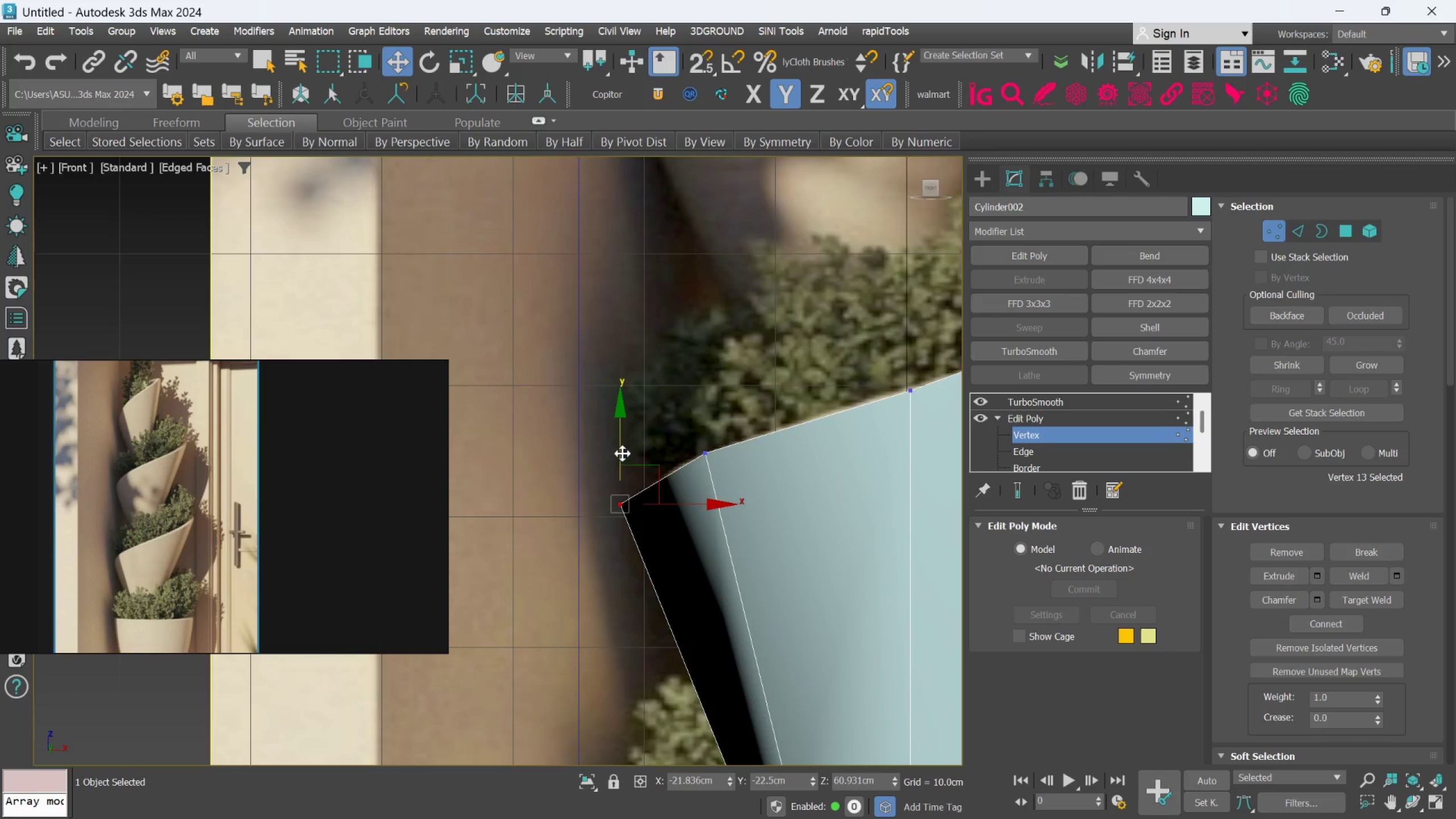 
scroll: coordinate [660, 502], scroll_direction: up, amount: 1.0
 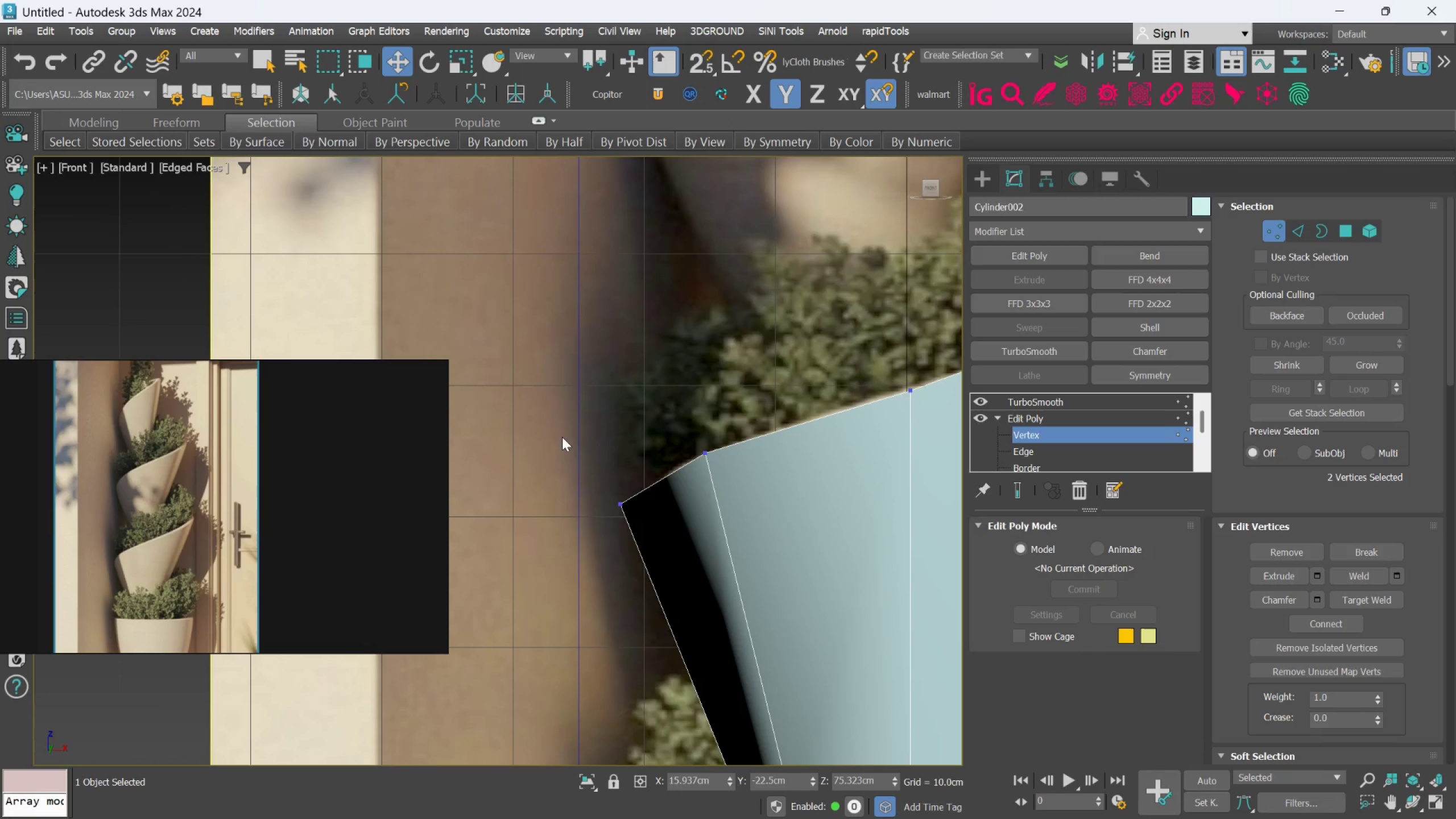 
left_click_drag(start_coordinate=[622, 453], to_coordinate=[622, 448])
 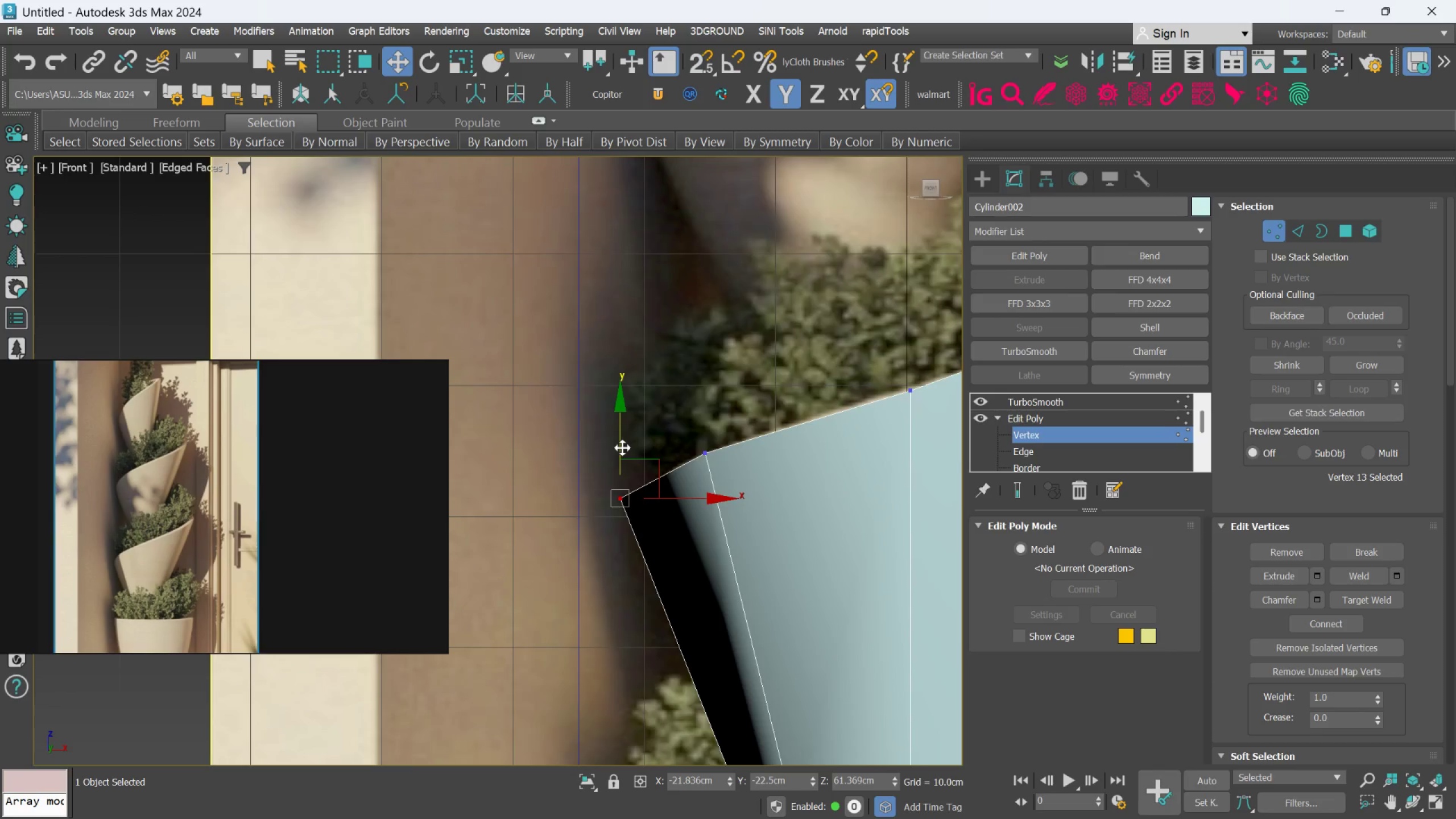 
scroll: coordinate [622, 448], scroll_direction: down, amount: 3.0
 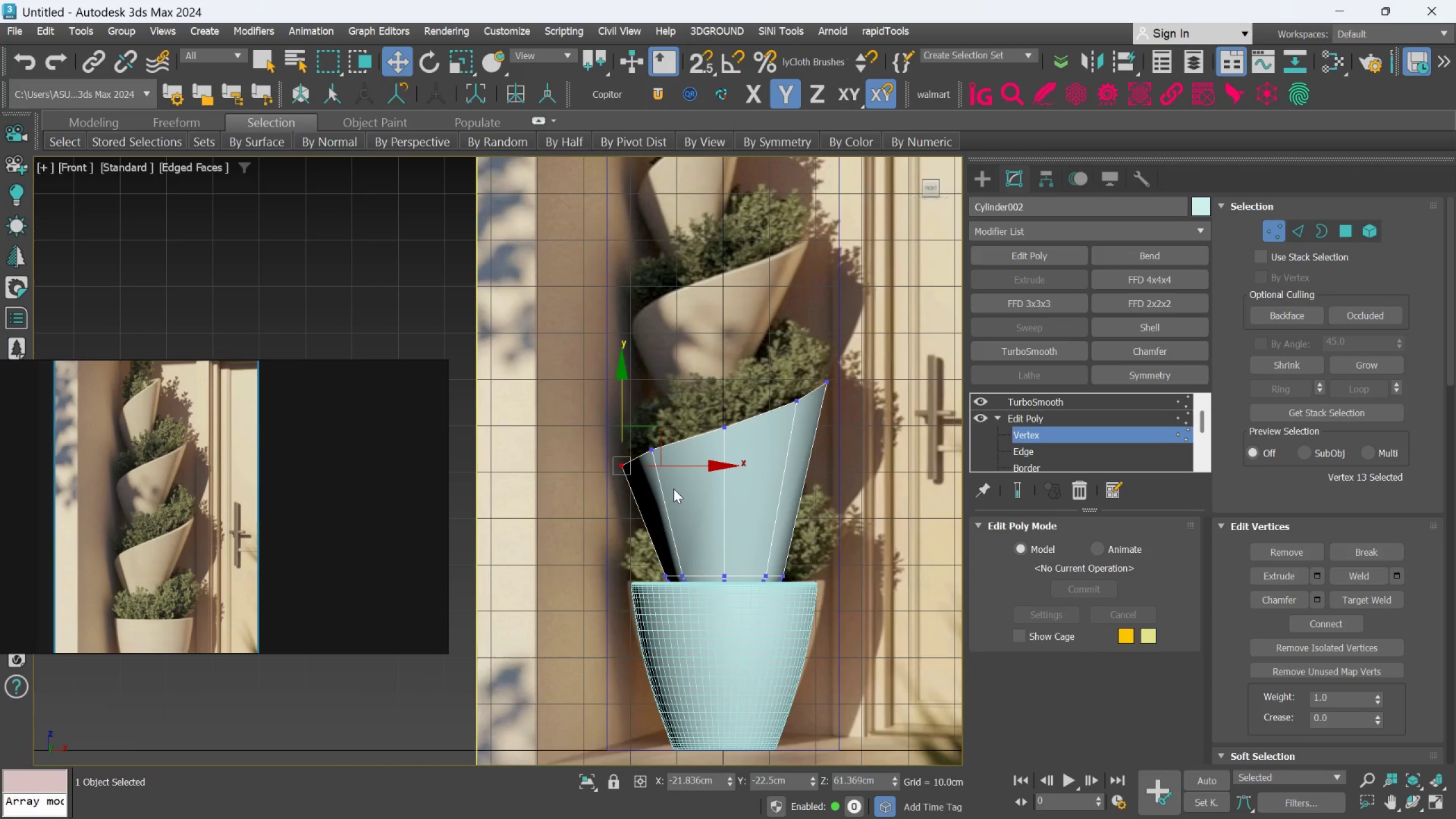 
hold_key(key=AltLeft, duration=1.53)
 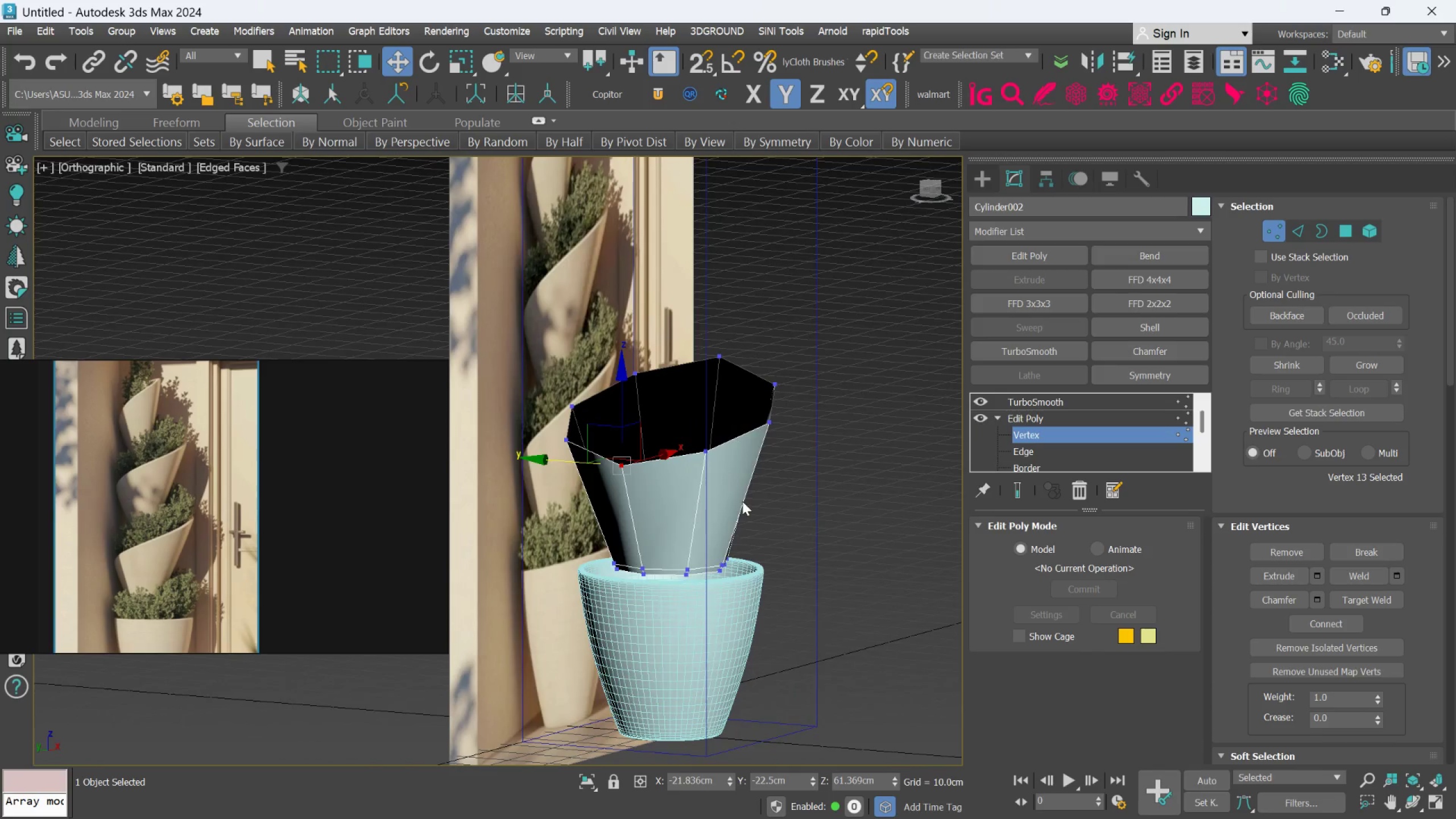 
key(Control+ControlLeft)
 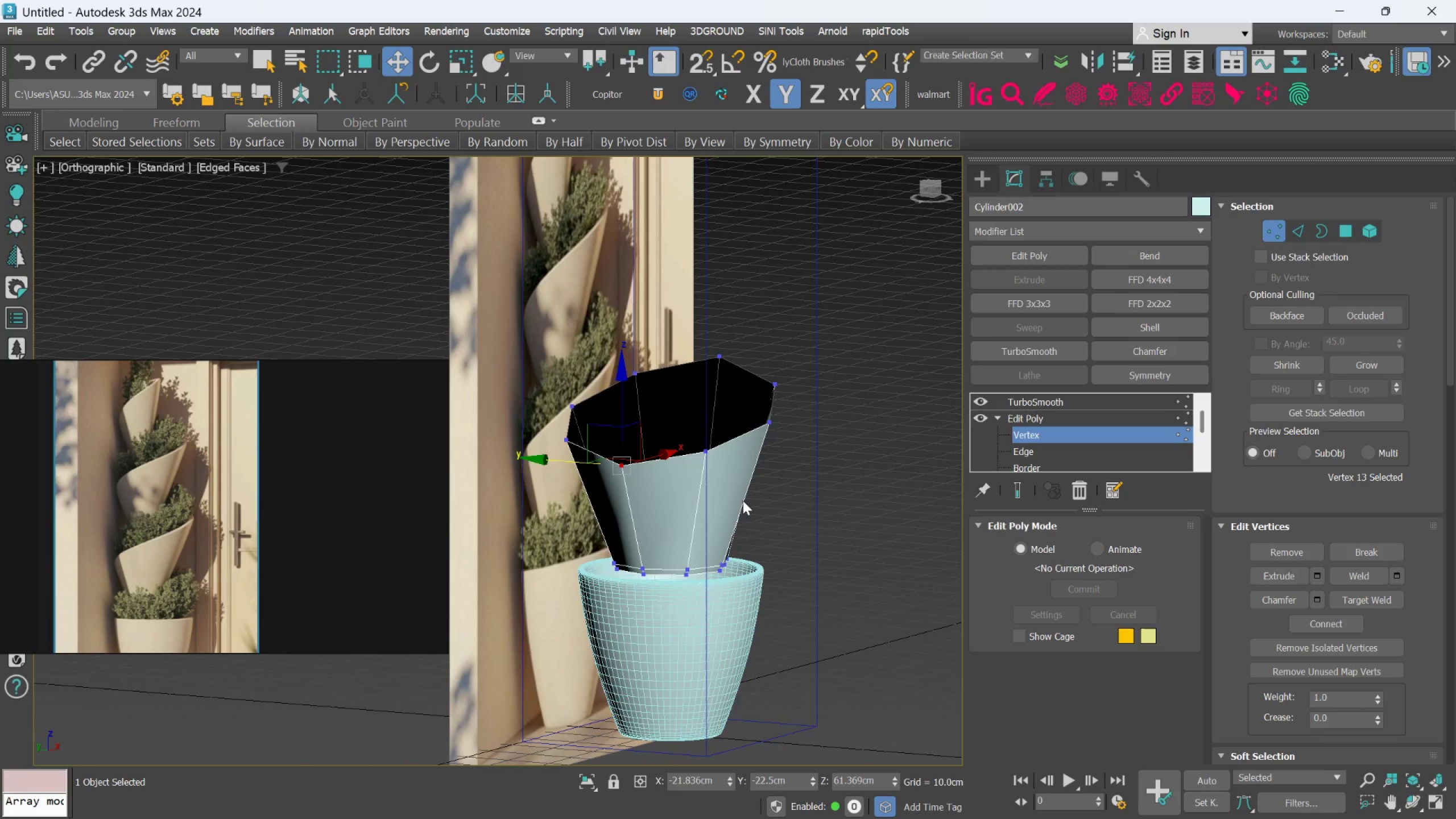 
key(Control+Z)
 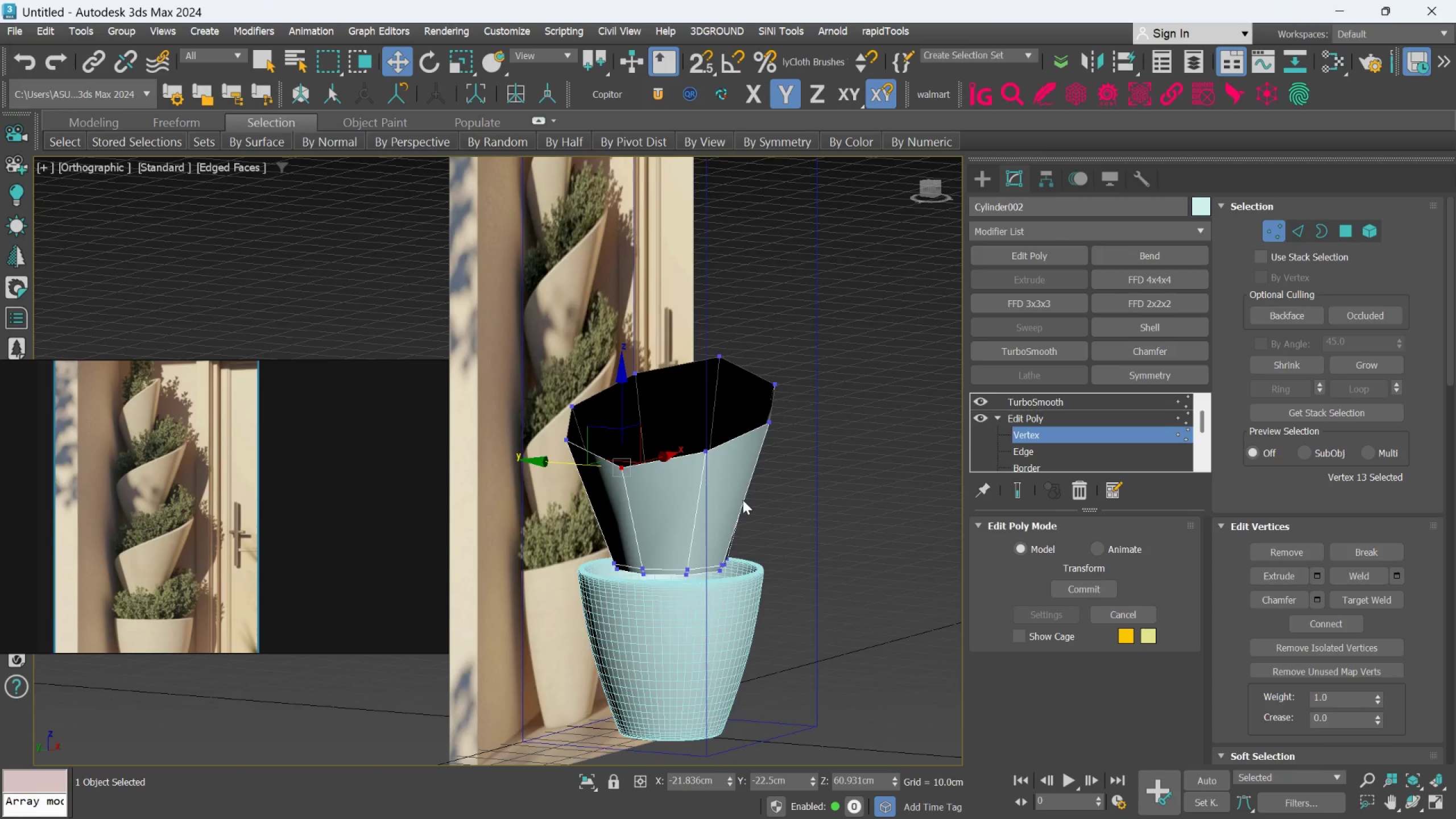 
key(Control+Z)
 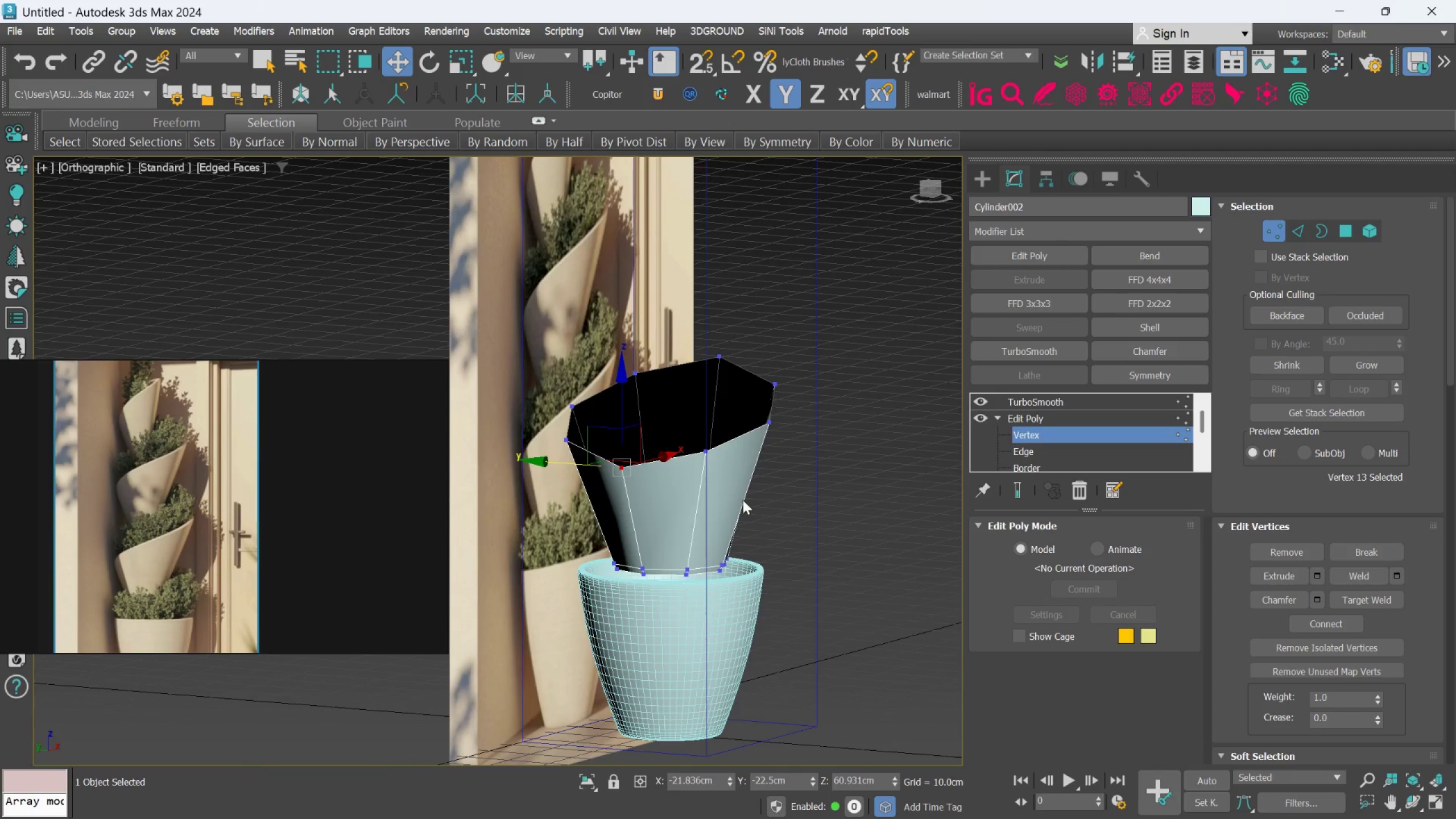 
key(Control+Z)
 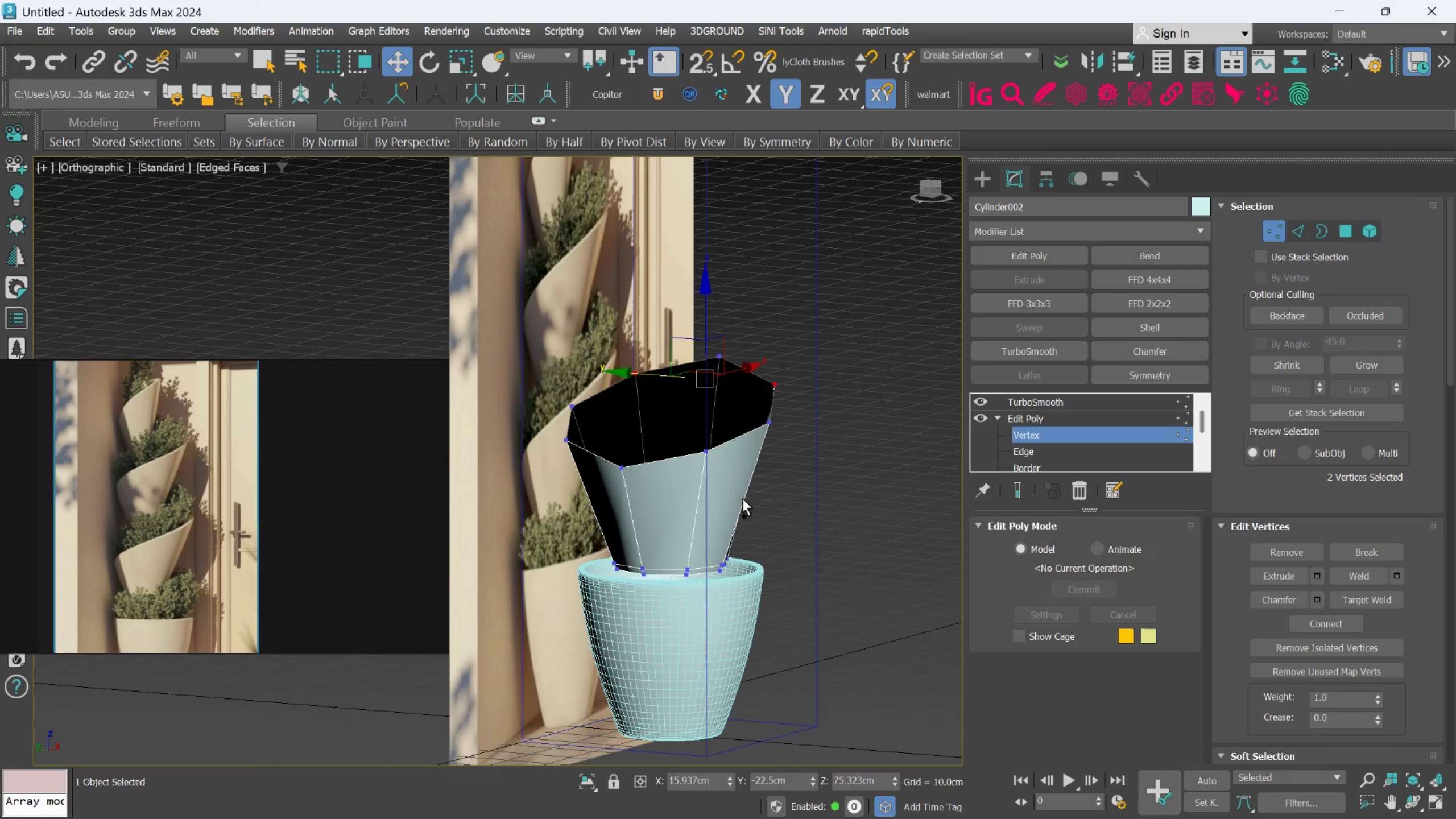 
key(Control+Z)
 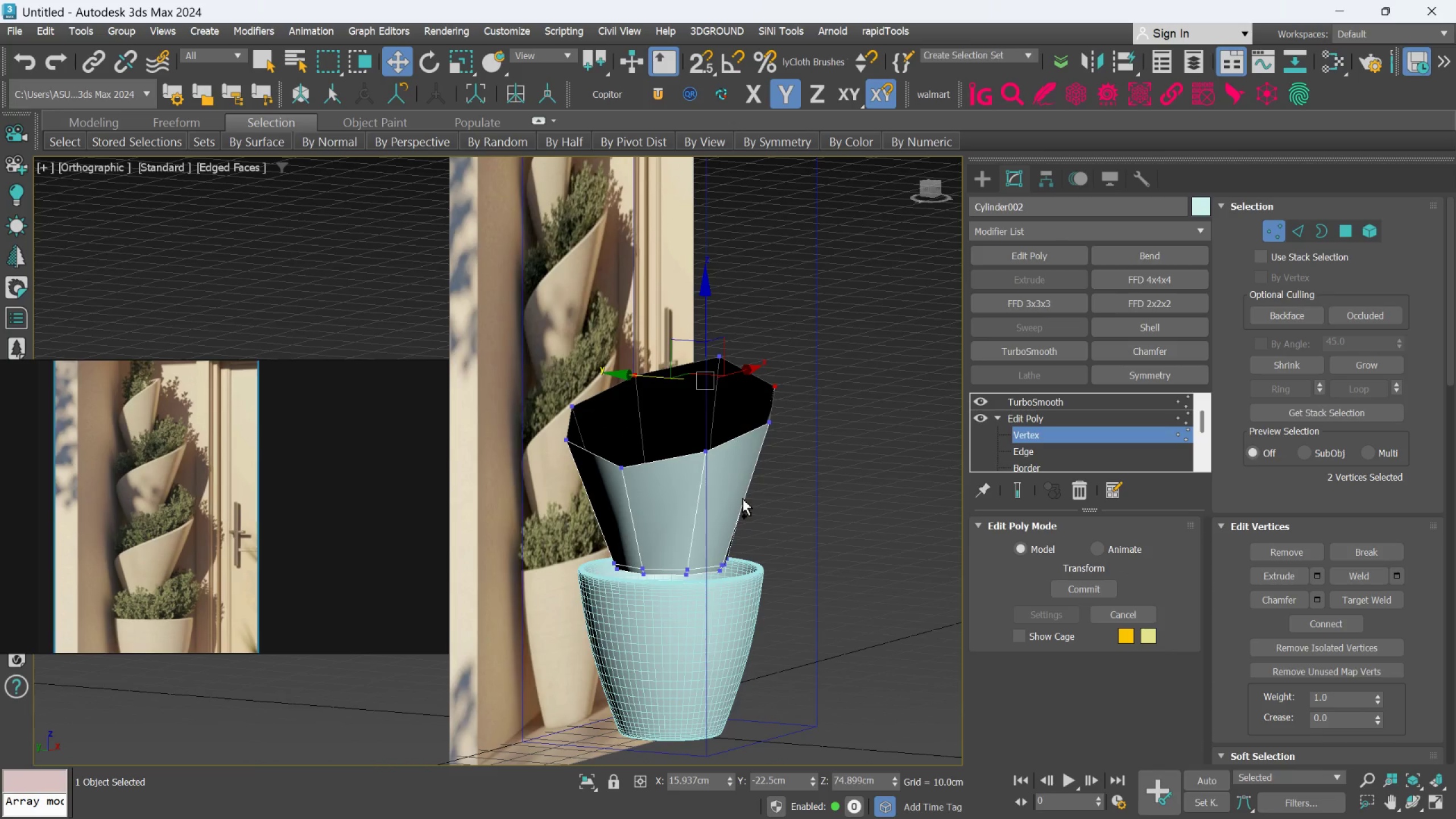 
key(Control+Z)
 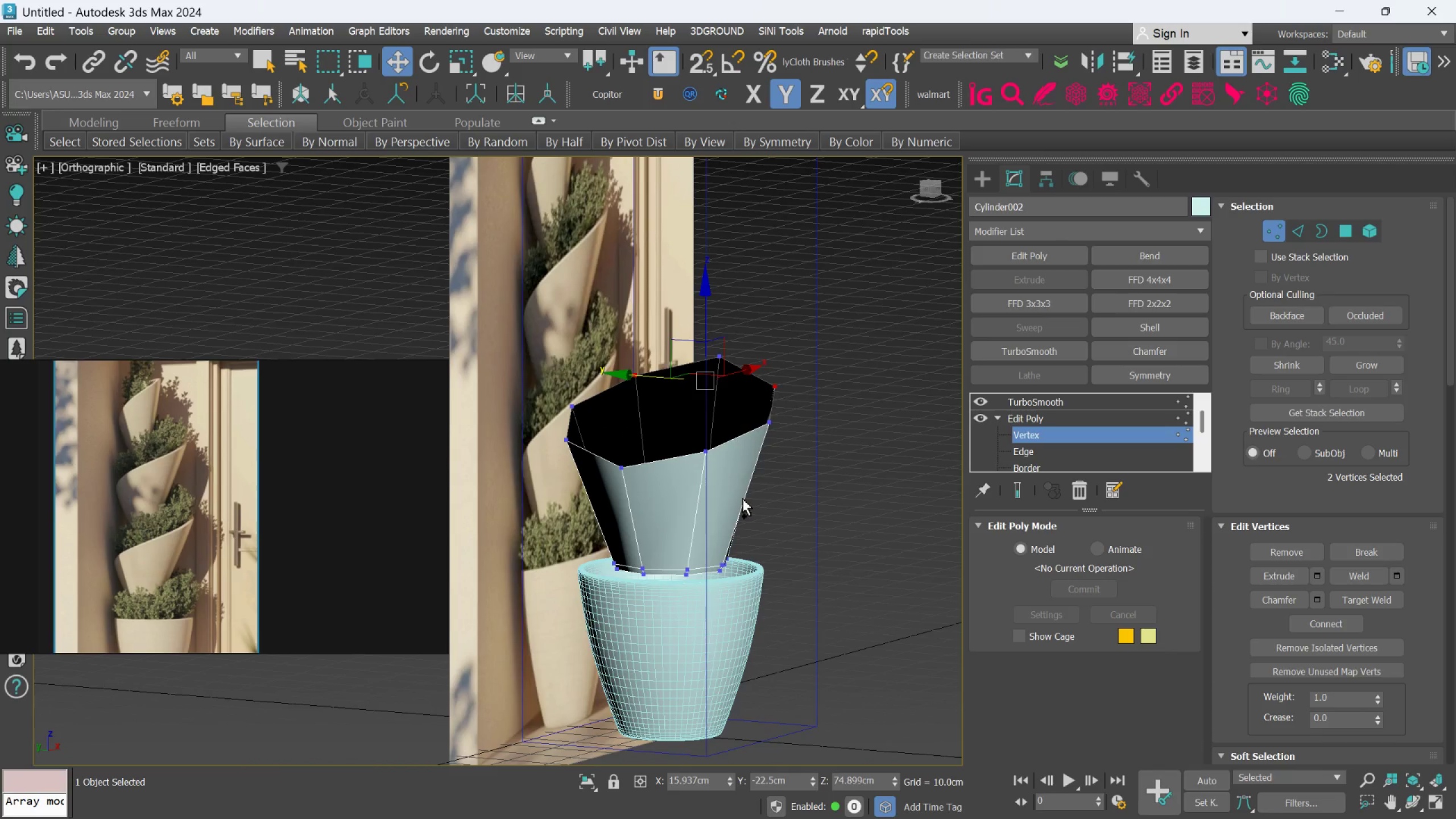 
key(Control+Z)
 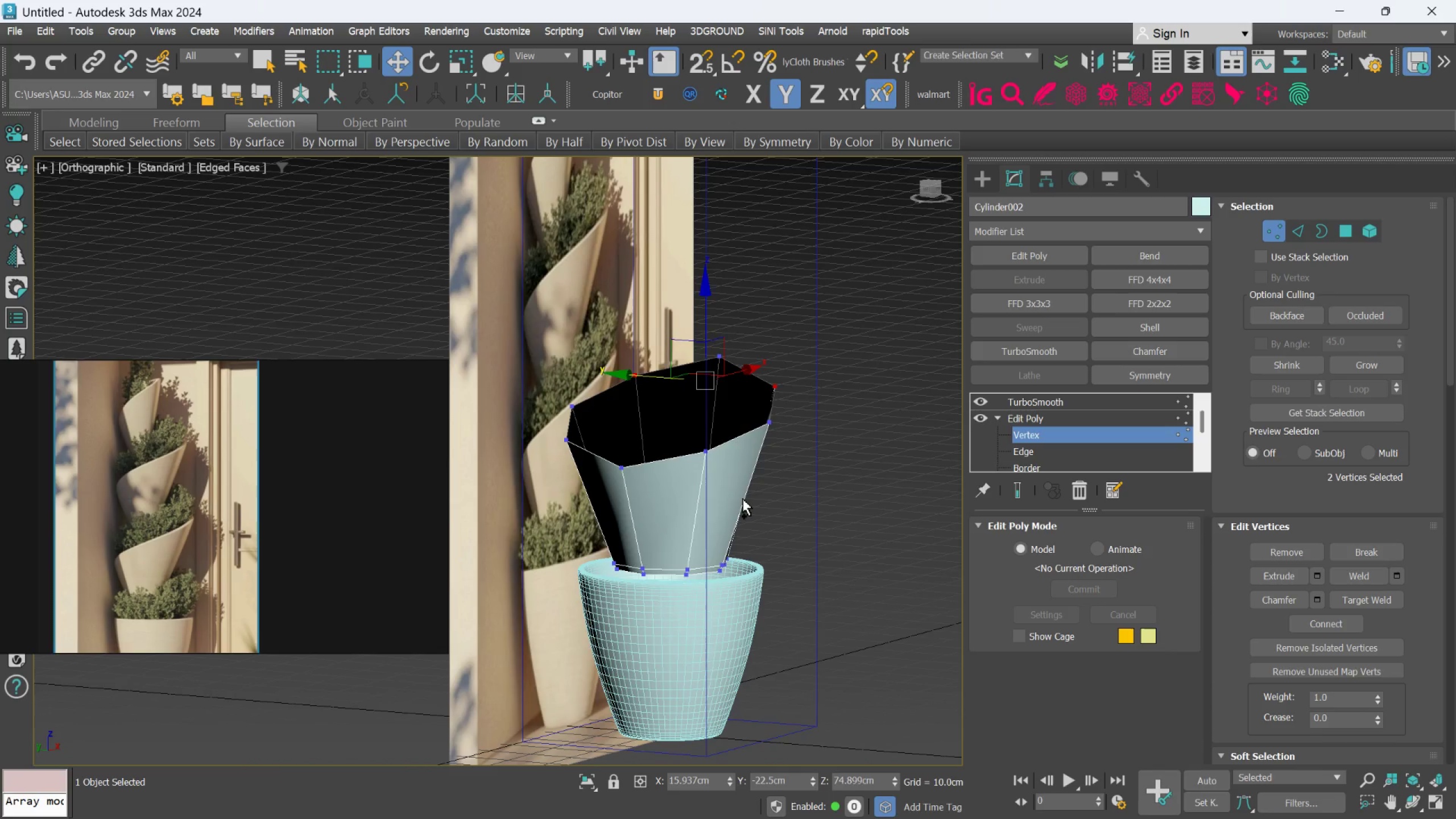 
key(Control+Z)
 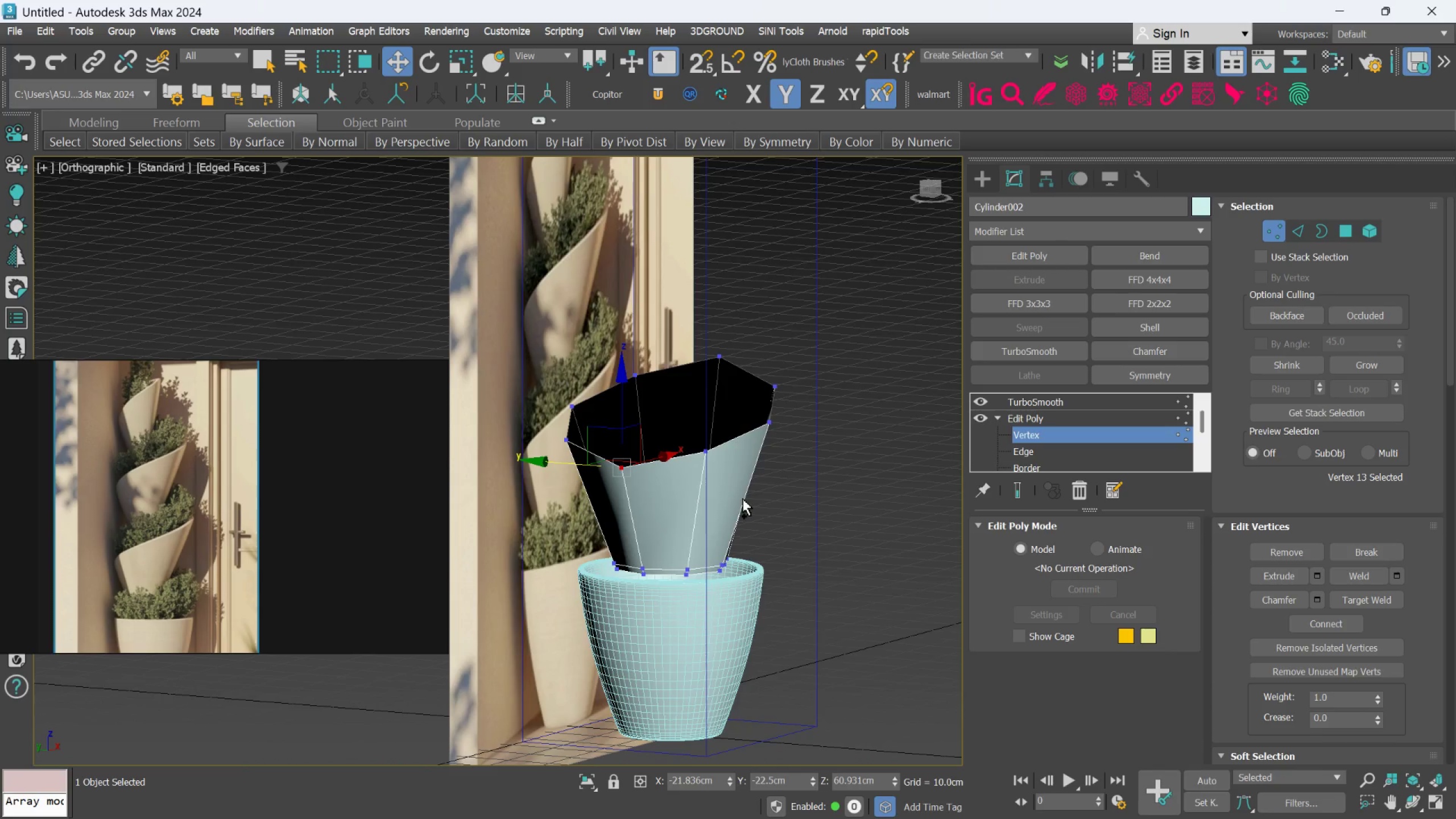 
key(Control+Z)
 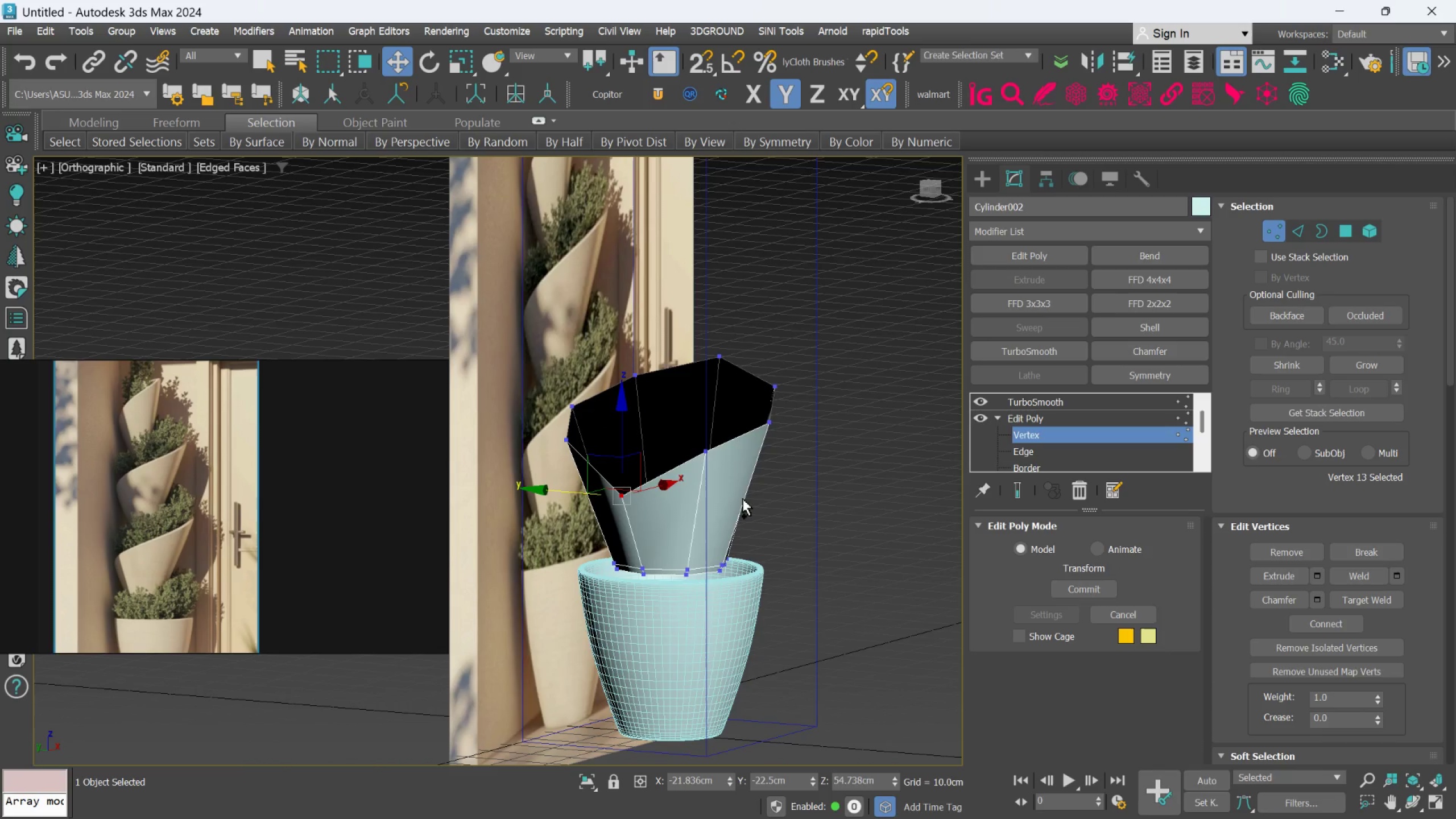 
key(Control+Z)
 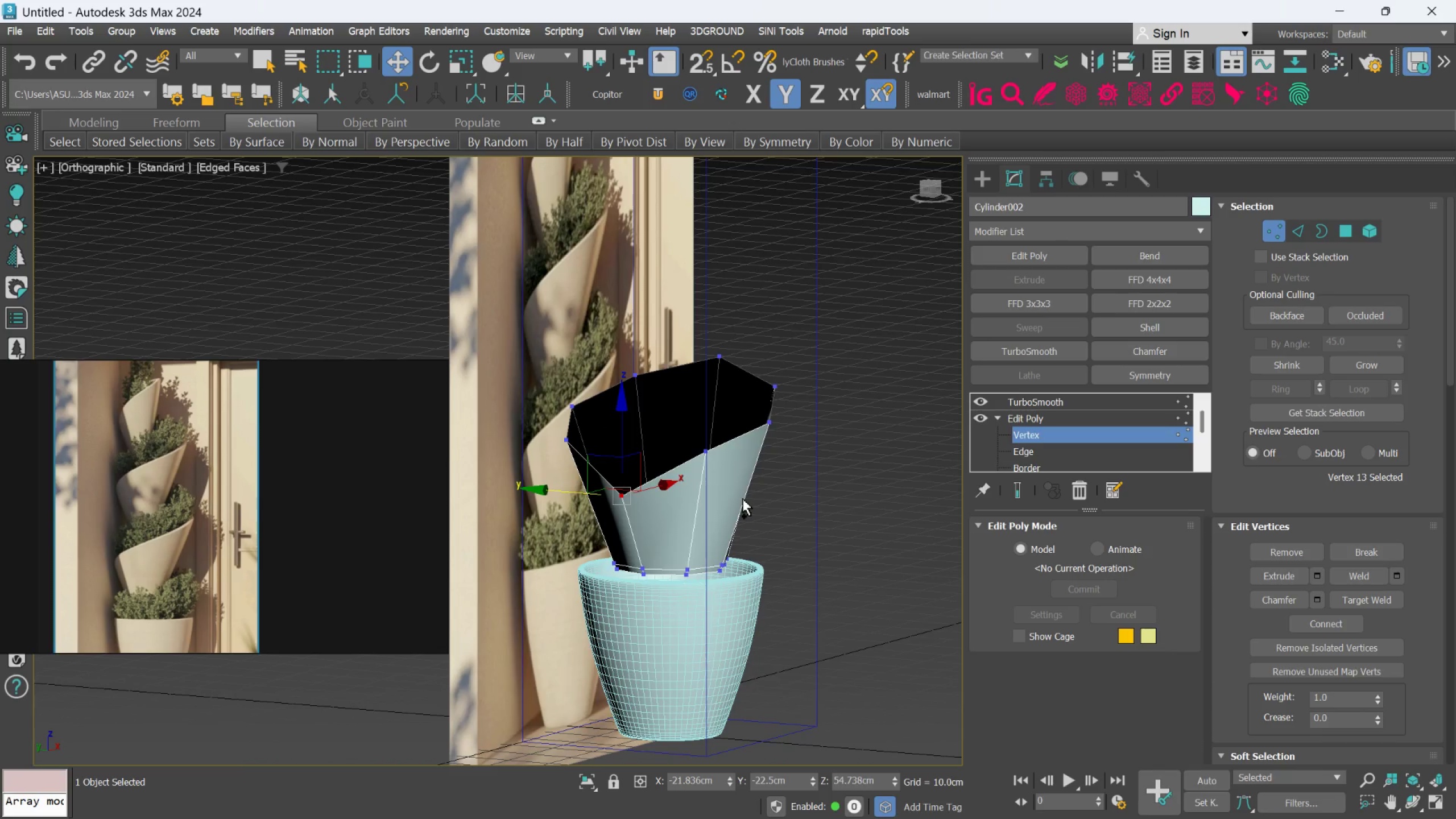 
key(Control+Z)
 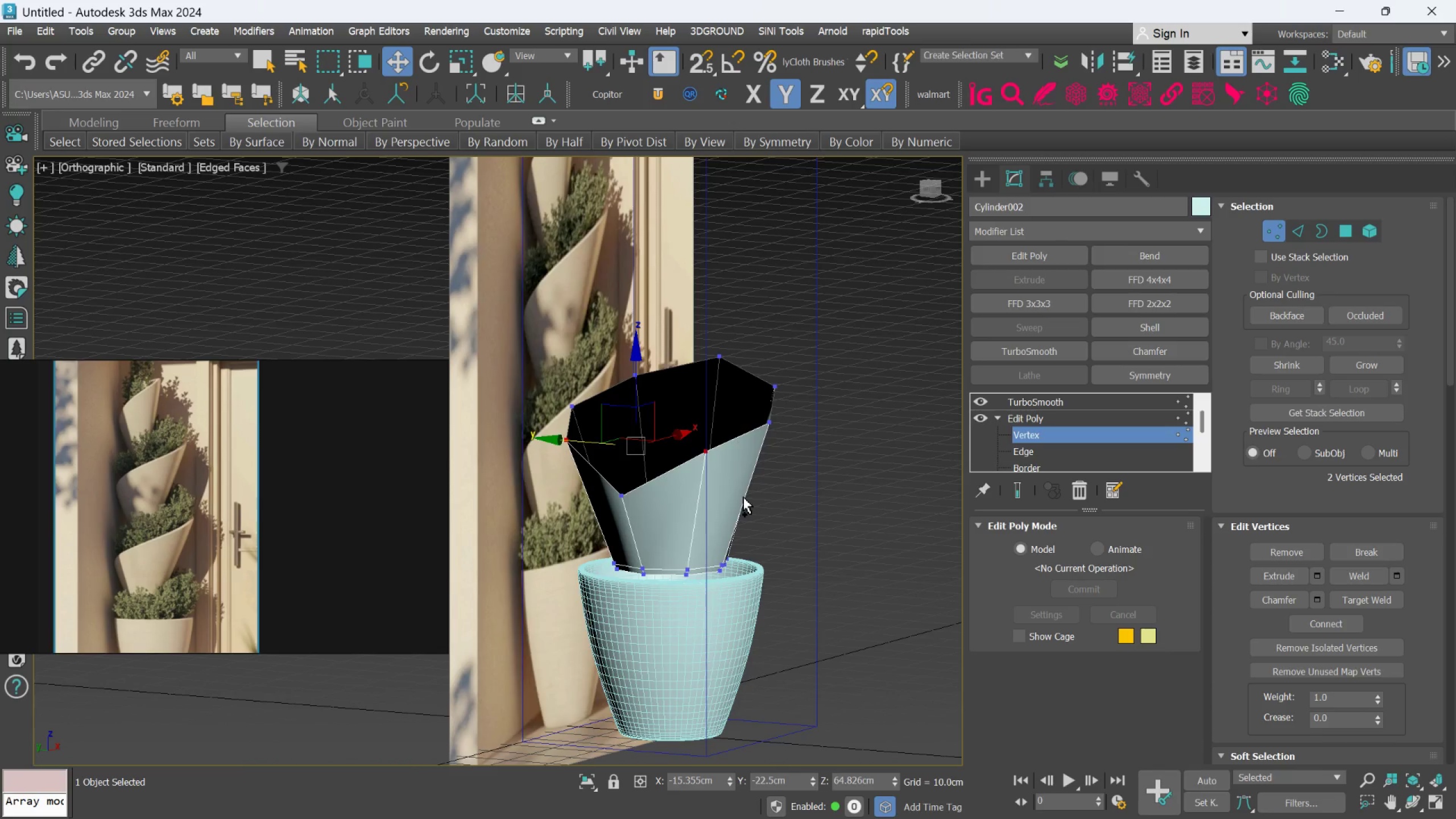 
key(Control+Z)
 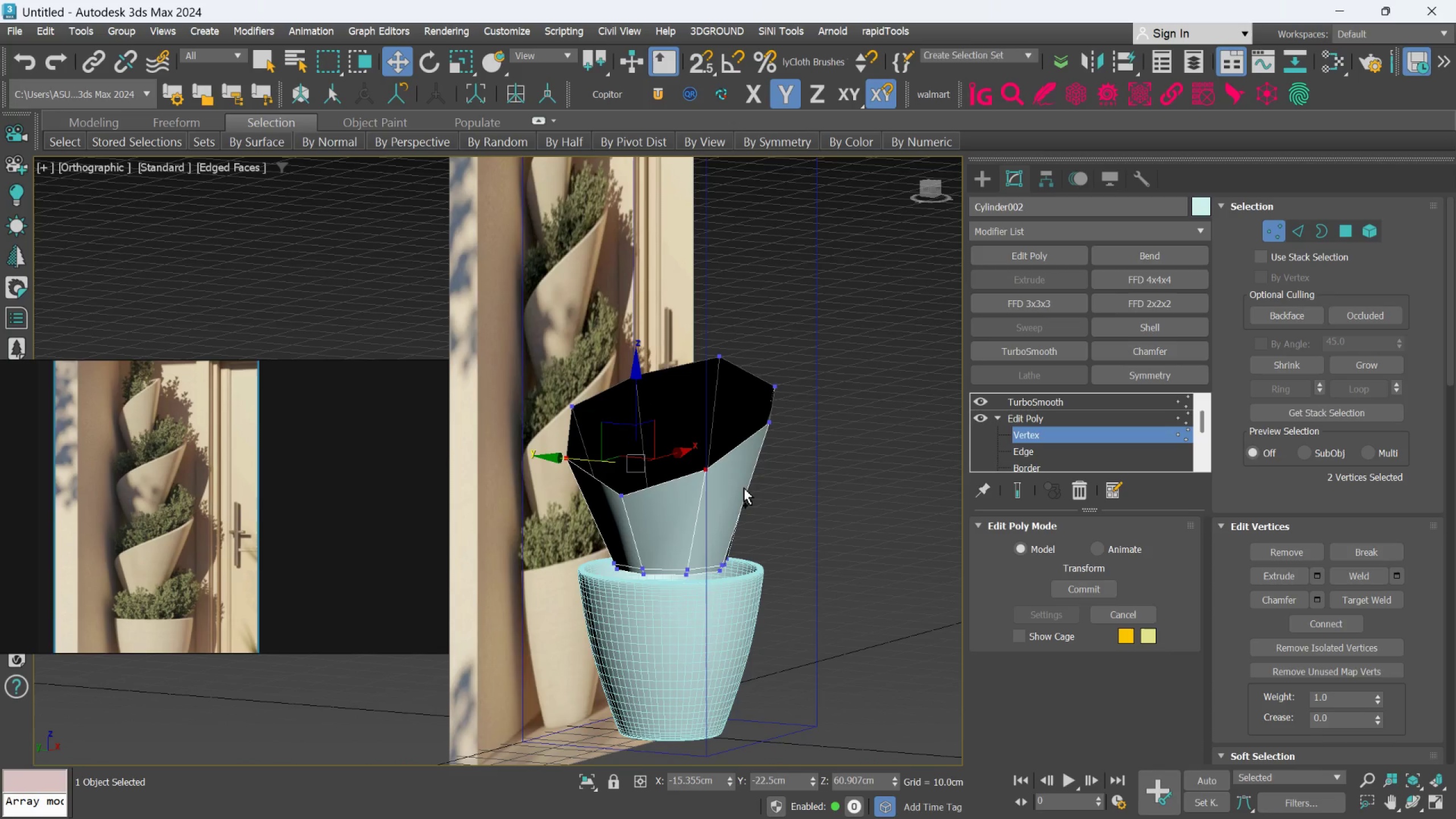 
key(Control+Z)
 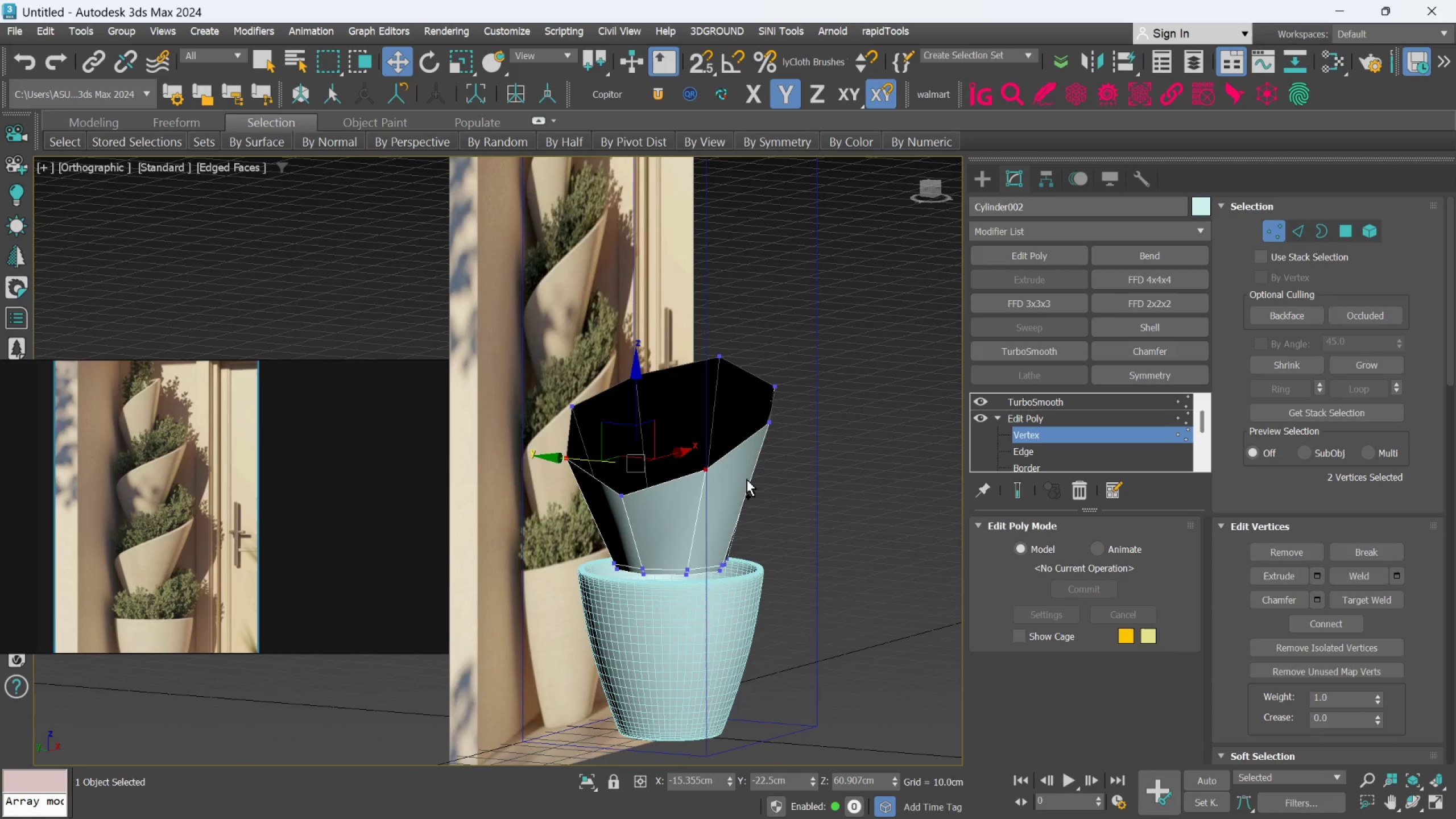 
key(Control+Z)
 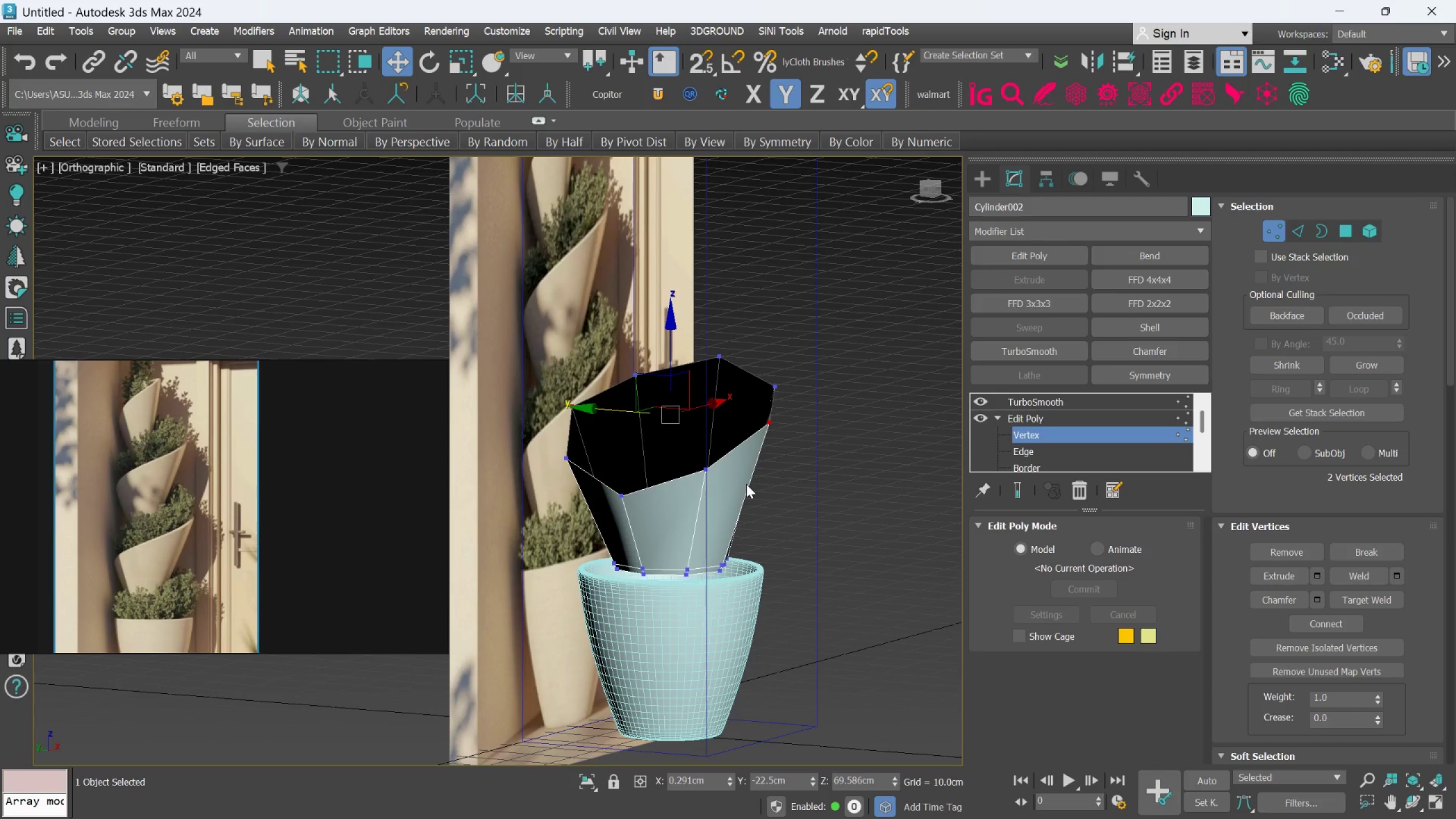 
key(Control+Y)
 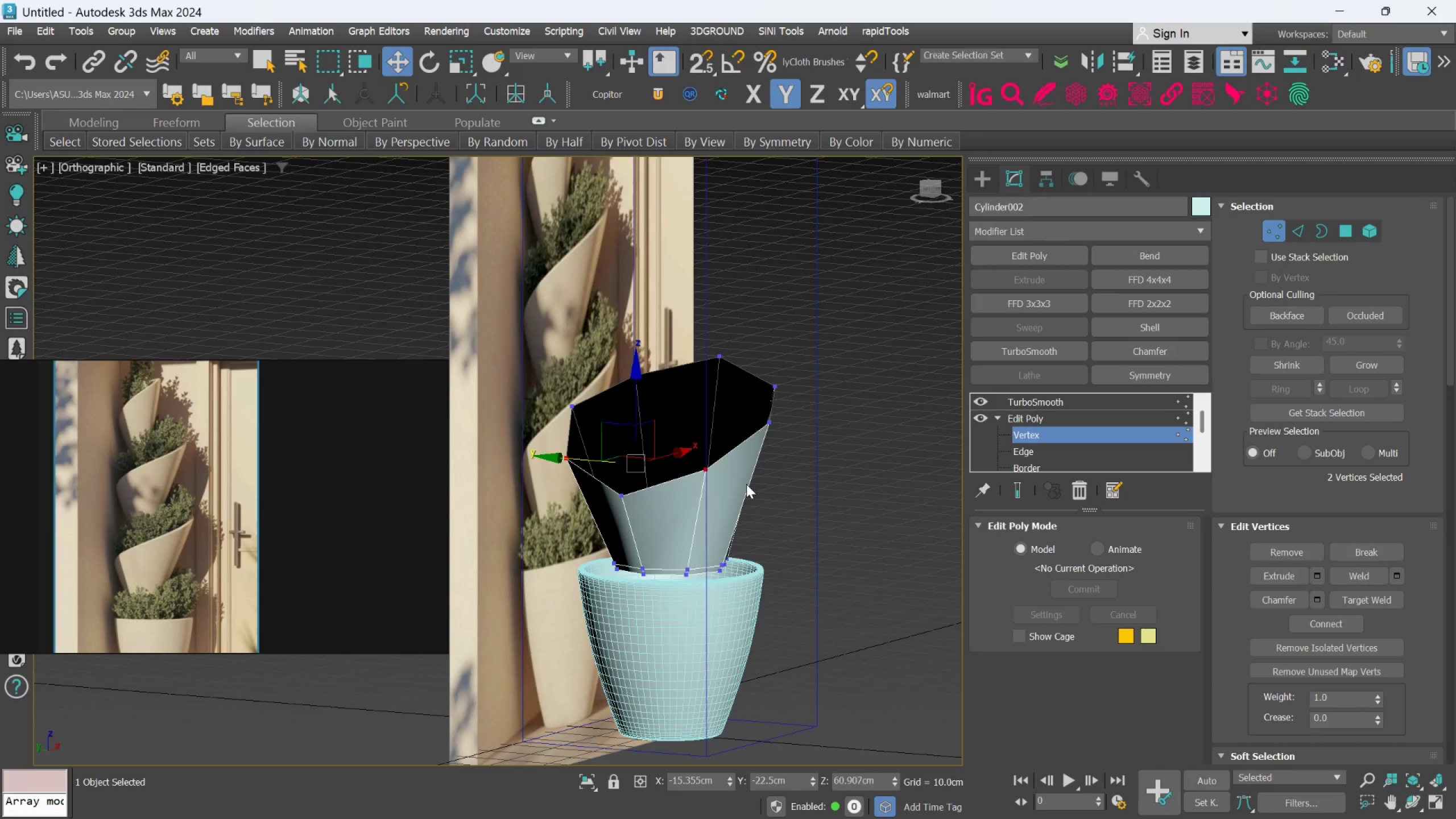 
key(Control+Y)
 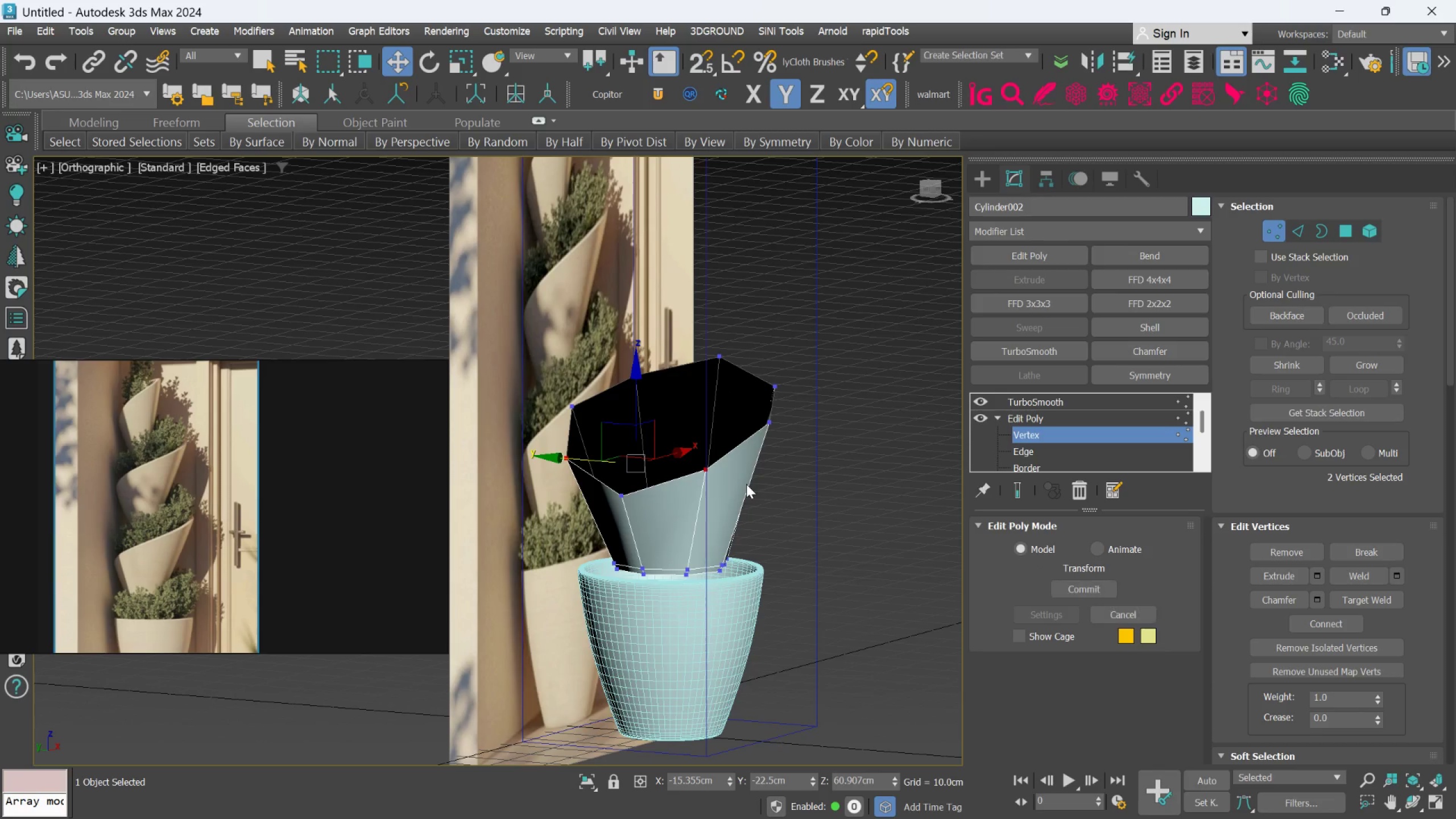 
key(Control+Y)
 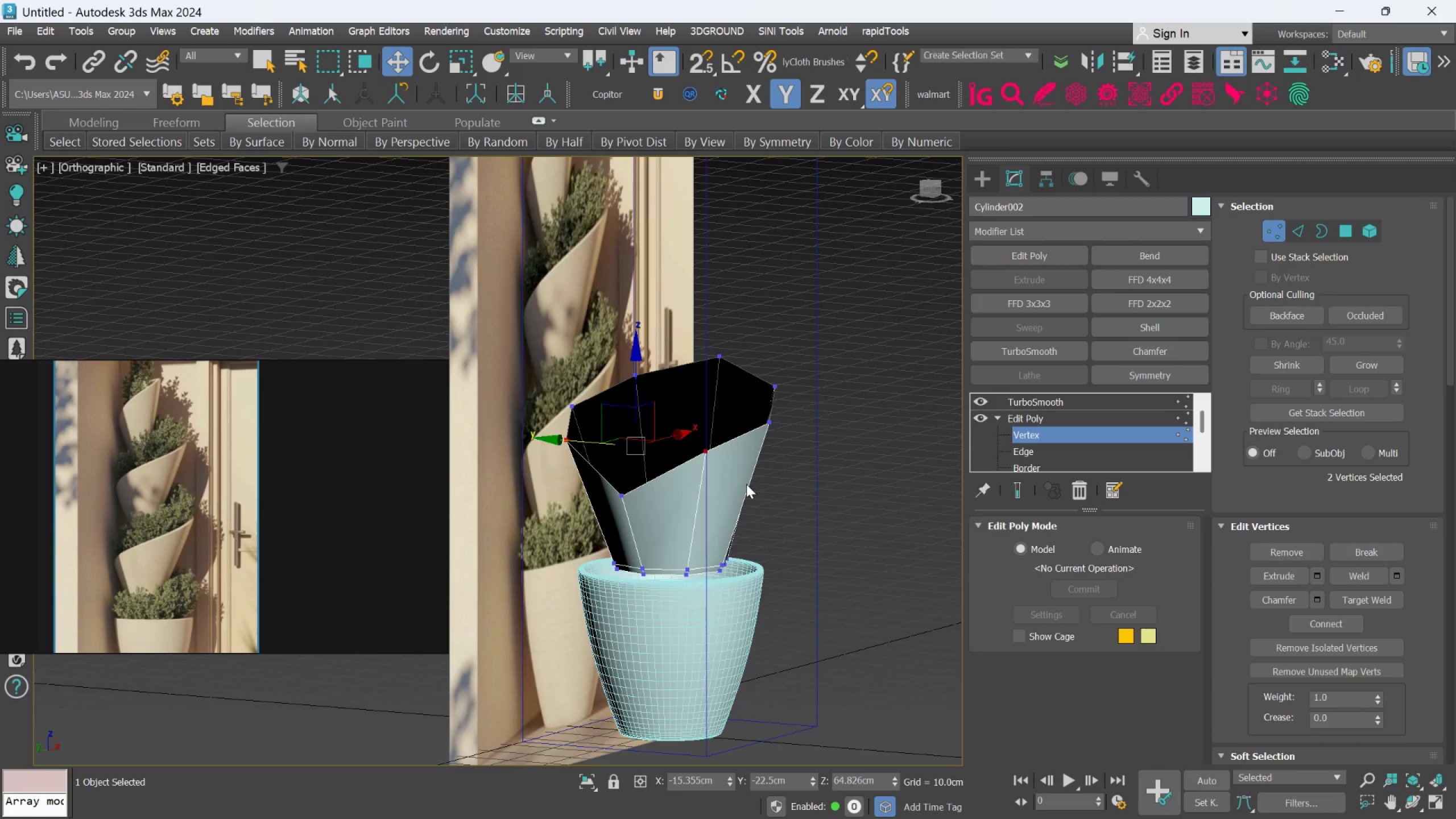 
key(Control+Y)
 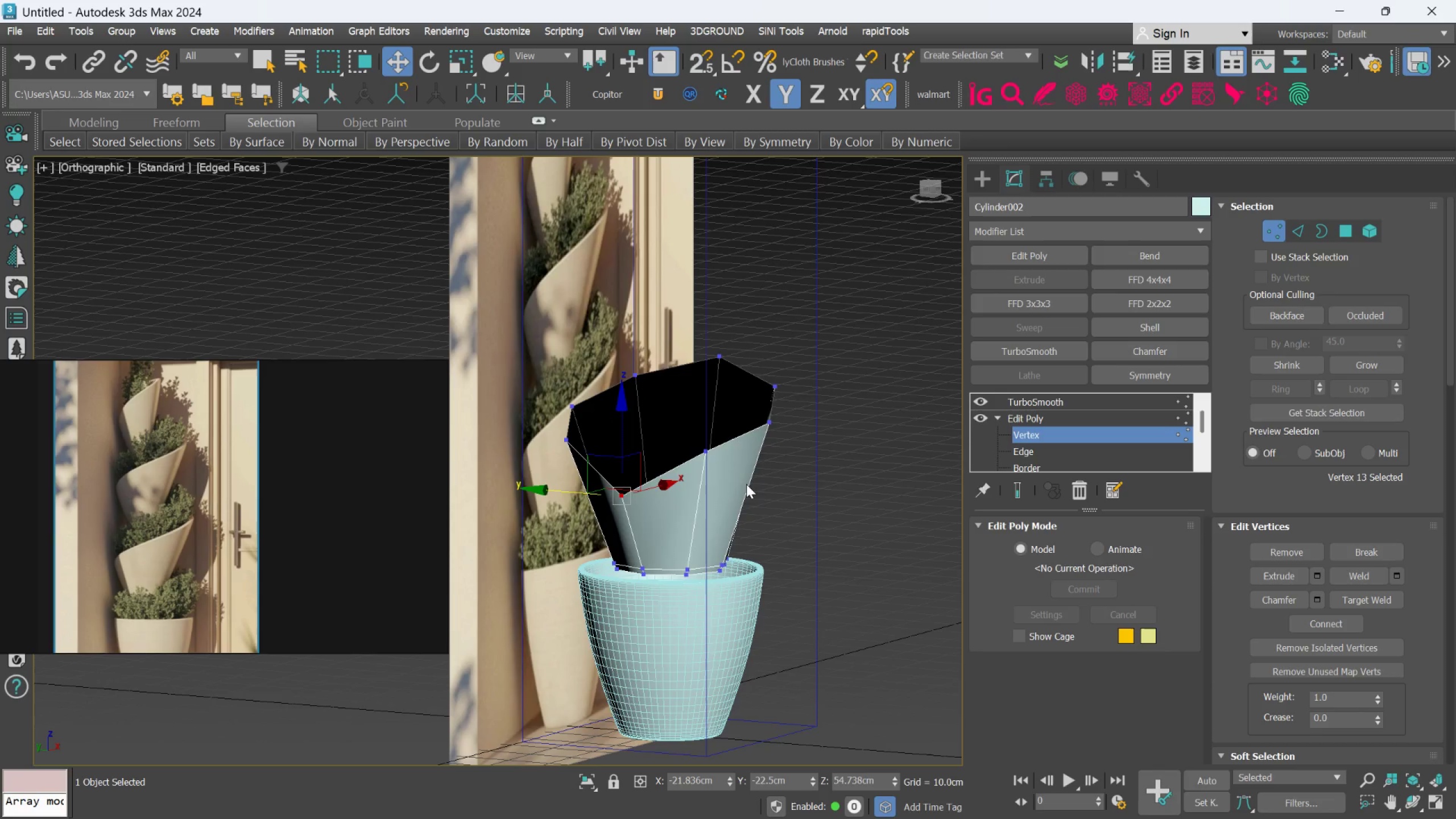 
key(Control+Y)
 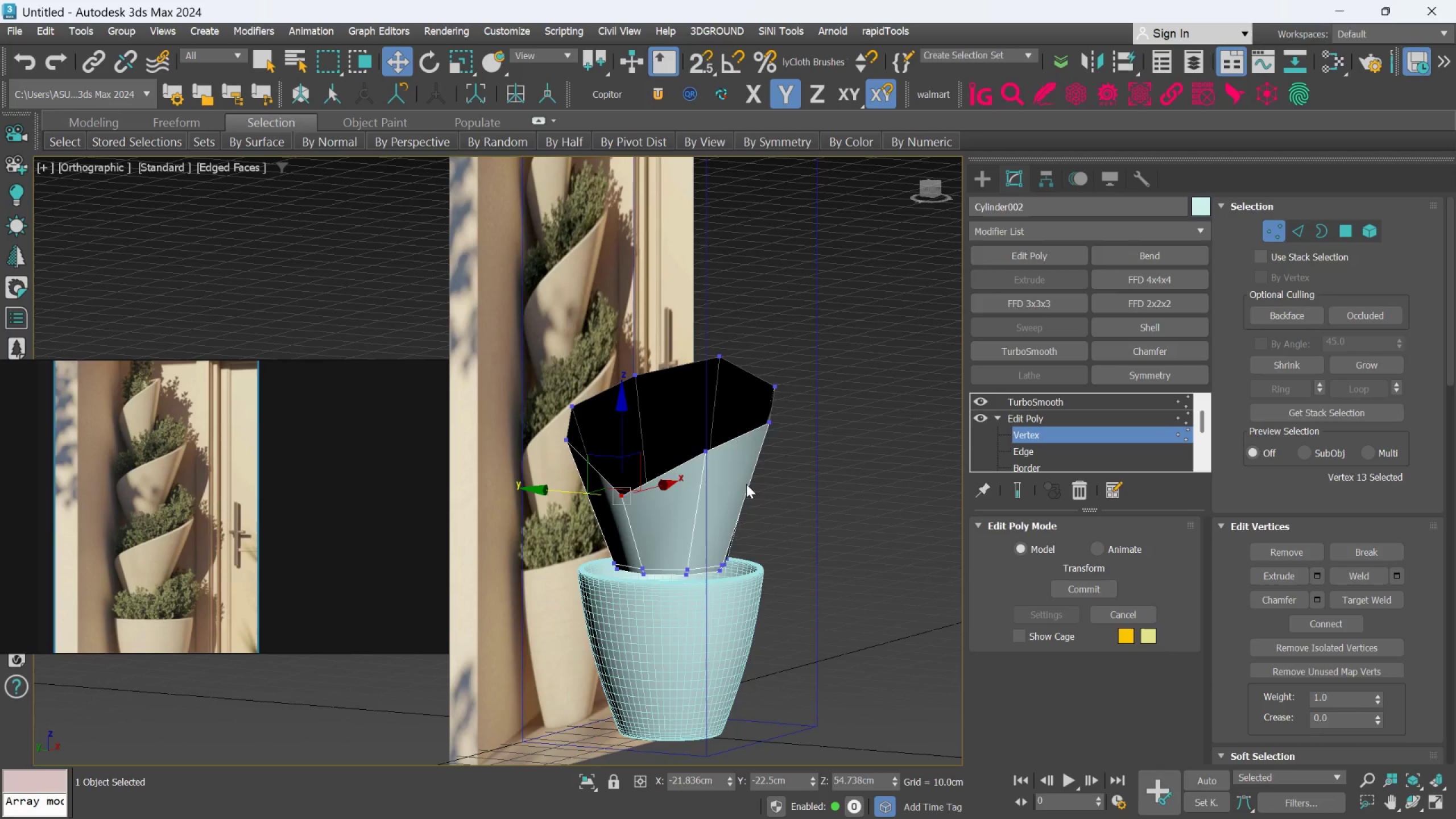 
key(Control+Y)
 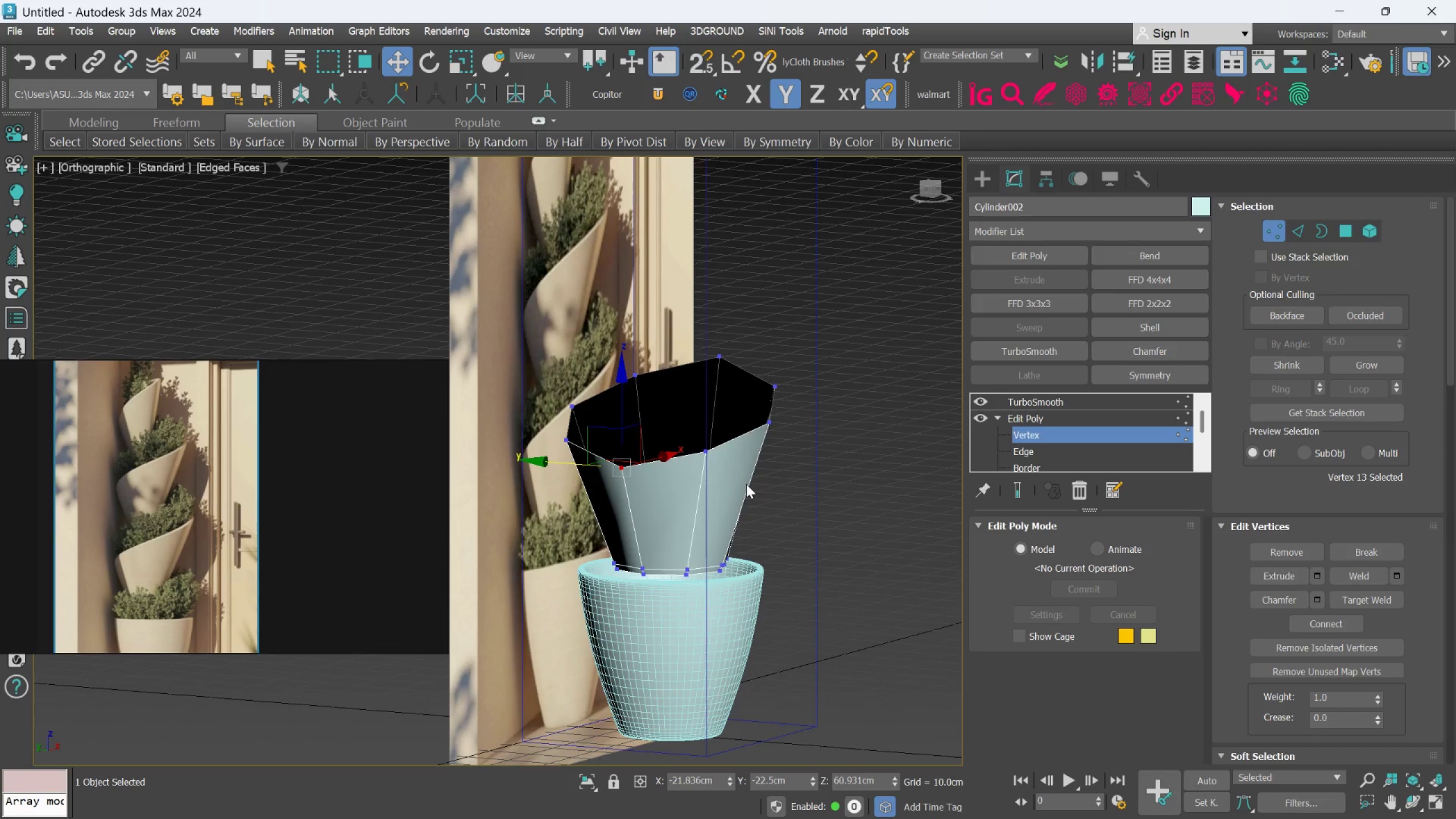 
type(llf)
 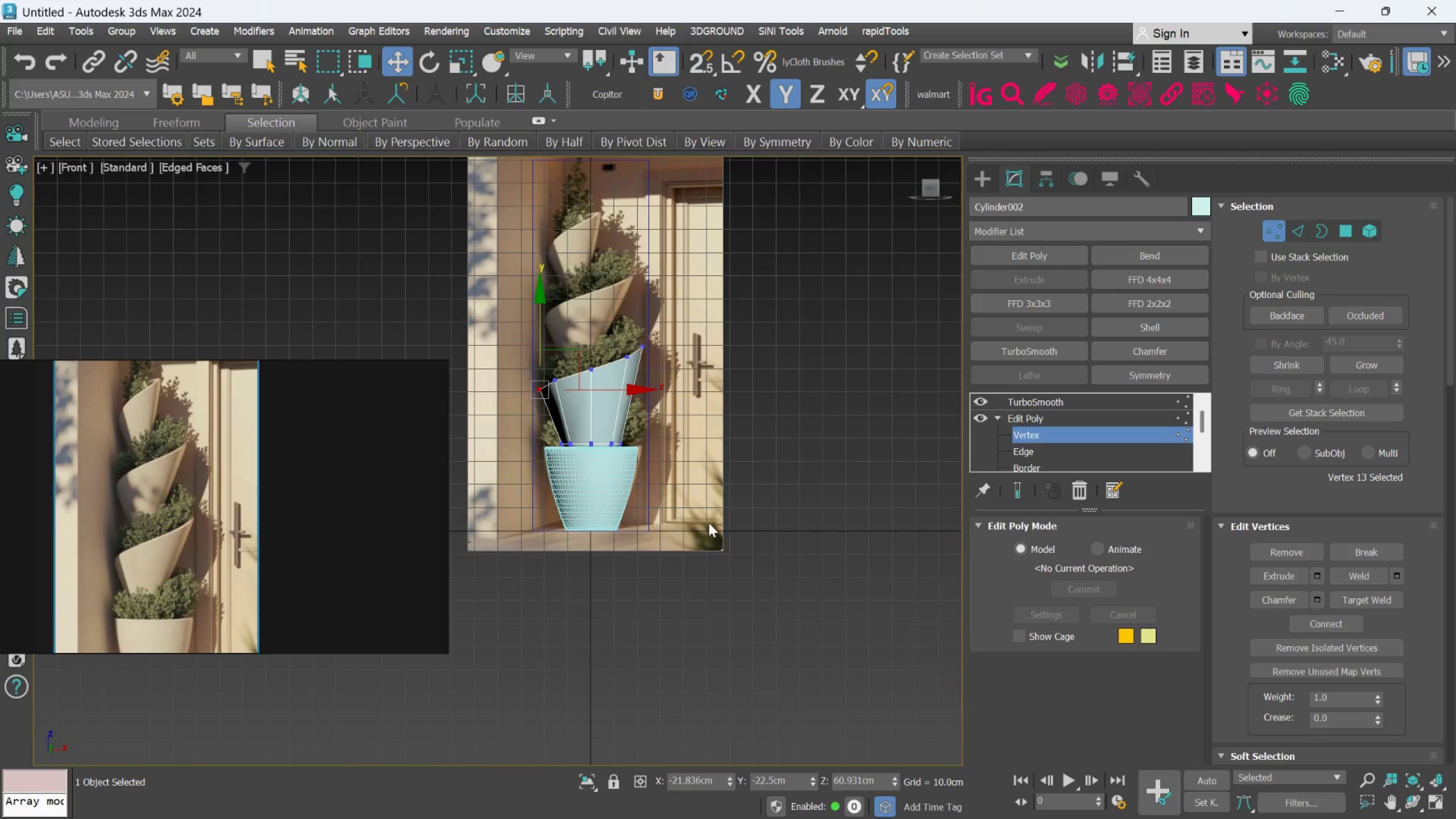 
scroll: coordinate [731, 444], scroll_direction: up, amount: 5.0
 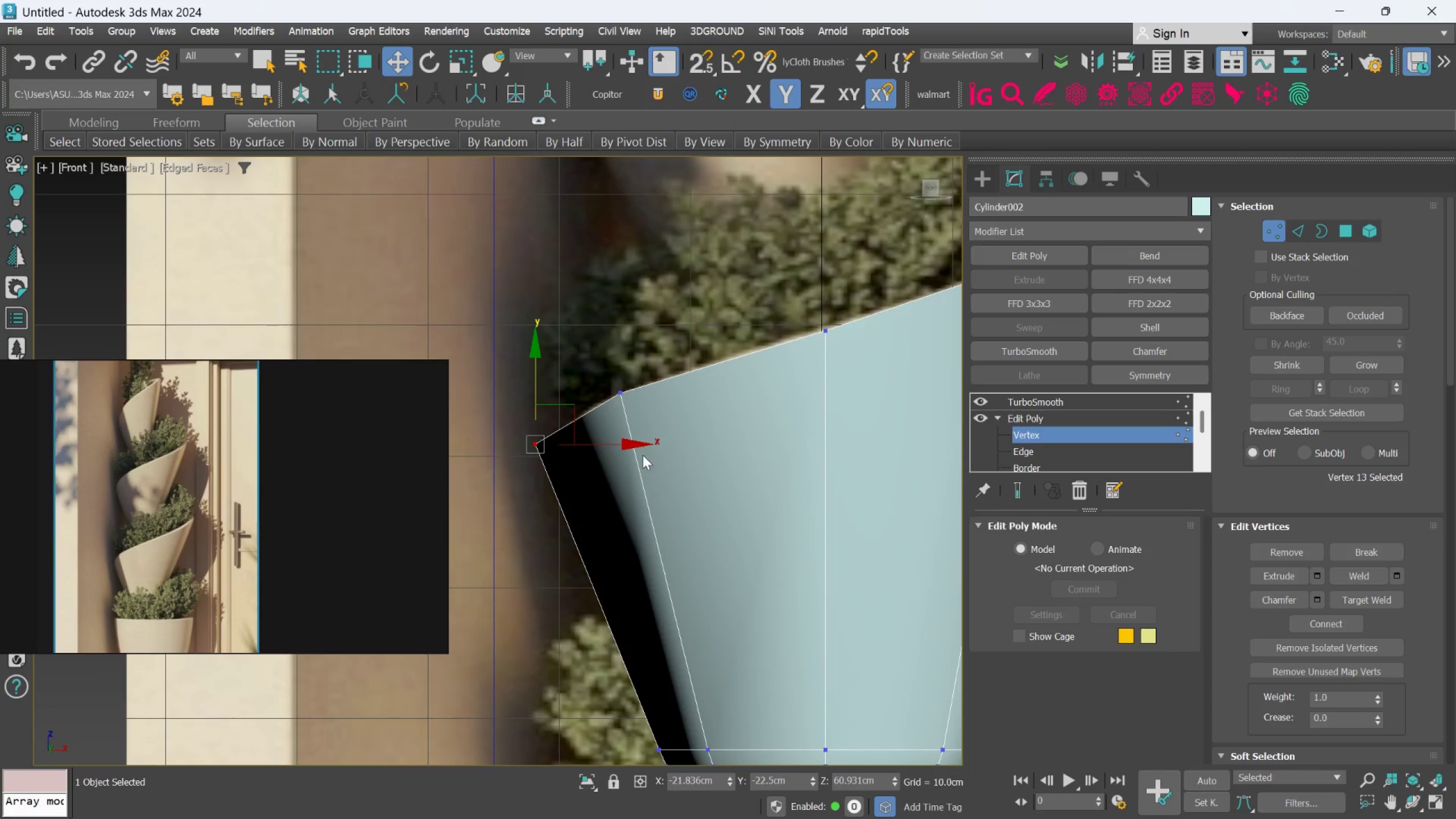 
scroll: coordinate [639, 449], scroll_direction: none, amount: 0.0
 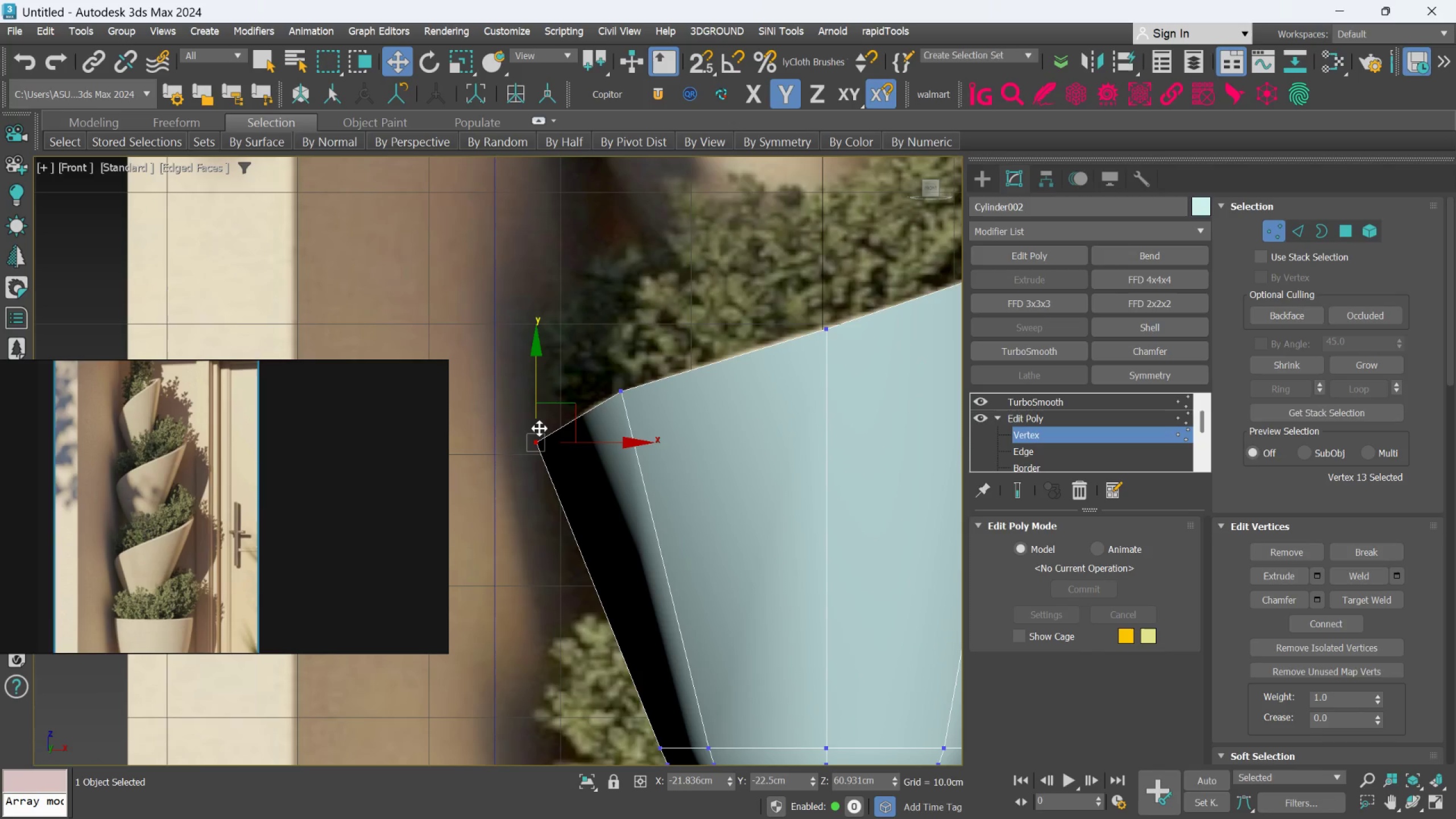 
scroll: coordinate [504, 428], scroll_direction: up, amount: 3.0
 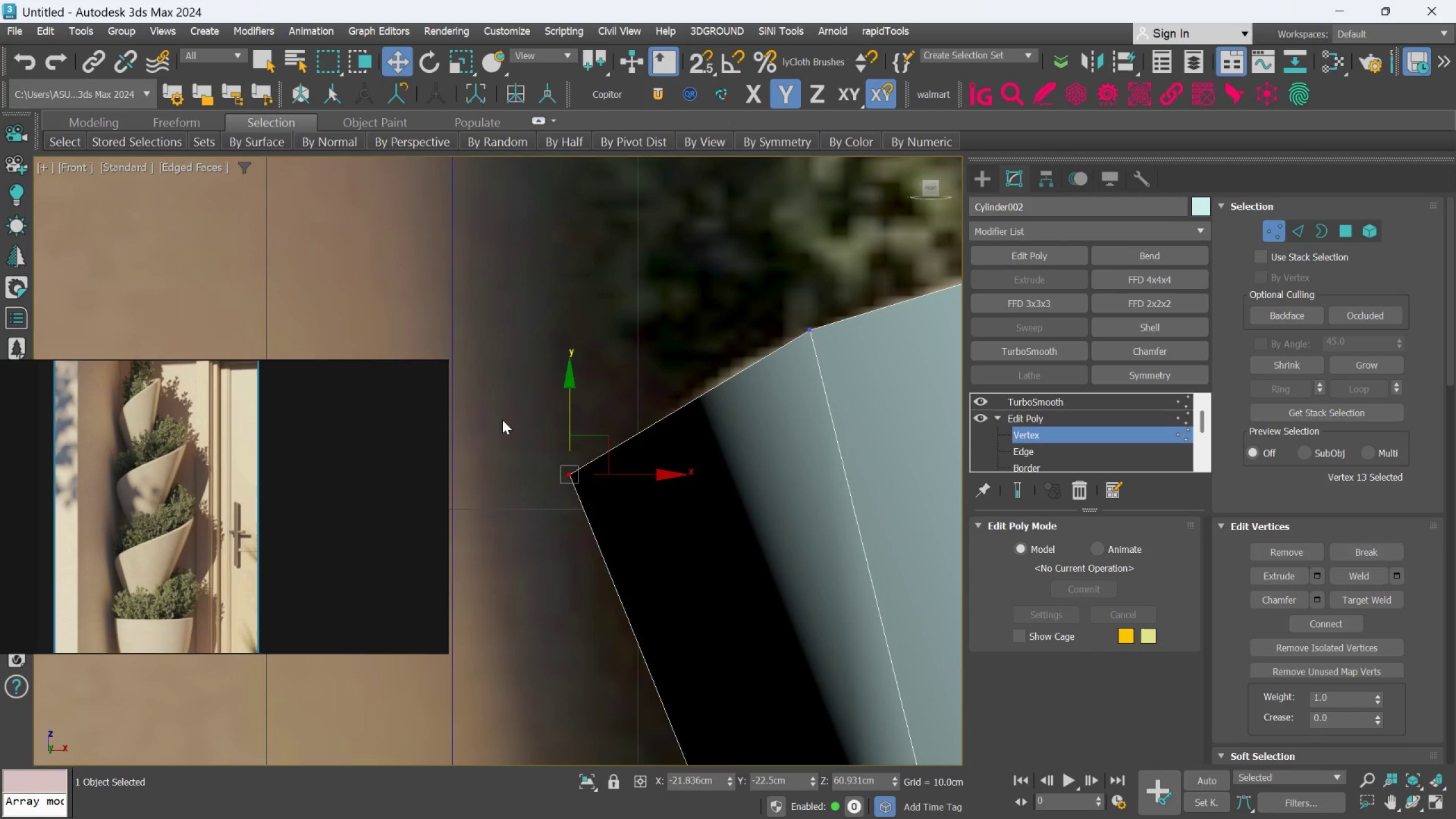 
left_click_drag(start_coordinate=[502, 420], to_coordinate=[616, 538])
 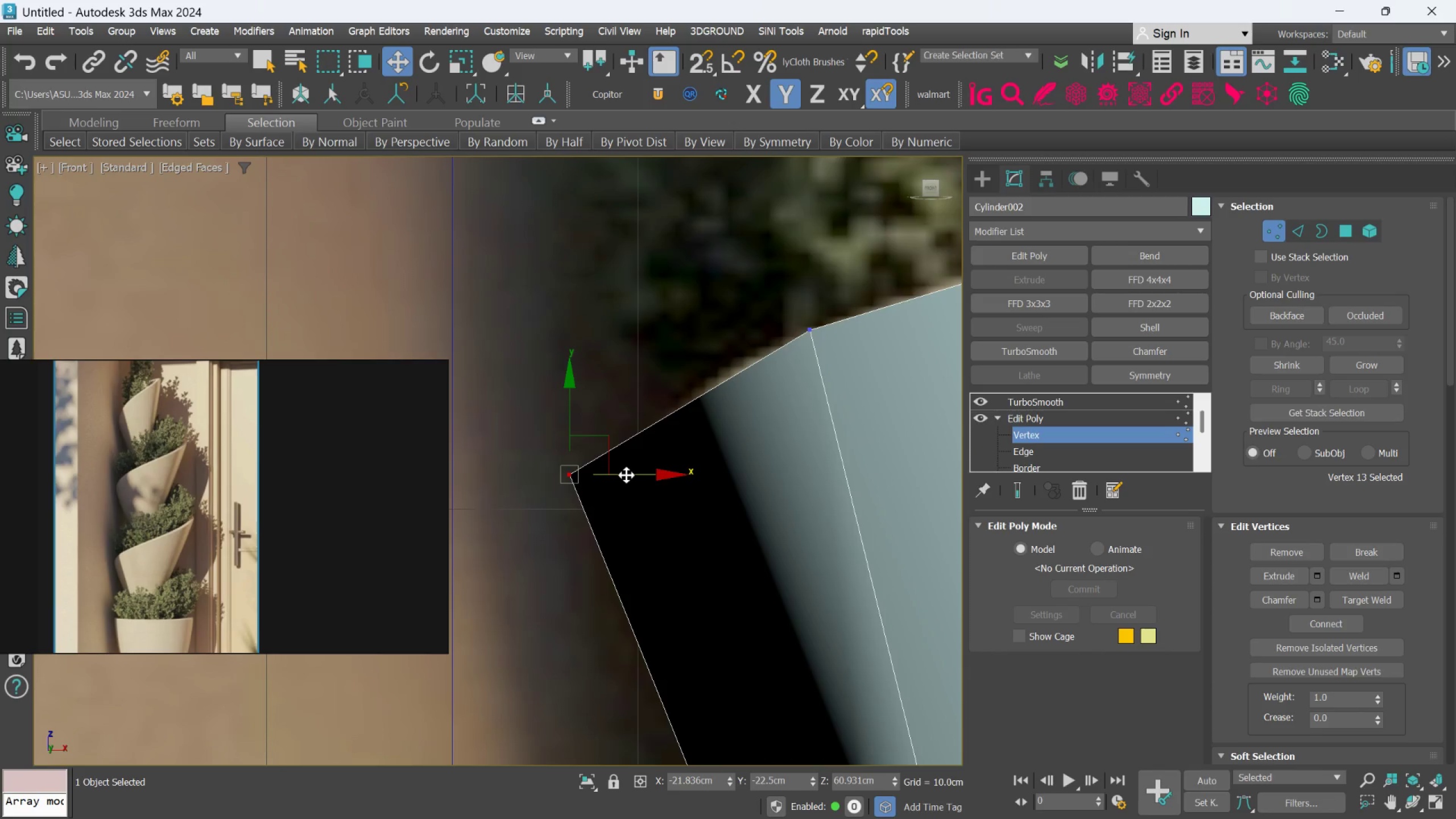 
left_click_drag(start_coordinate=[627, 475], to_coordinate=[658, 502])
 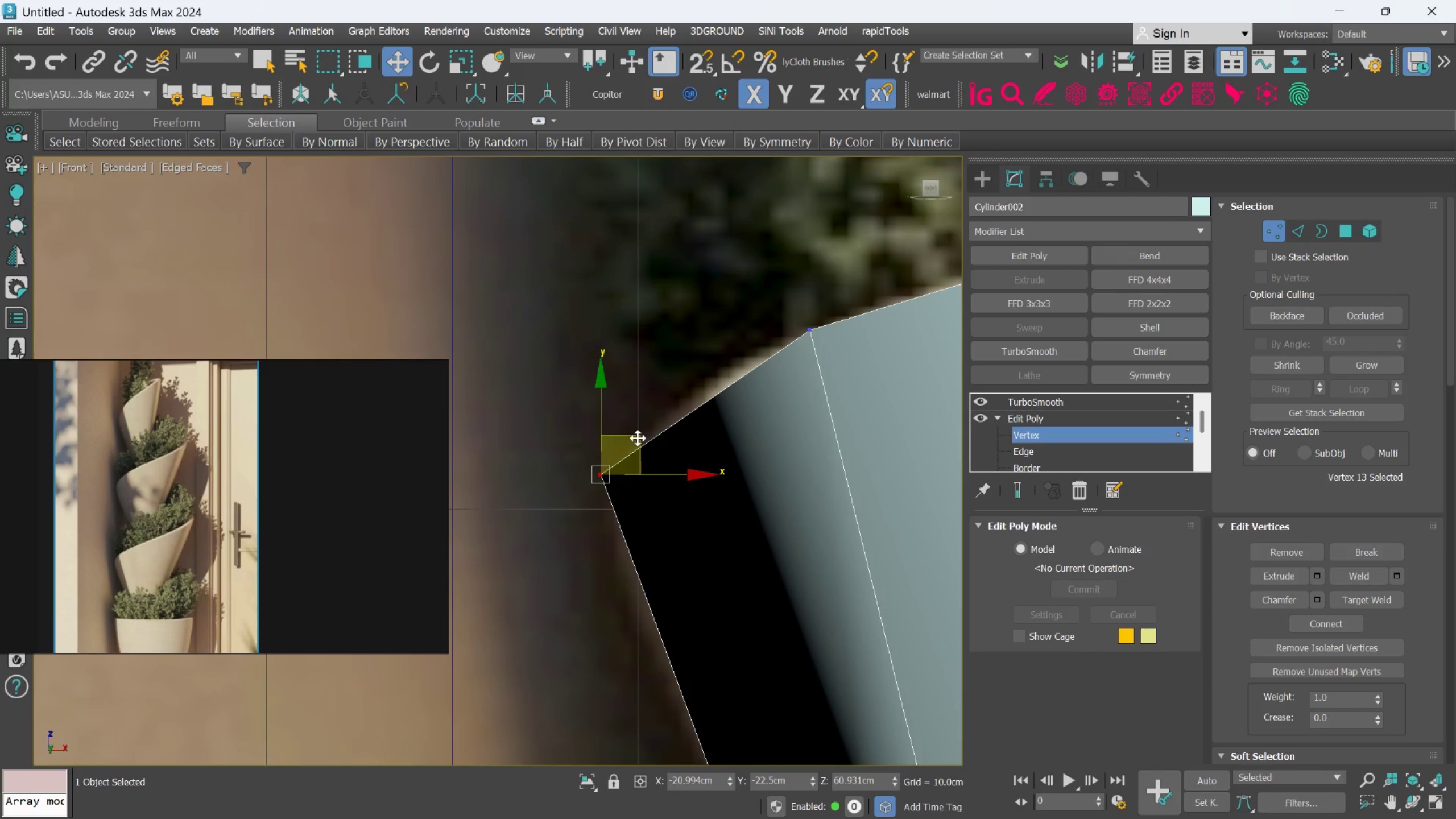 
left_click_drag(start_coordinate=[638, 438], to_coordinate=[638, 464])
 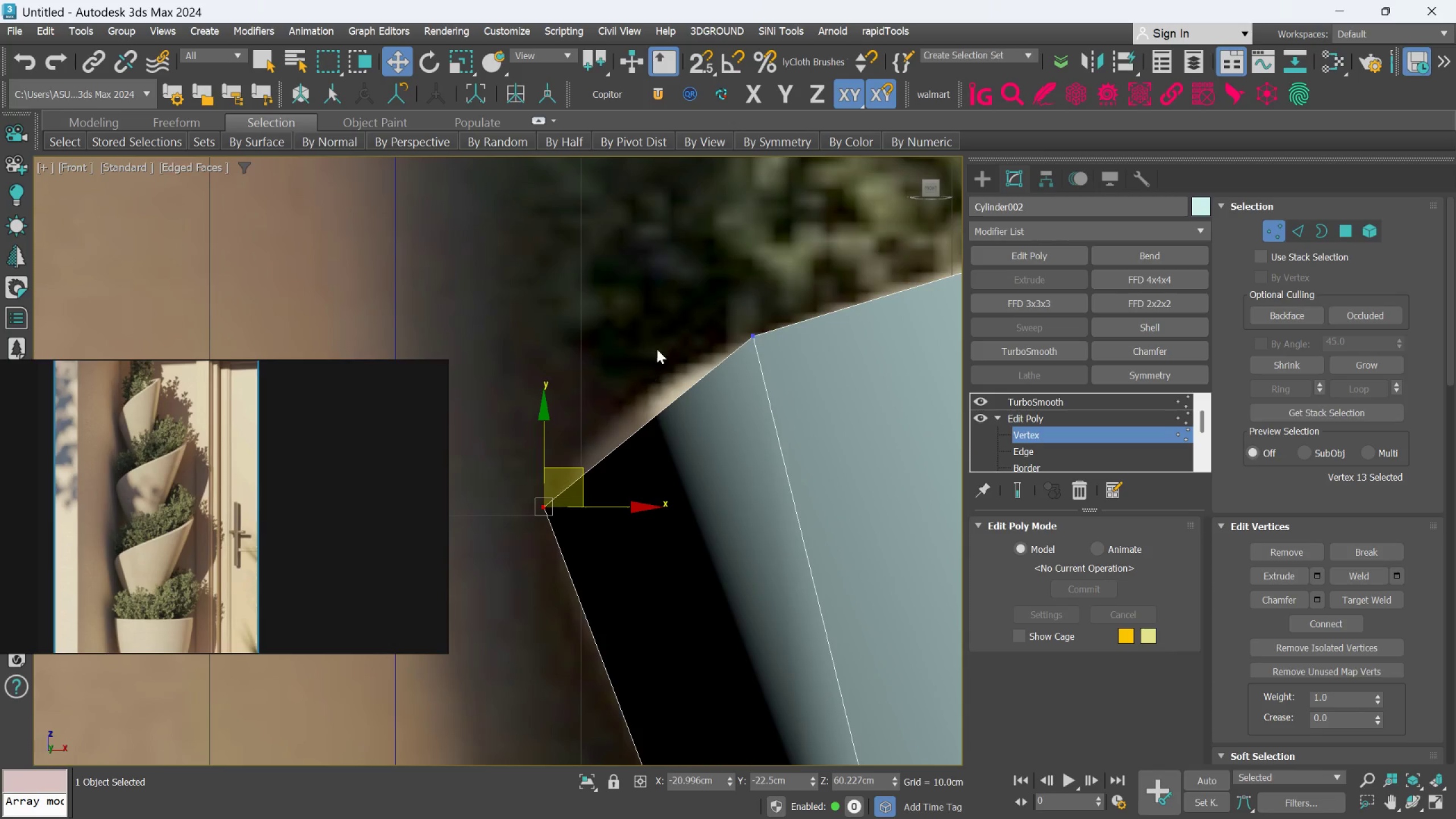 
left_click_drag(start_coordinate=[657, 349], to_coordinate=[810, 427])
 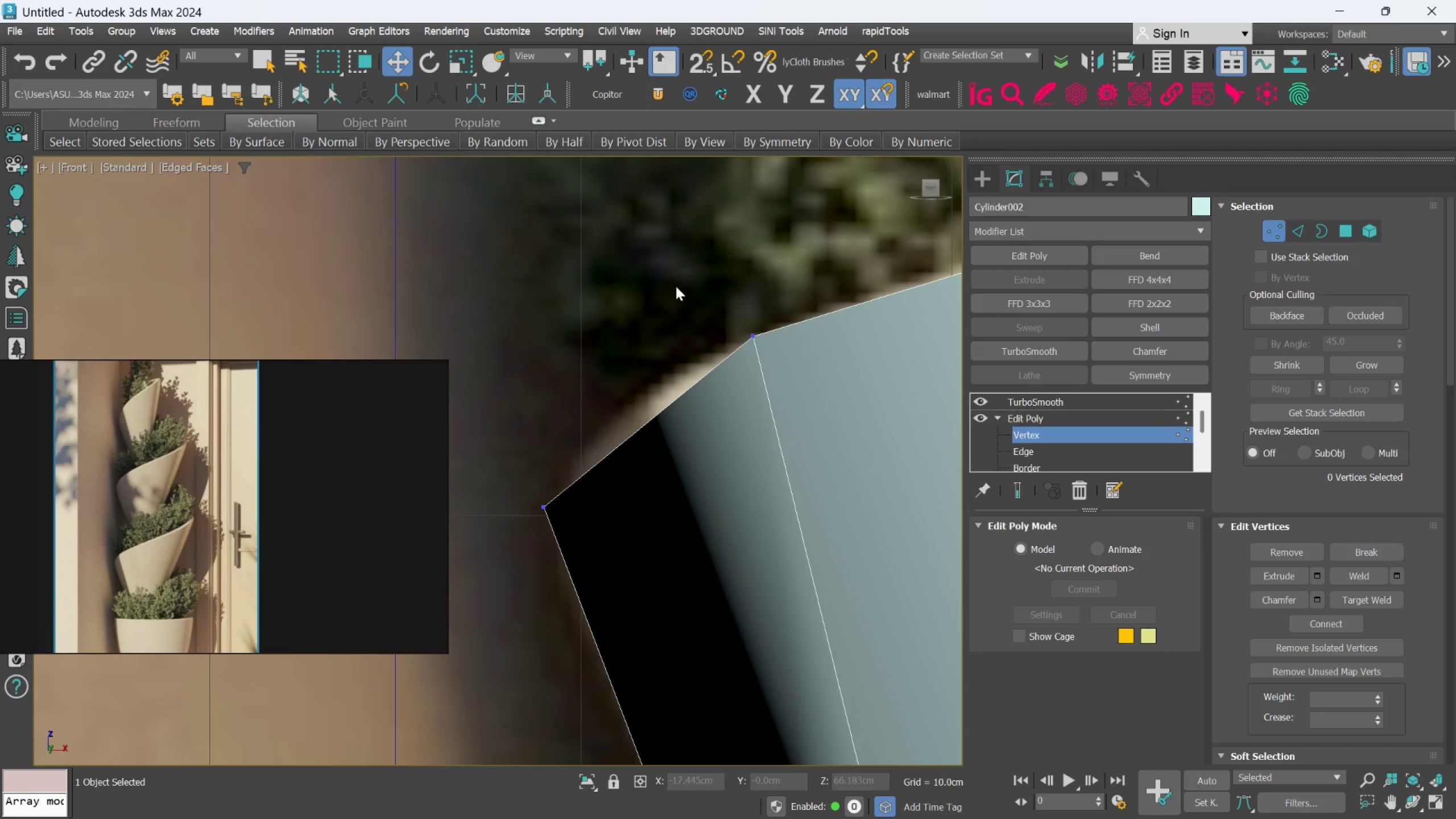 
left_click_drag(start_coordinate=[676, 286], to_coordinate=[901, 450])
 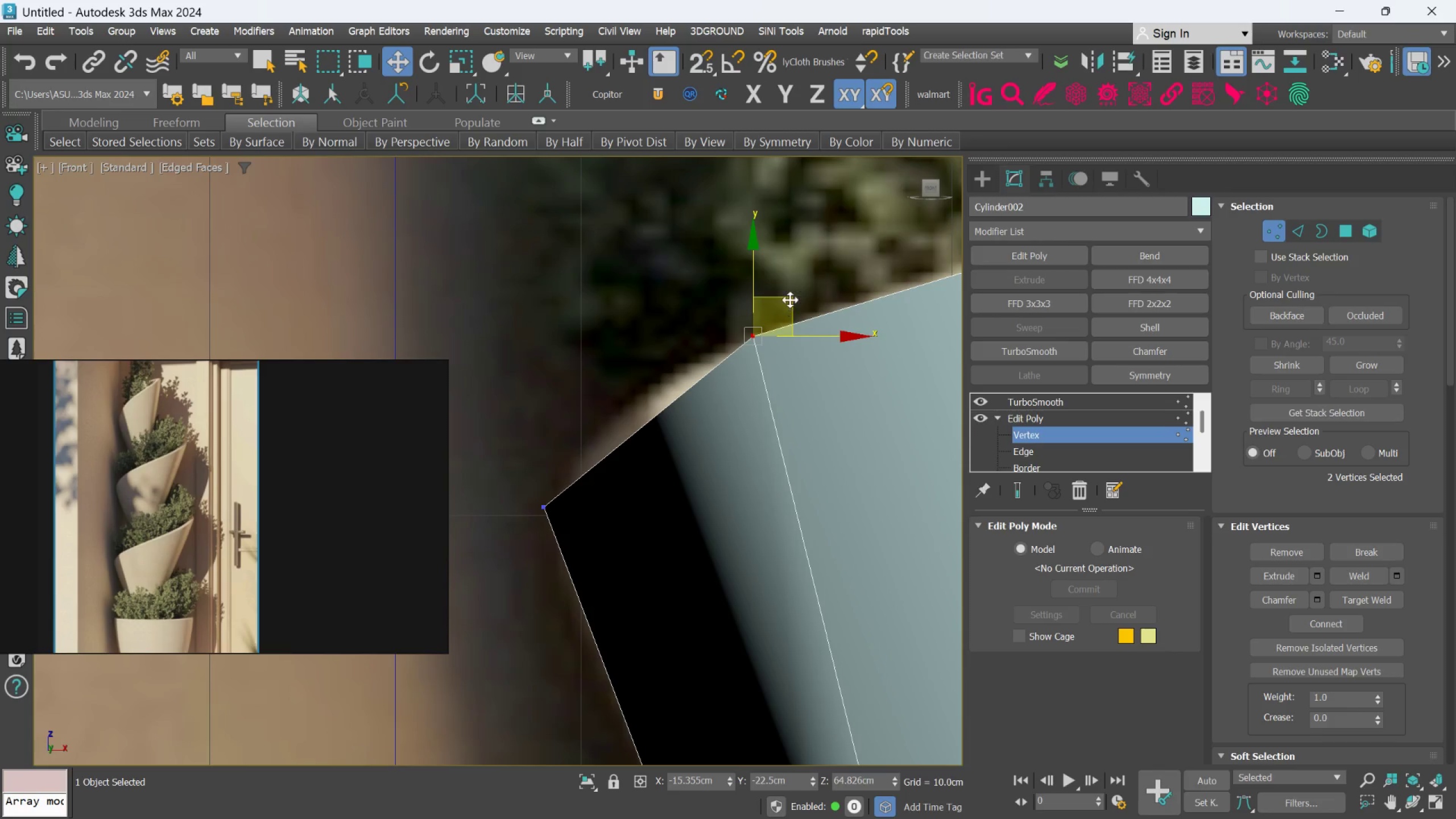 
left_click_drag(start_coordinate=[790, 300], to_coordinate=[755, 313])
 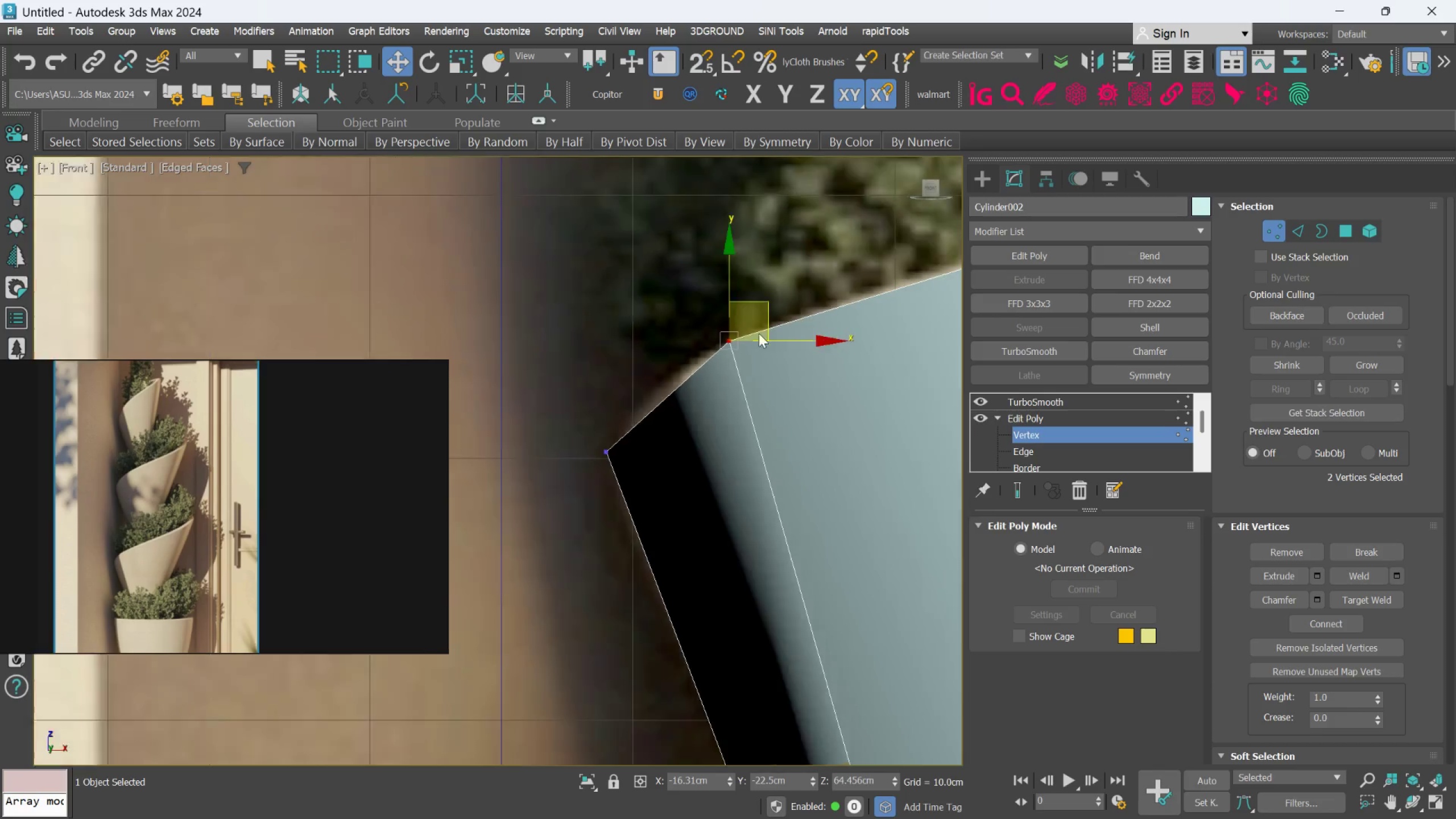 
scroll: coordinate [757, 330], scroll_direction: down, amount: 3.0
 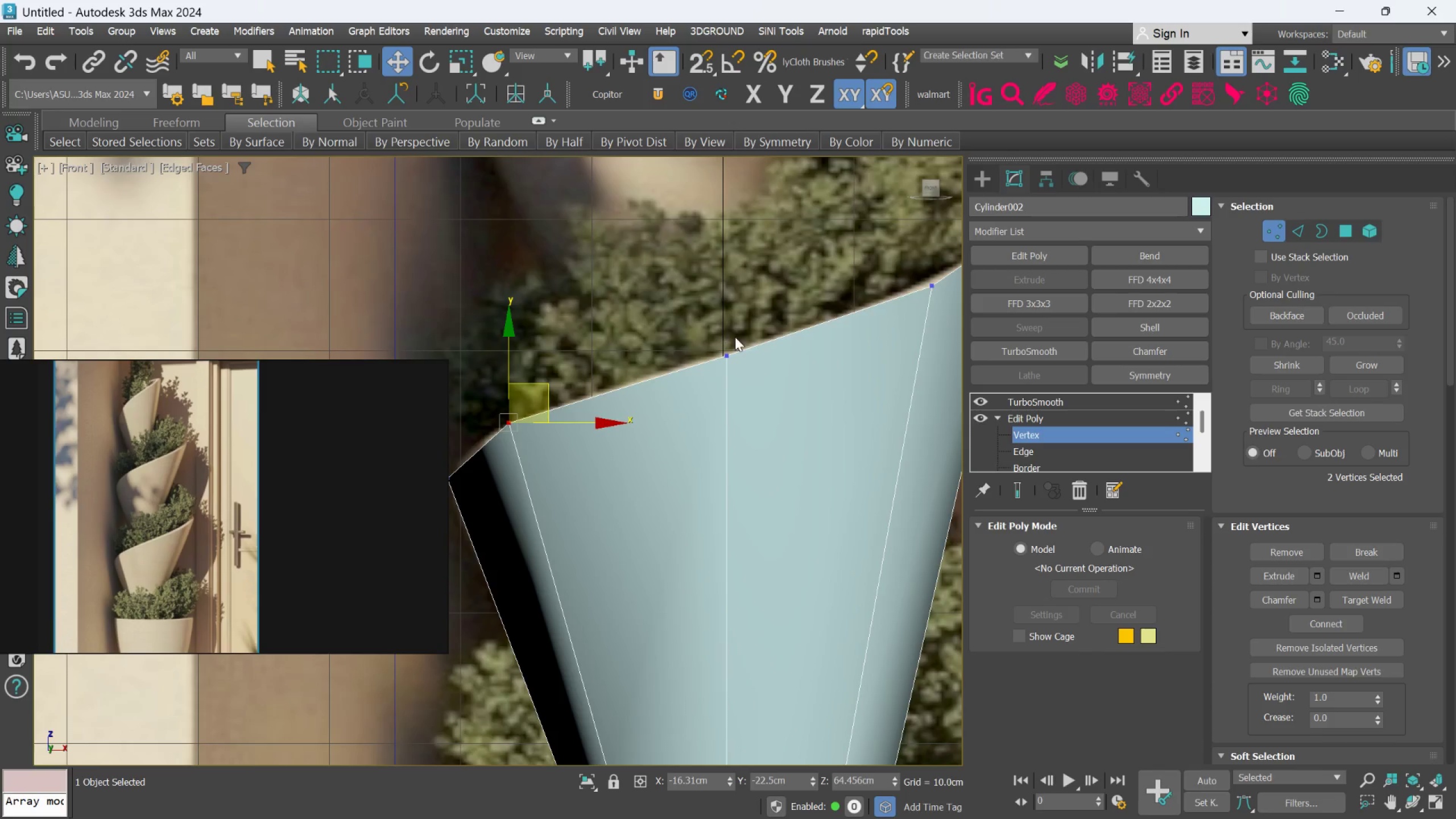 
left_click_drag(start_coordinate=[684, 346], to_coordinate=[755, 428])
 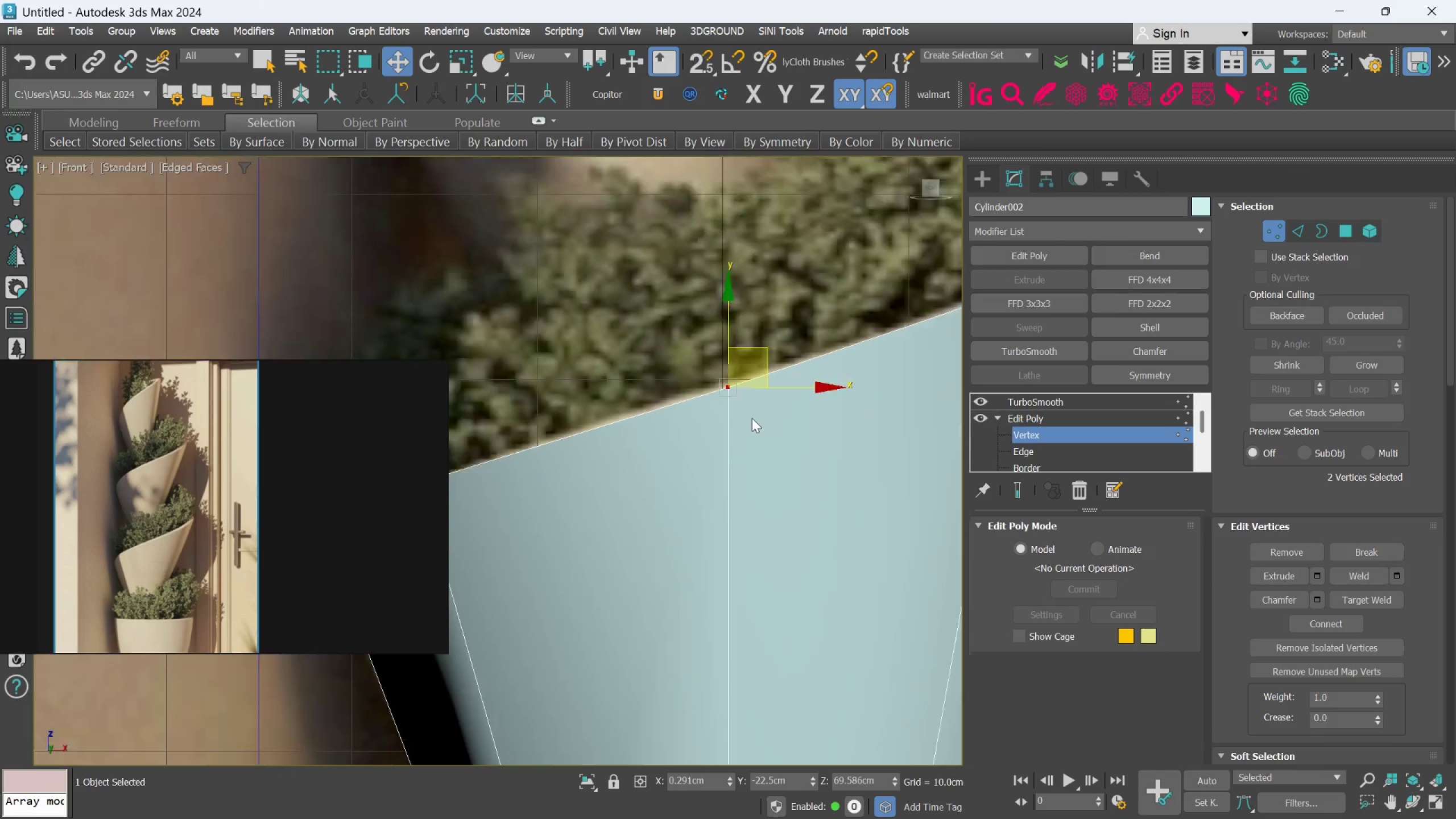 
scroll: coordinate [735, 337], scroll_direction: up, amount: 2.0
 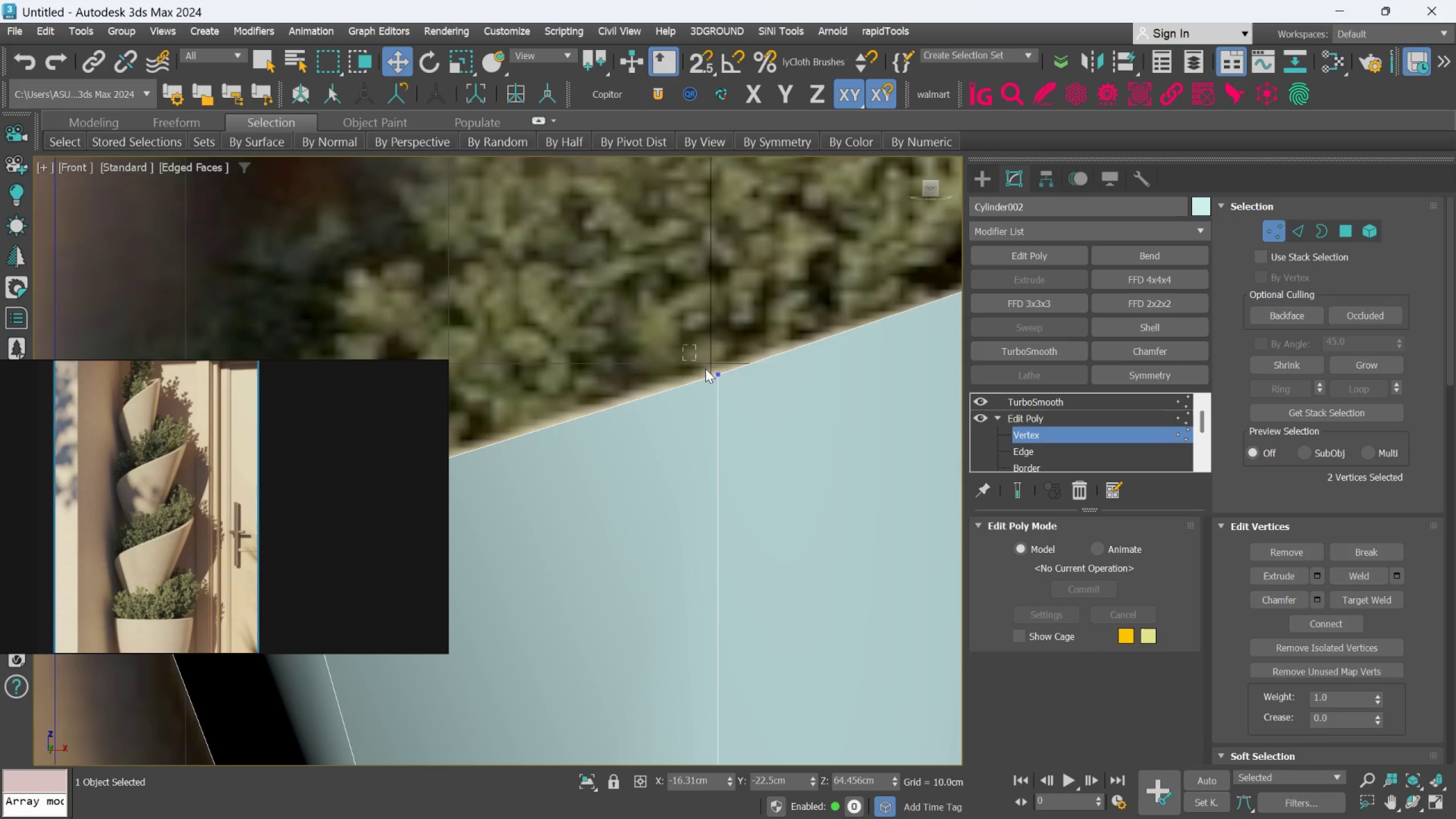 
scroll: coordinate [752, 418], scroll_direction: down, amount: 2.0
 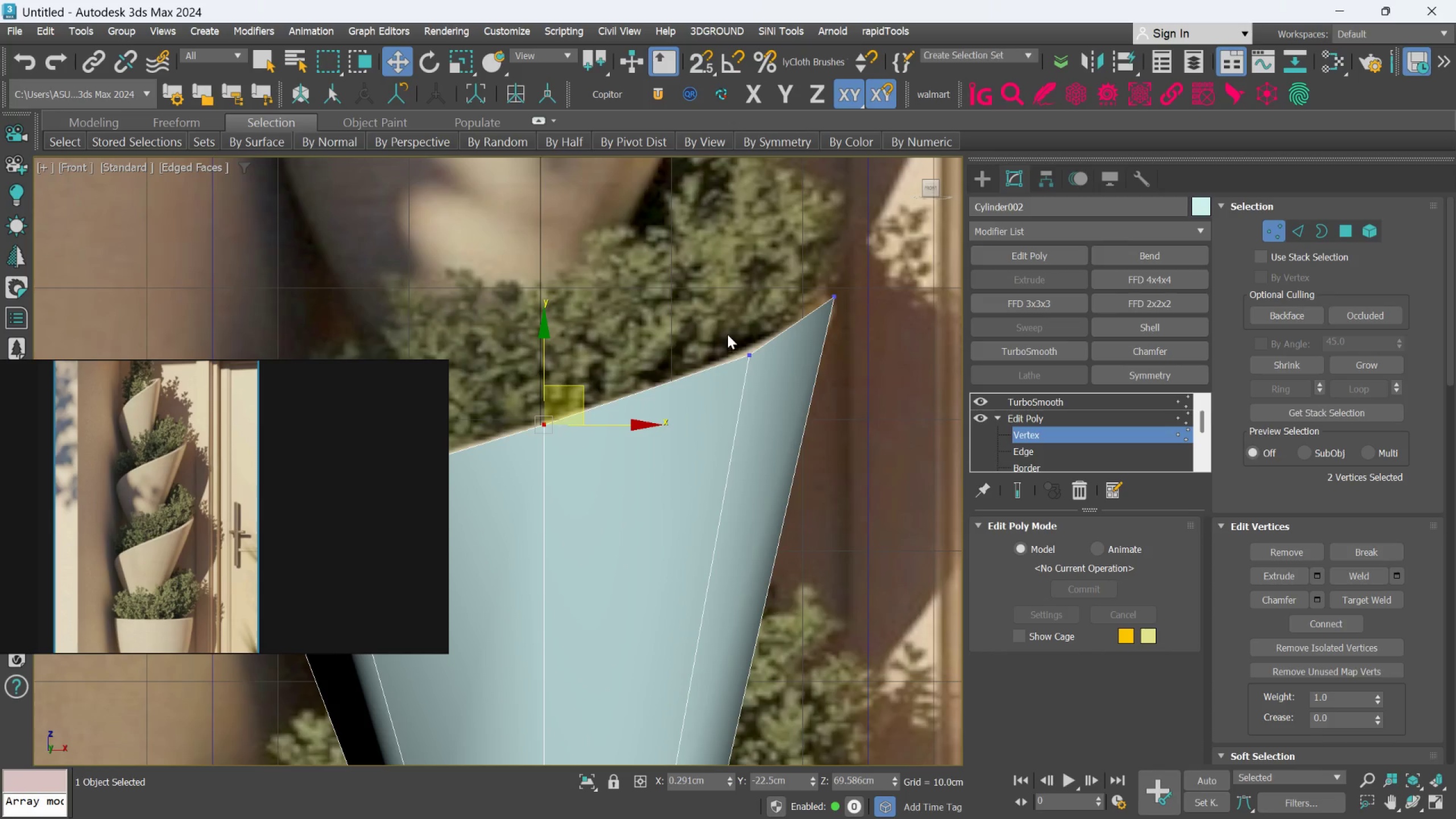 
left_click_drag(start_coordinate=[724, 330], to_coordinate=[784, 410])
 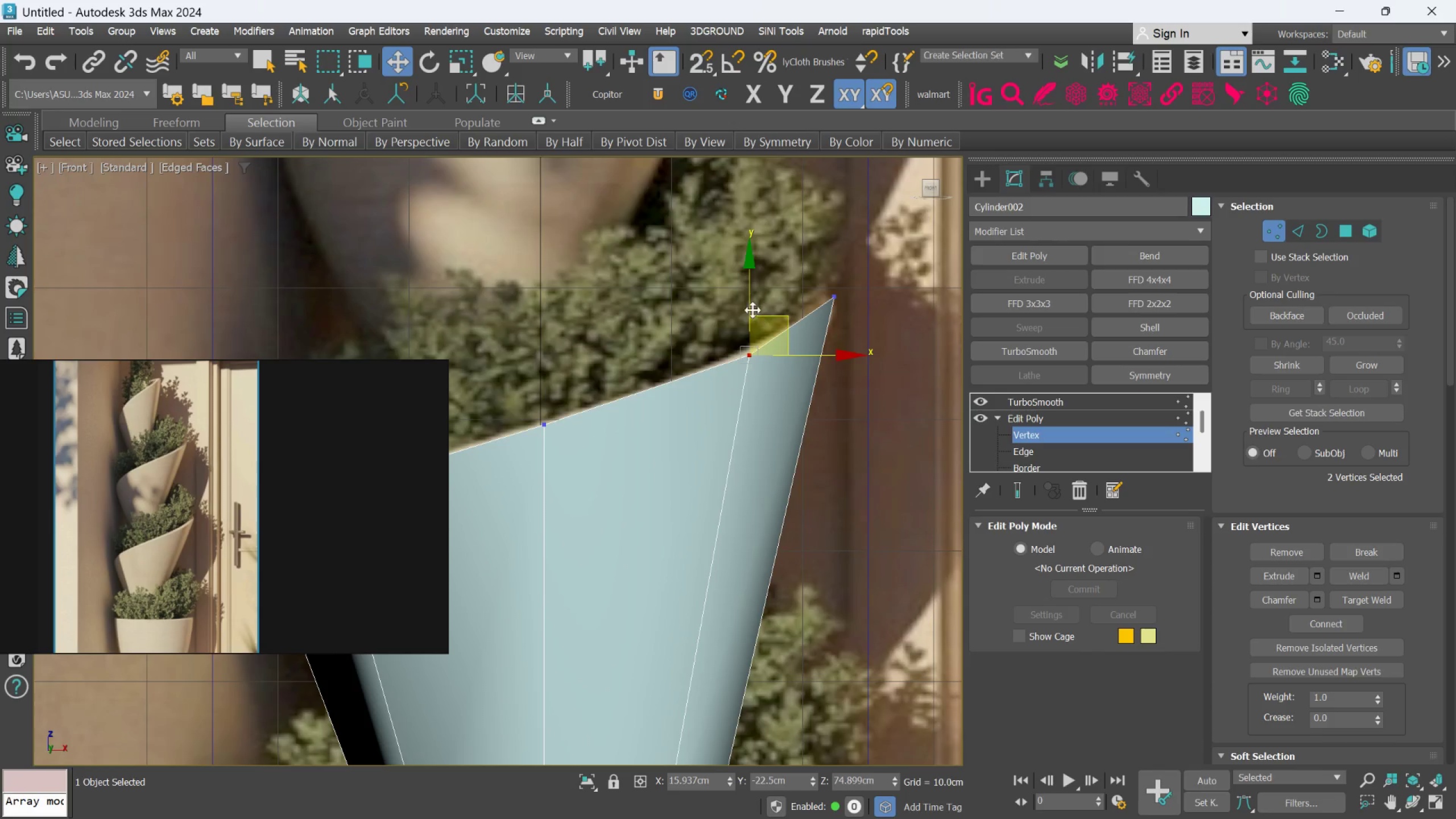 
left_click_drag(start_coordinate=[750, 310], to_coordinate=[747, 304])
 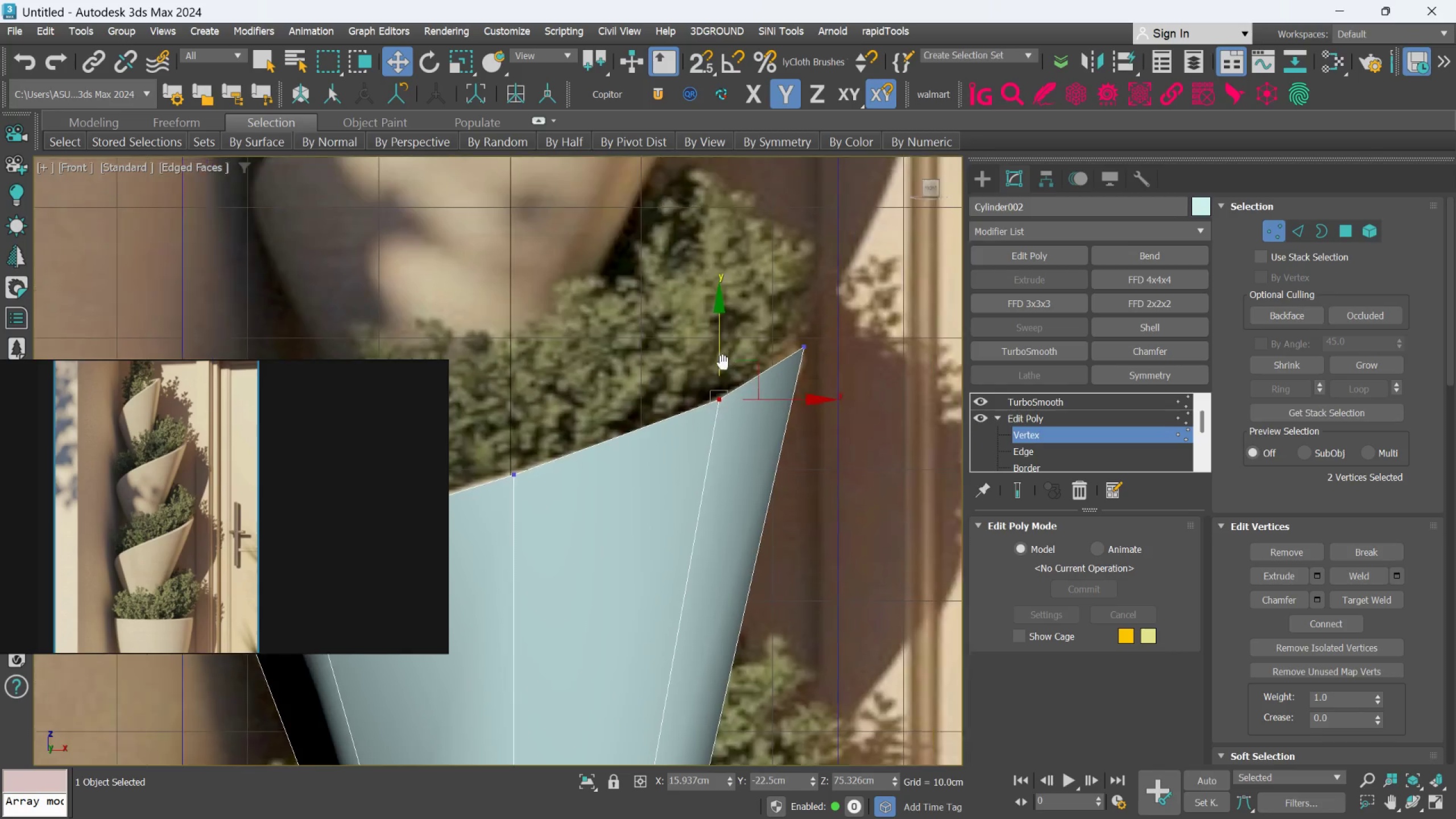 
scroll: coordinate [719, 371], scroll_direction: down, amount: 1.0
 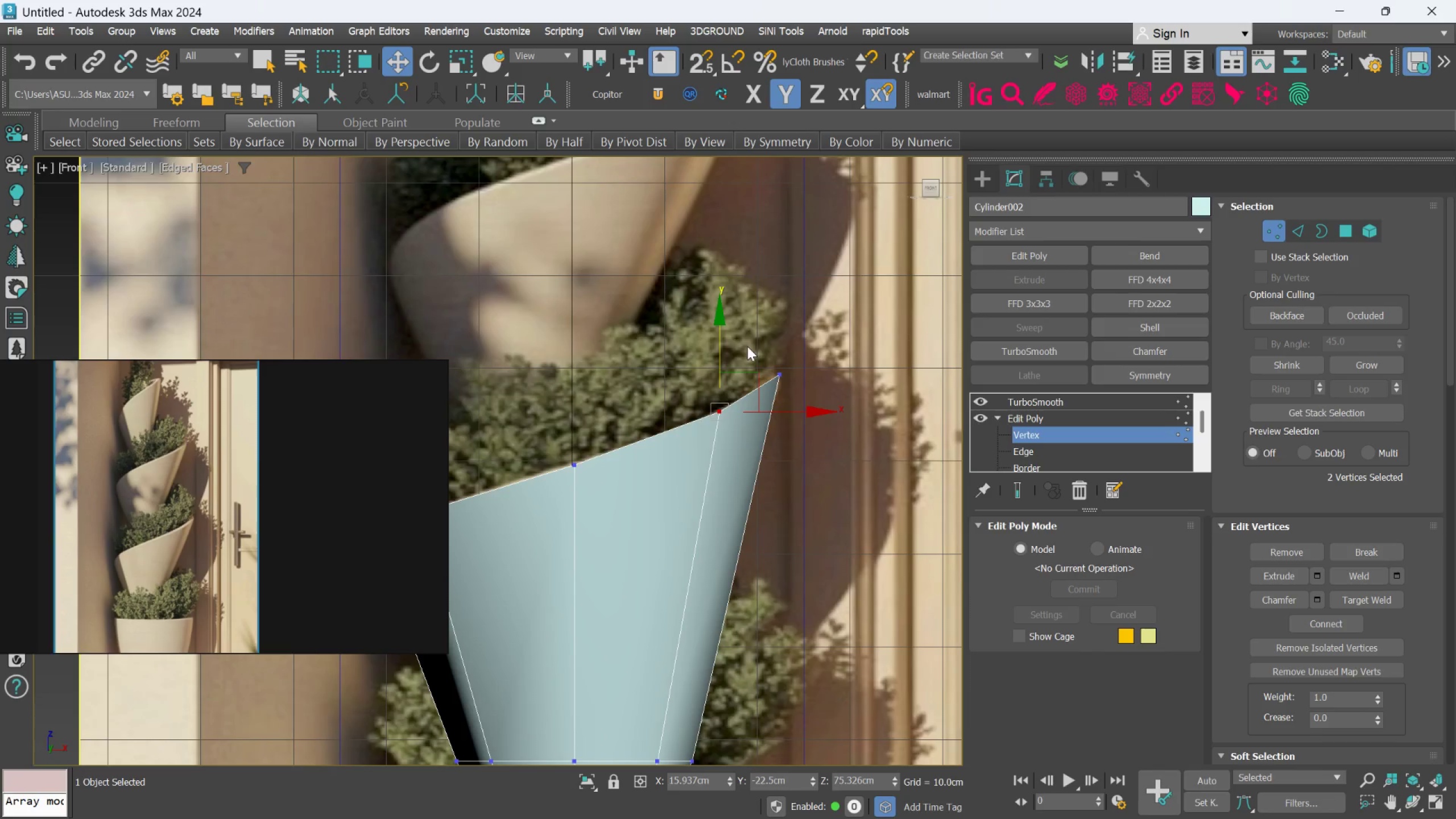 
left_click_drag(start_coordinate=[747, 346], to_coordinate=[803, 409])
 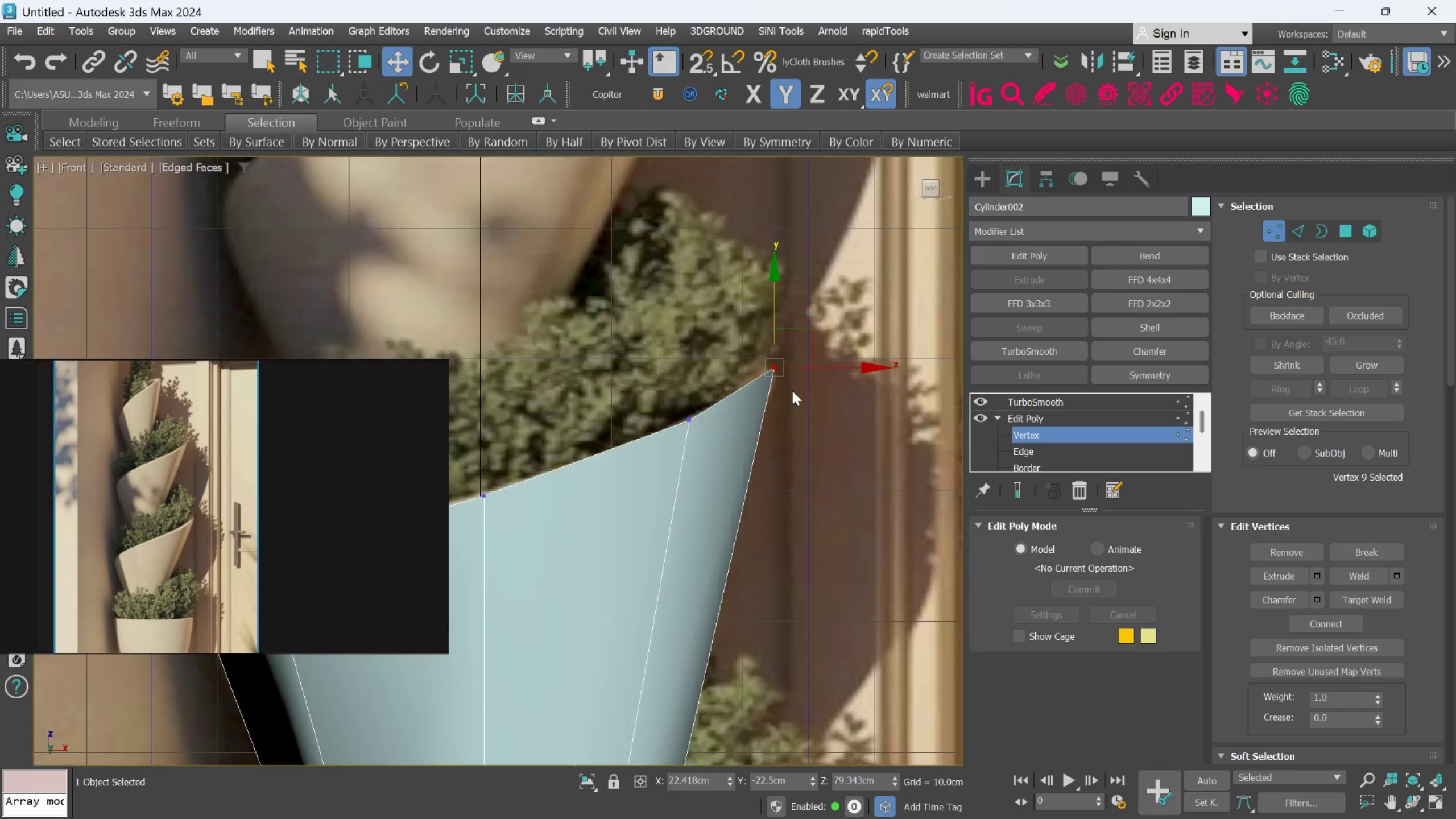 
scroll: coordinate [792, 391], scroll_direction: up, amount: 1.0
 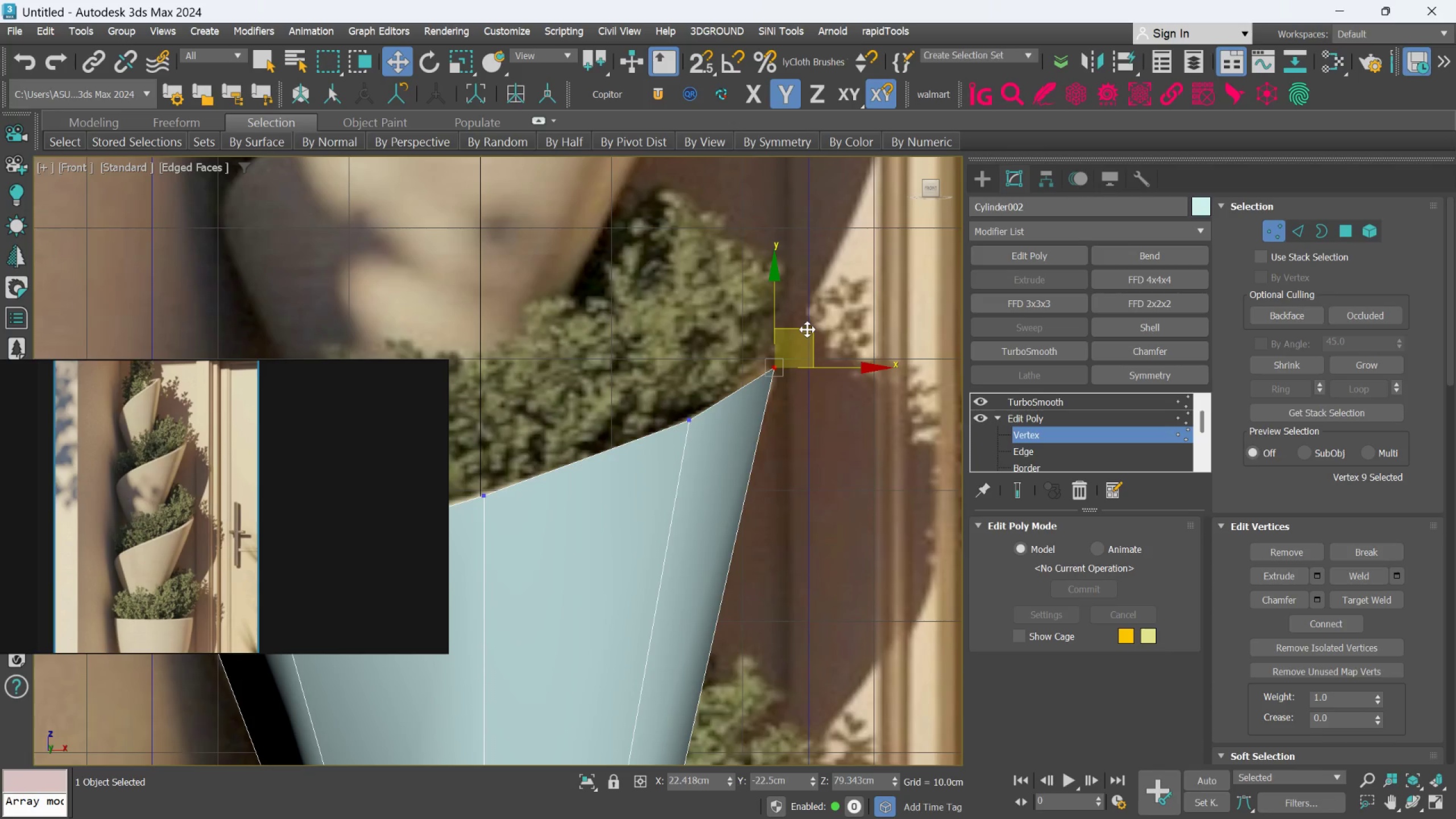 
left_click_drag(start_coordinate=[807, 329], to_coordinate=[808, 337])
 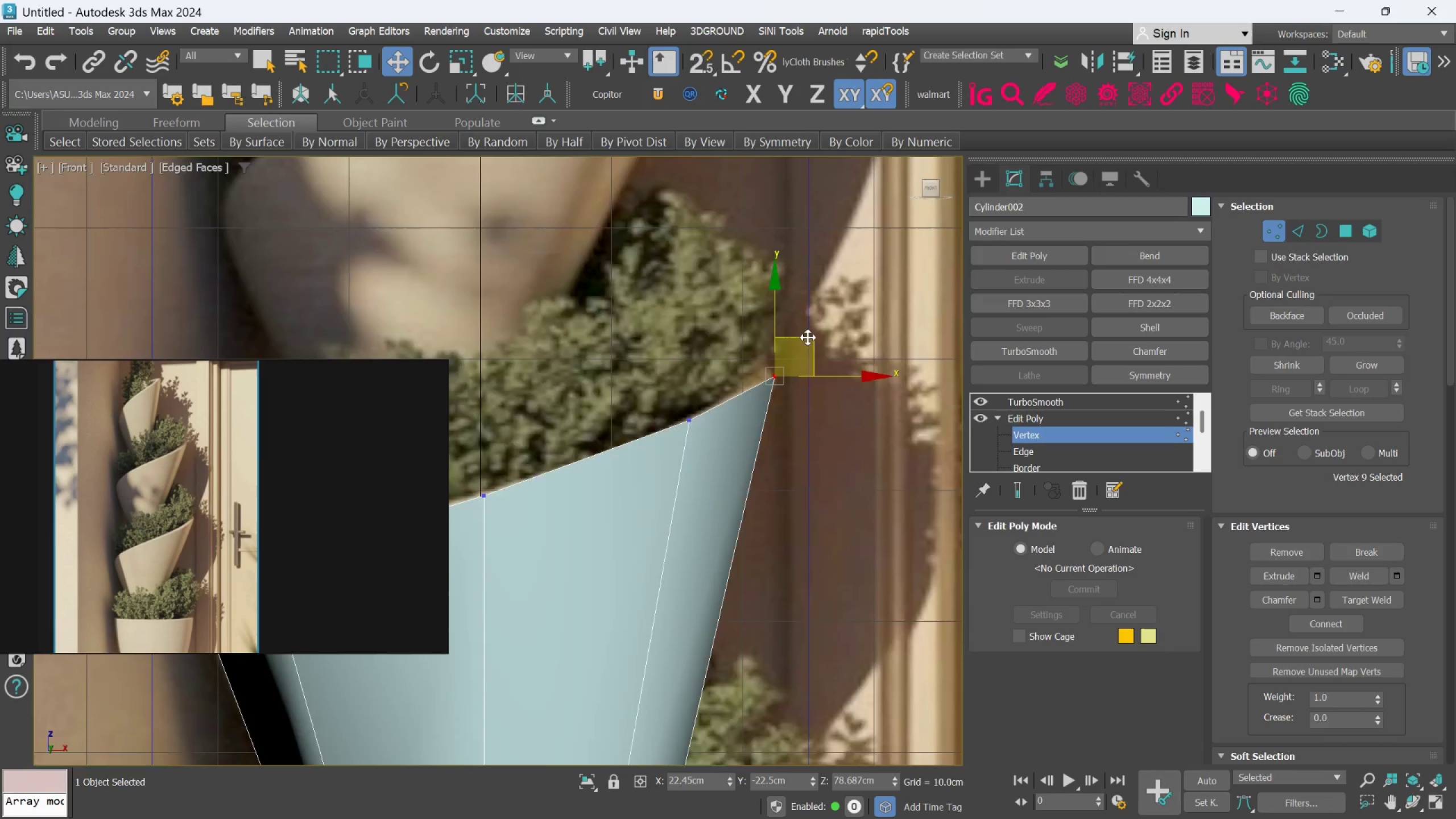 
scroll: coordinate [808, 338], scroll_direction: down, amount: 3.0
 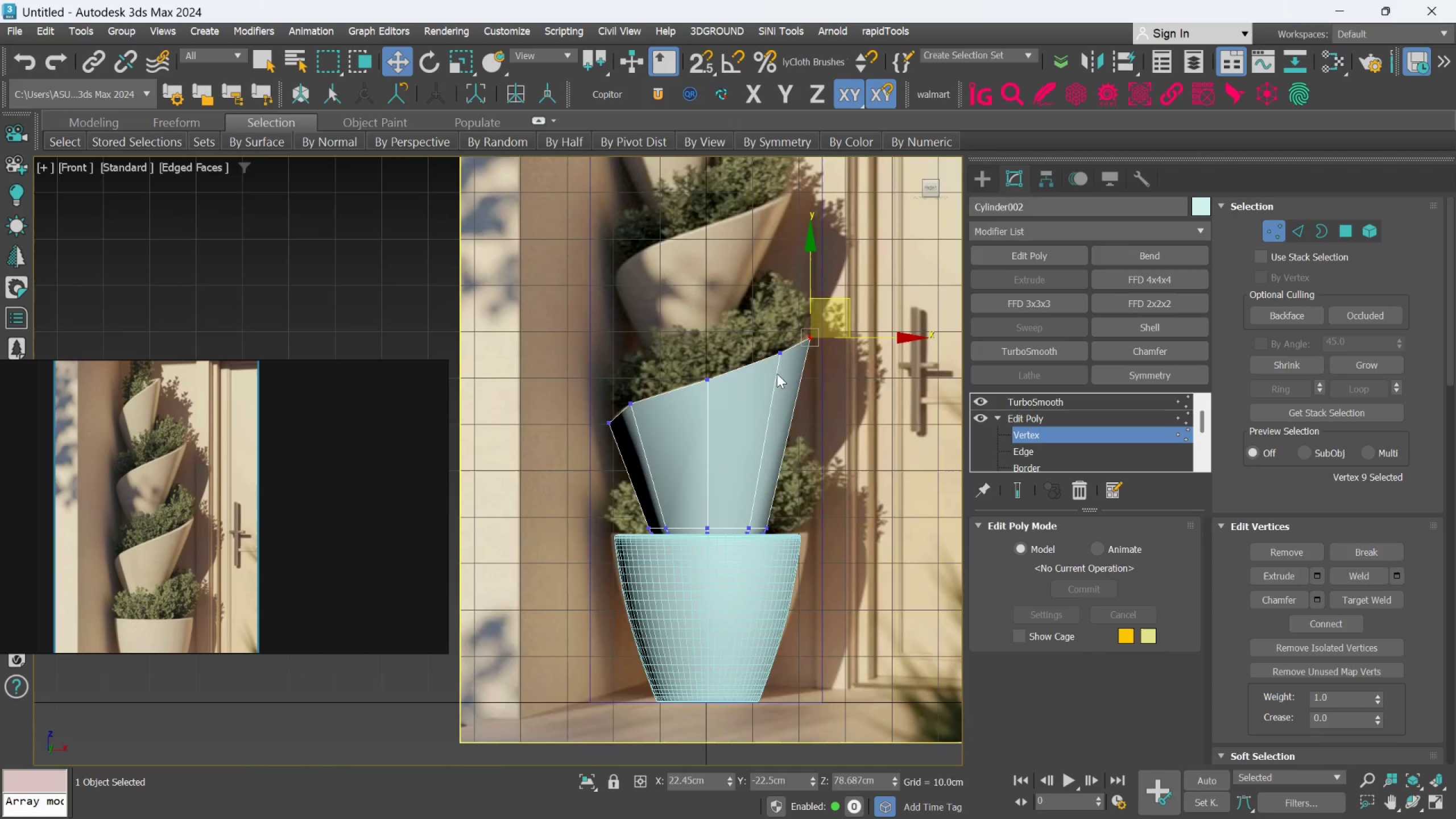 
scroll: coordinate [619, 413], scroll_direction: up, amount: 4.0
 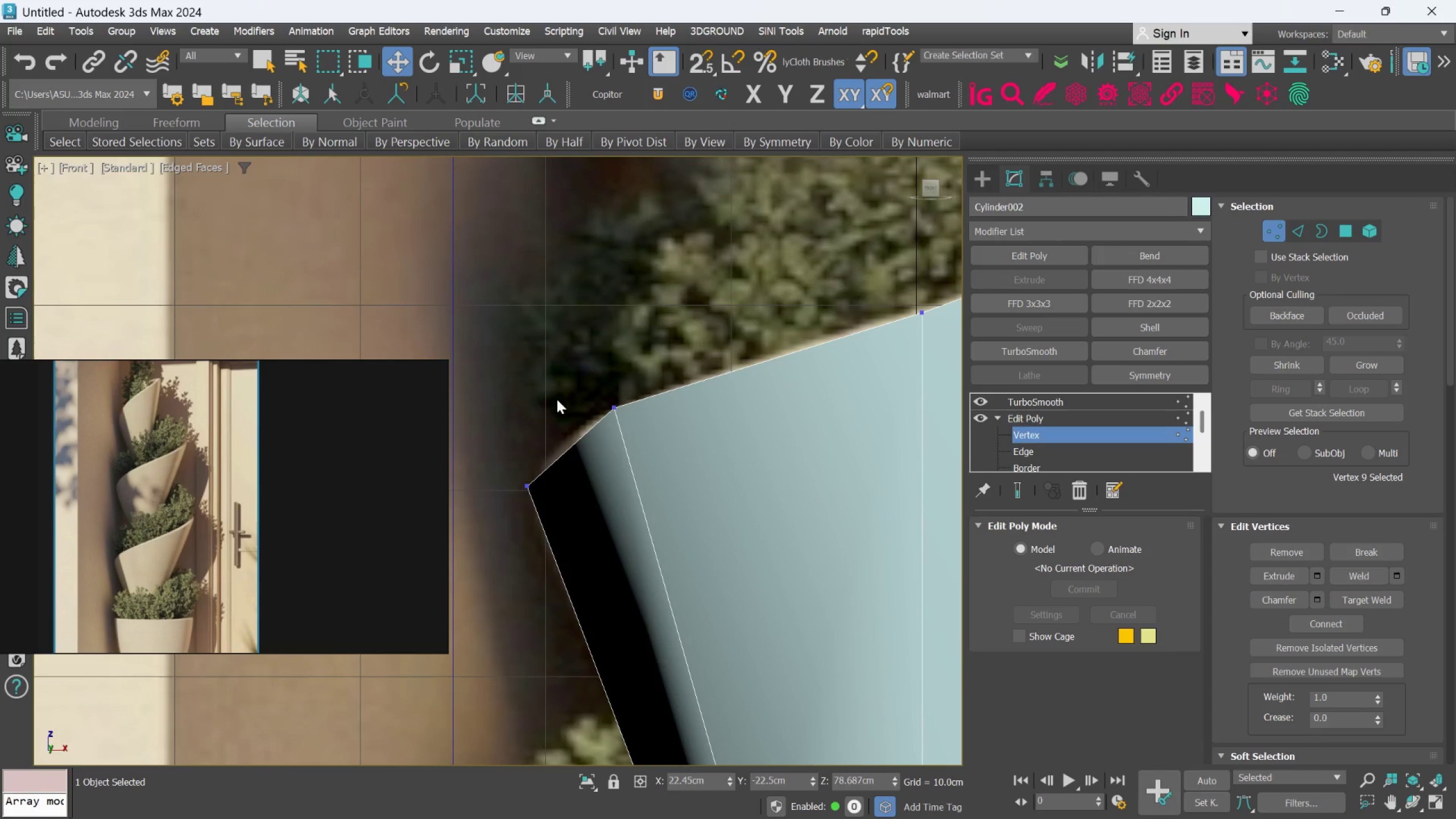 
left_click_drag(start_coordinate=[547, 399], to_coordinate=[667, 444])
 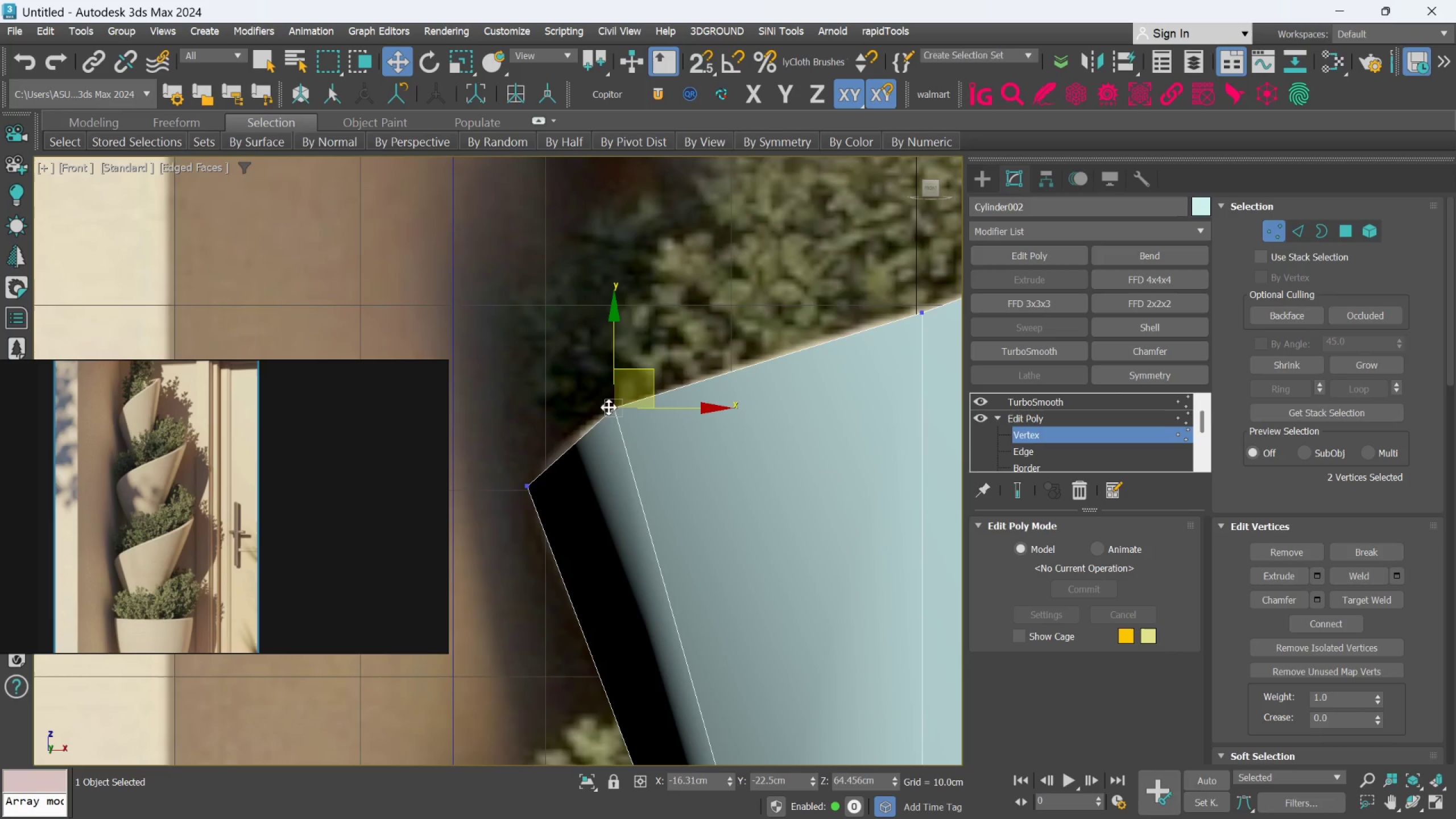 
left_click_drag(start_coordinate=[508, 433], to_coordinate=[543, 510])
 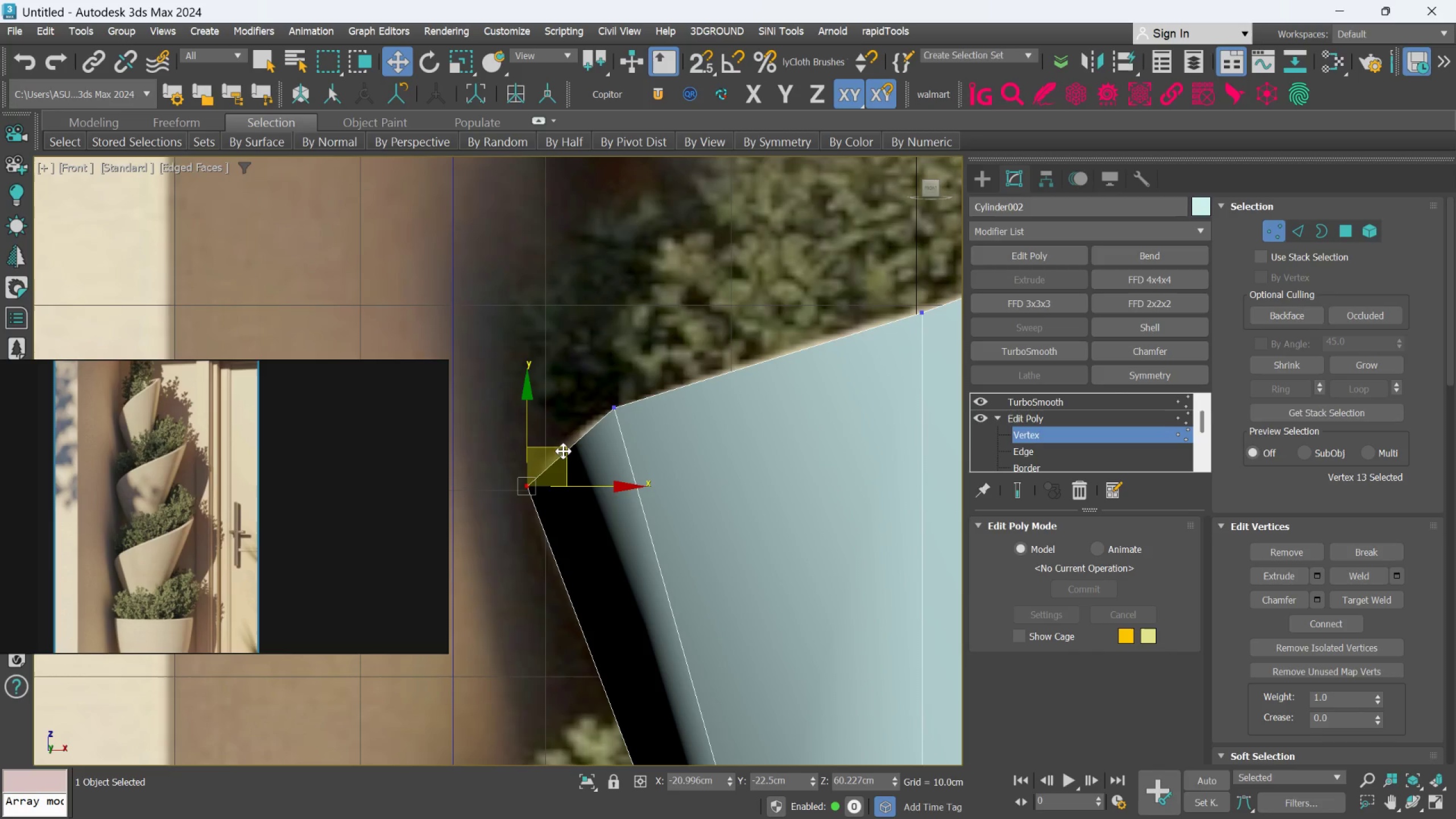 
left_click_drag(start_coordinate=[563, 451], to_coordinate=[559, 443])
 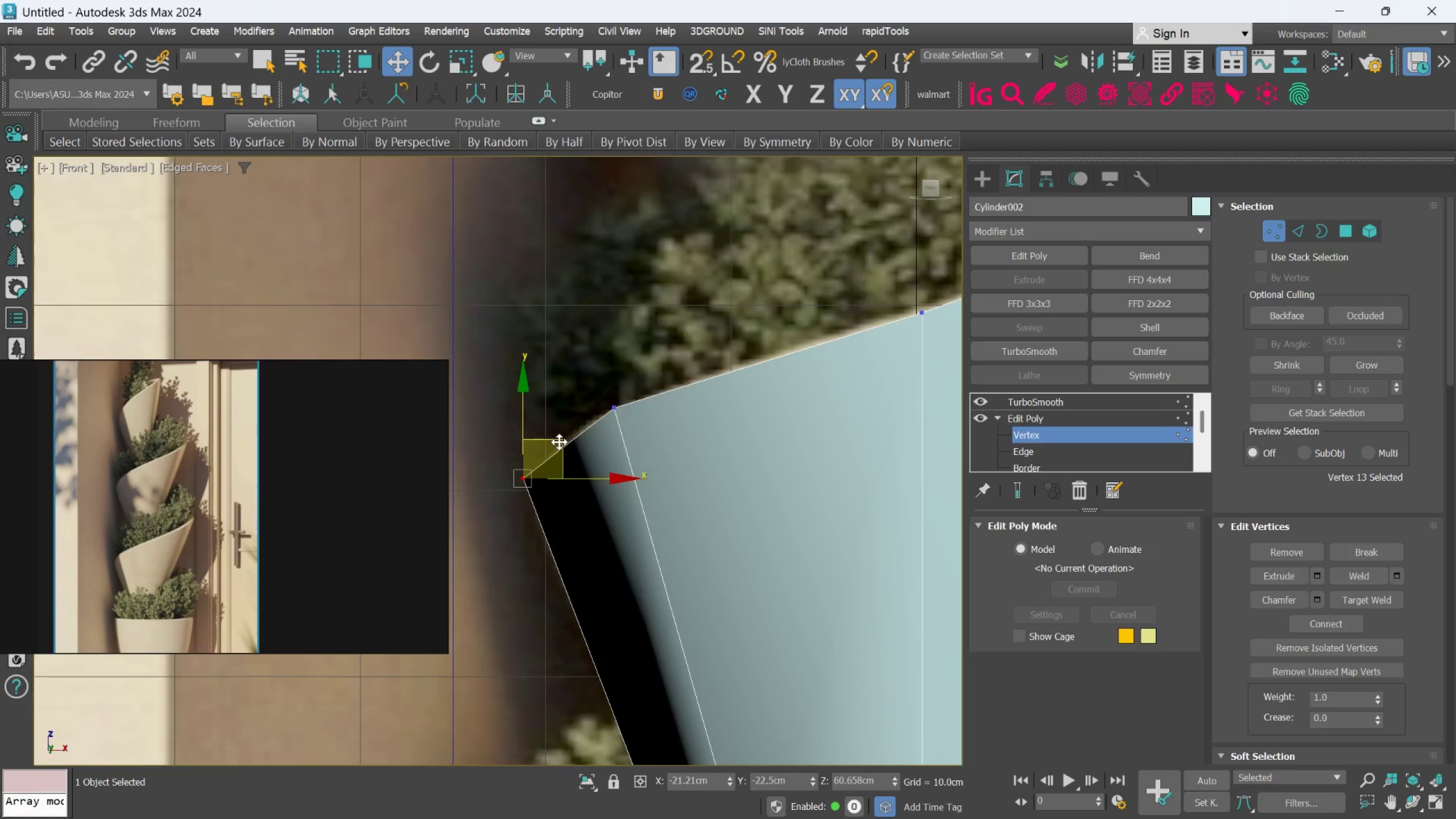 
scroll: coordinate [721, 395], scroll_direction: down, amount: 2.0
 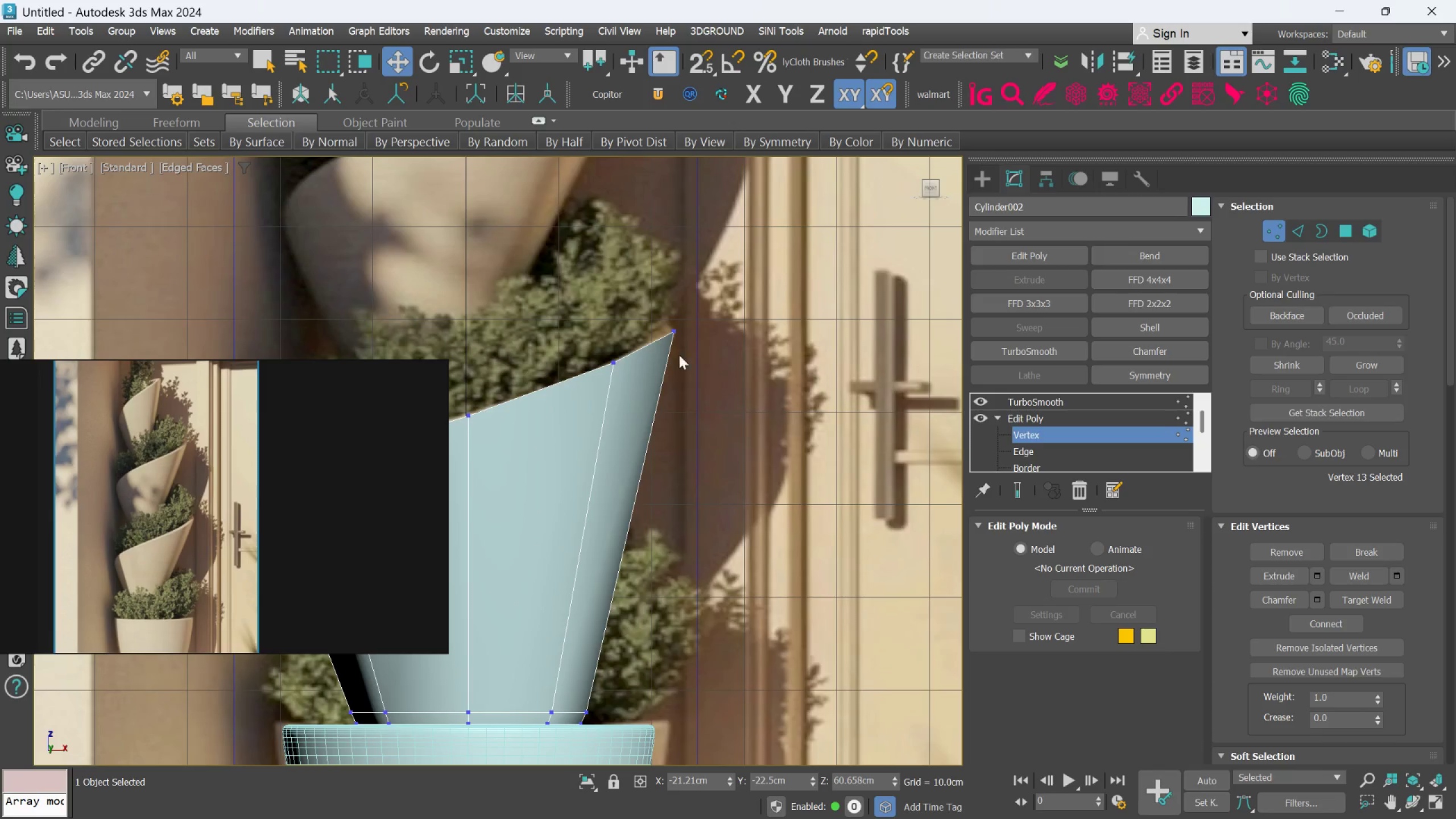 
scroll: coordinate [676, 344], scroll_direction: up, amount: 2.0
 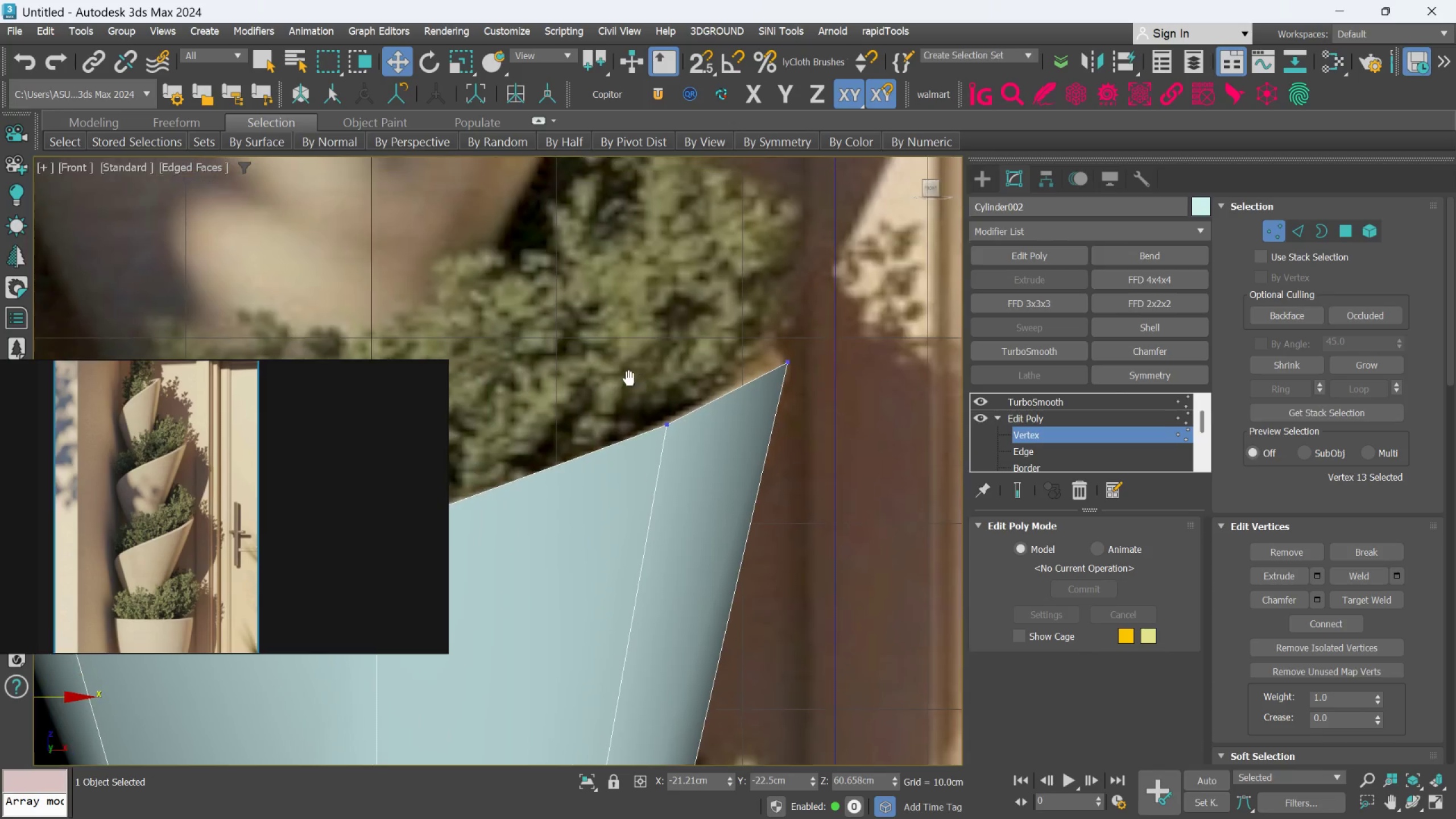 
left_click_drag(start_coordinate=[619, 361], to_coordinate=[702, 470])
 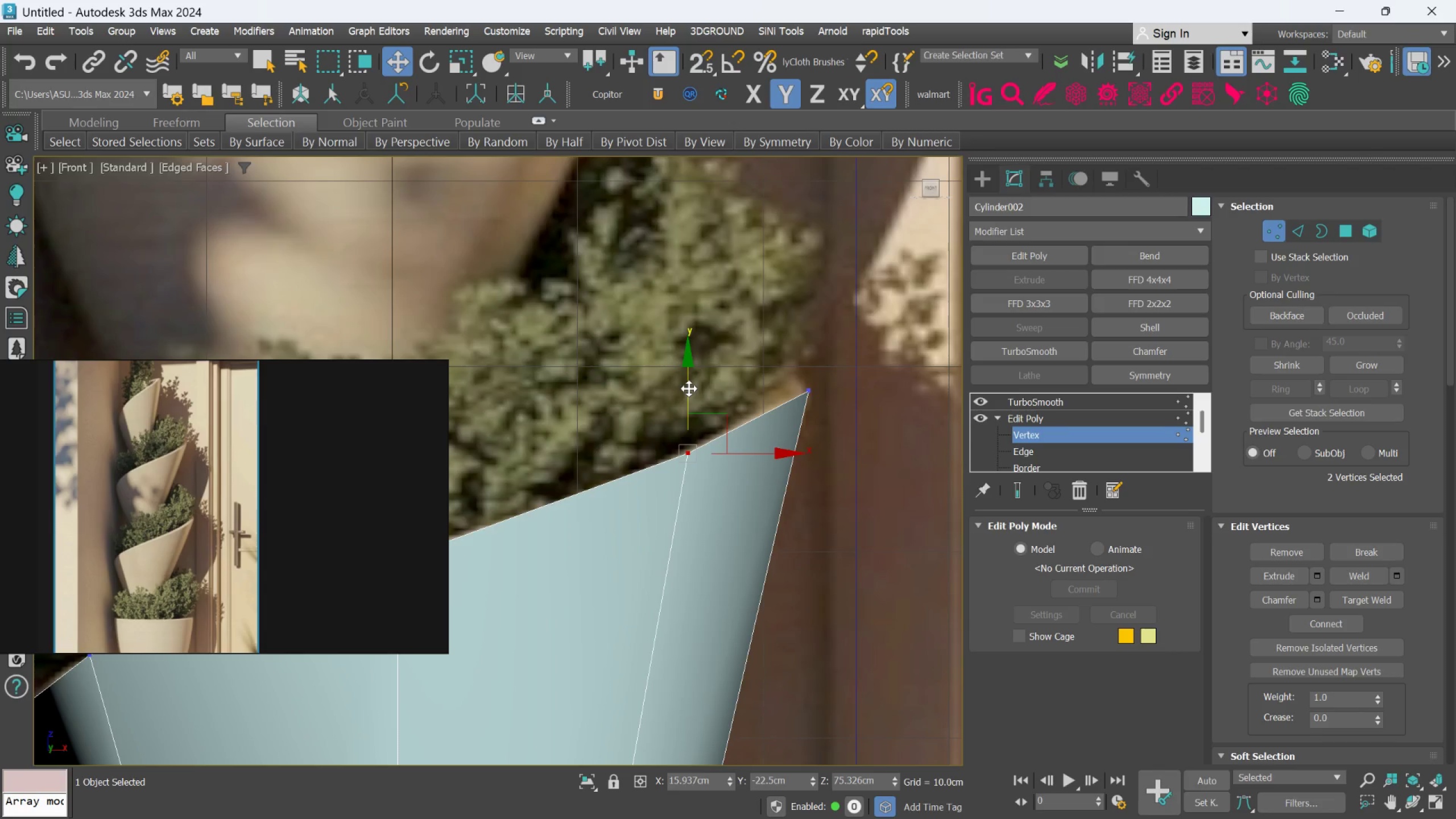 
left_click_drag(start_coordinate=[752, 338], to_coordinate=[826, 445])
 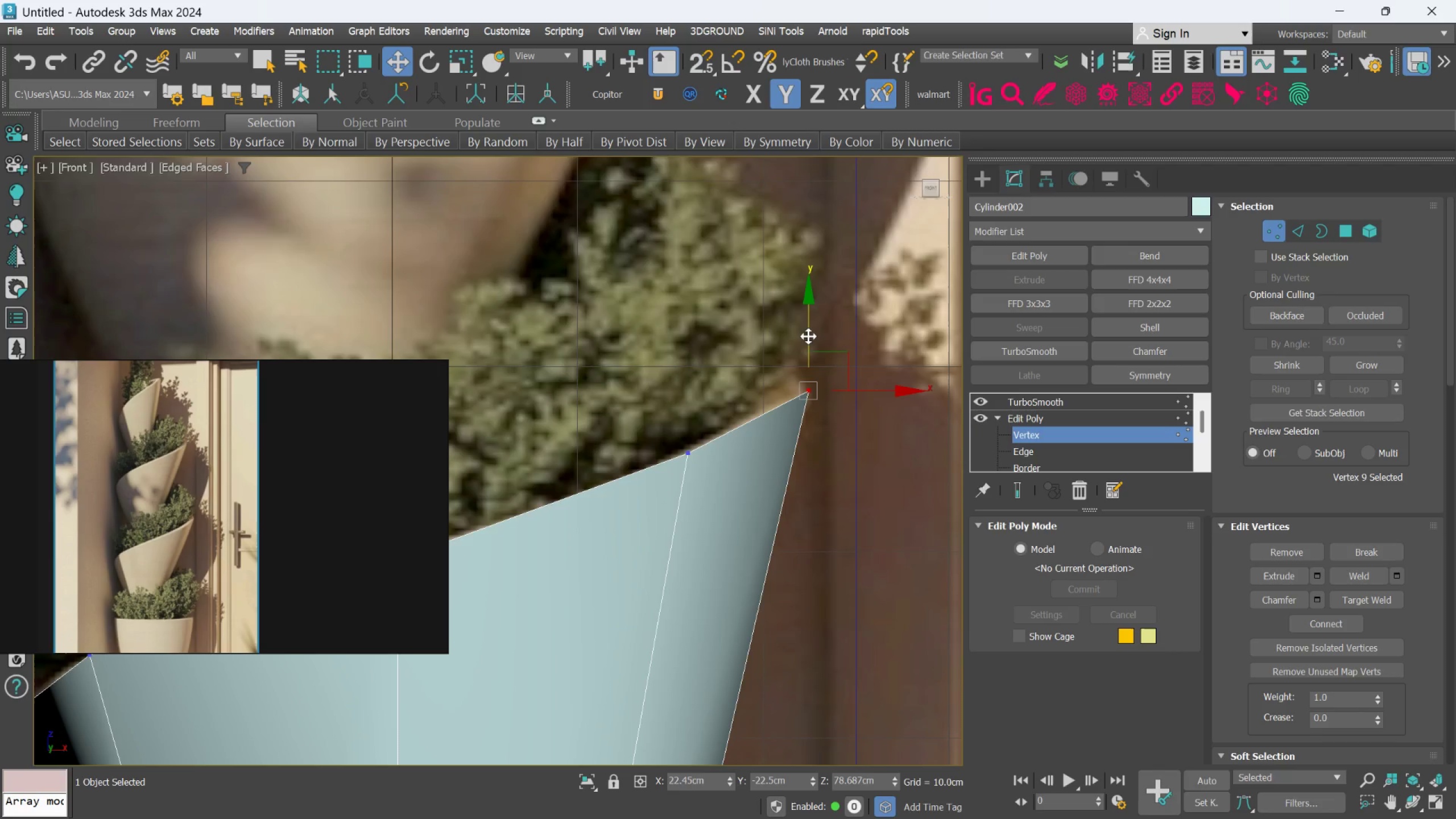 
scroll: coordinate [812, 338], scroll_direction: down, amount: 4.0
 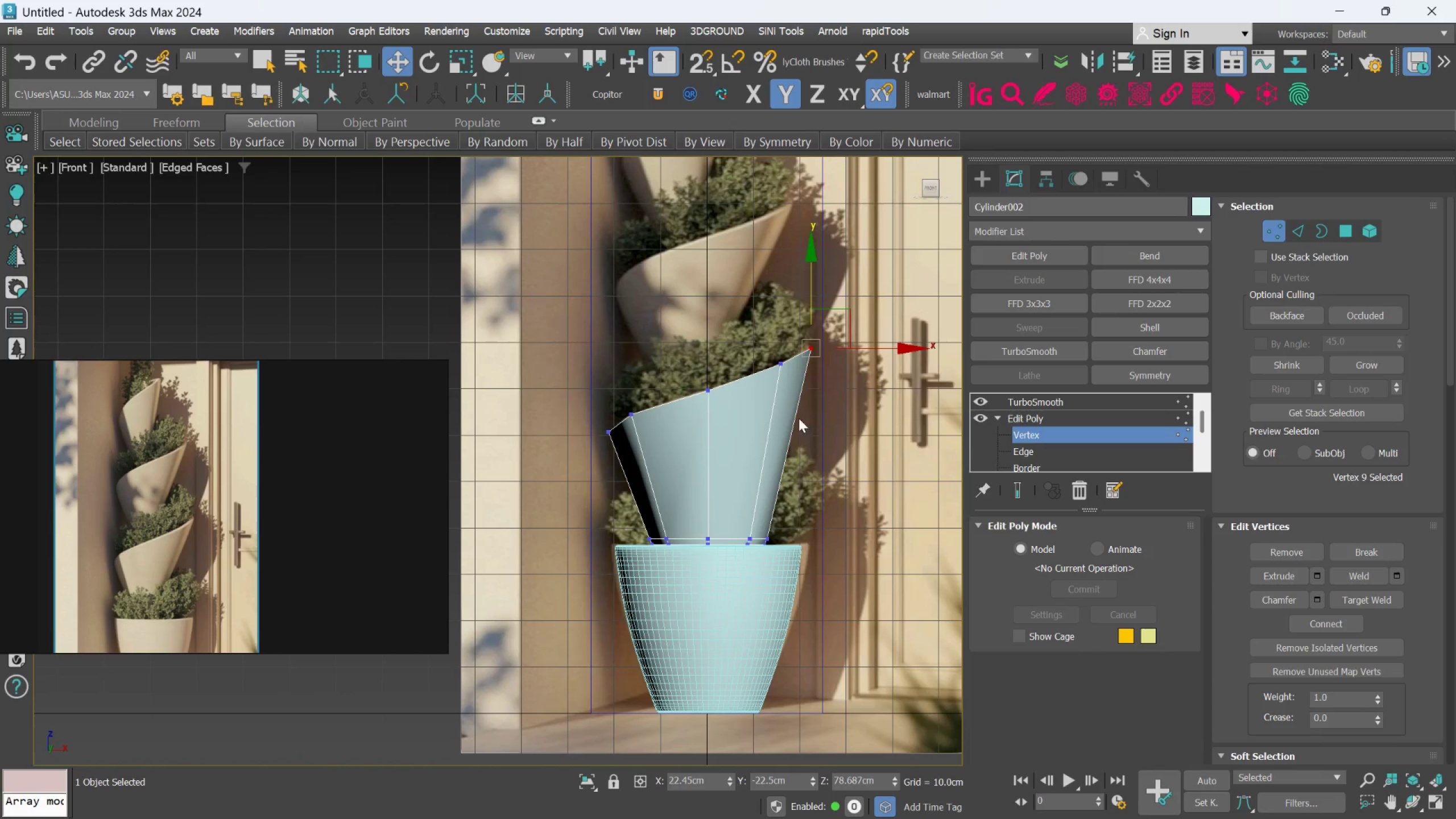 
hold_key(key=AltLeft, duration=2.34)
 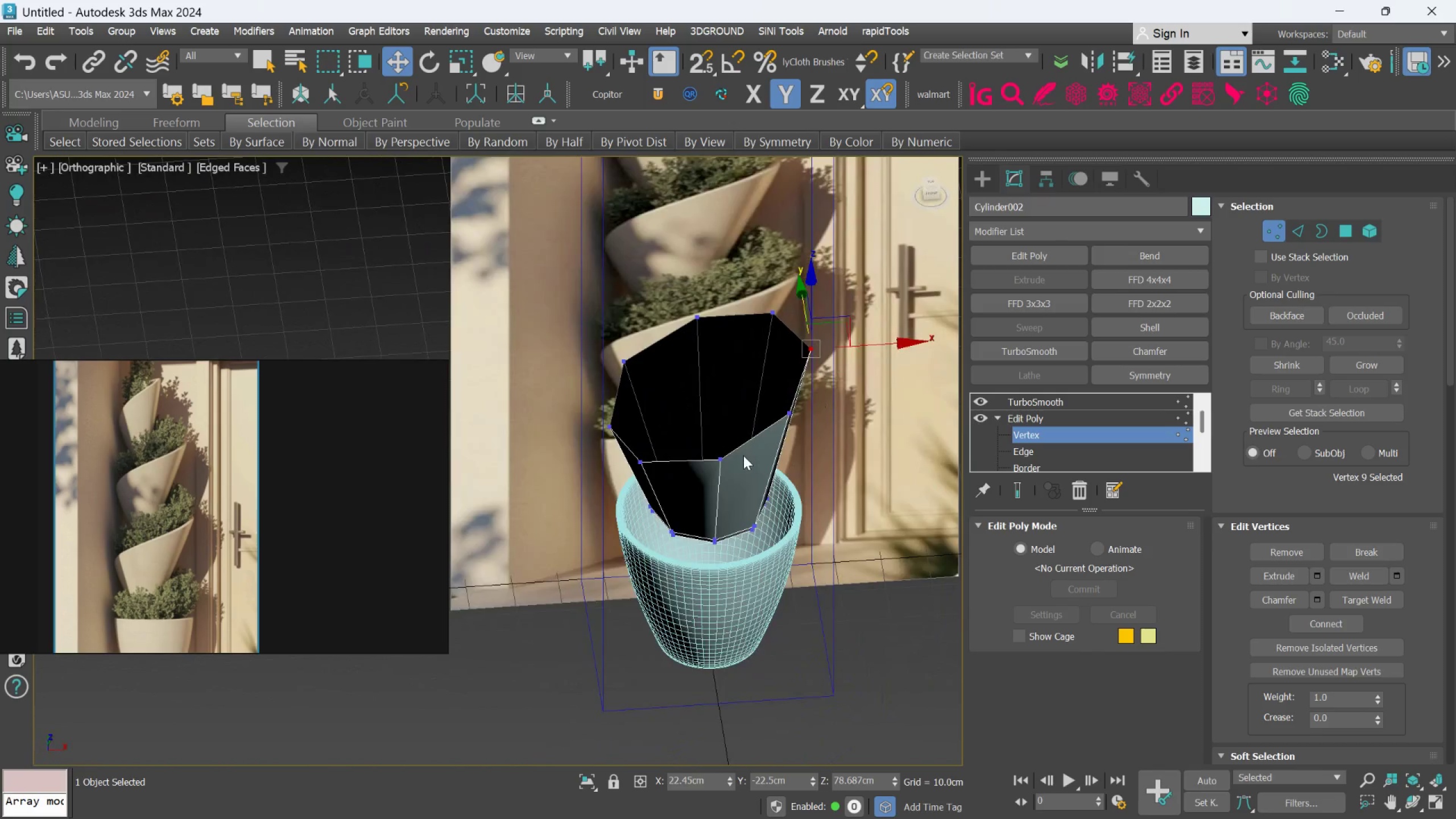 
scroll: coordinate [743, 455], scroll_direction: up, amount: 2.0
 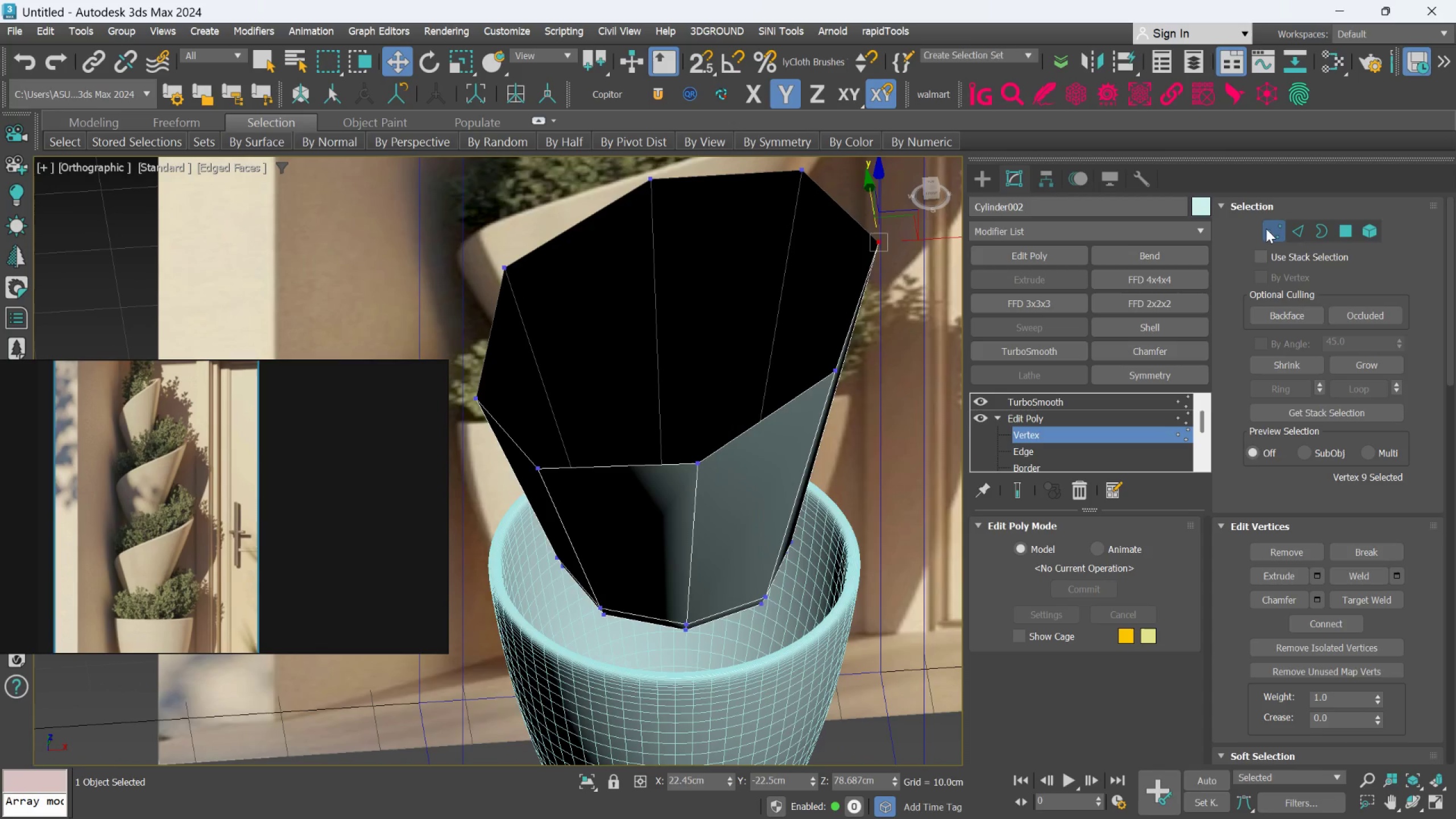 
left_click([1269, 229])
 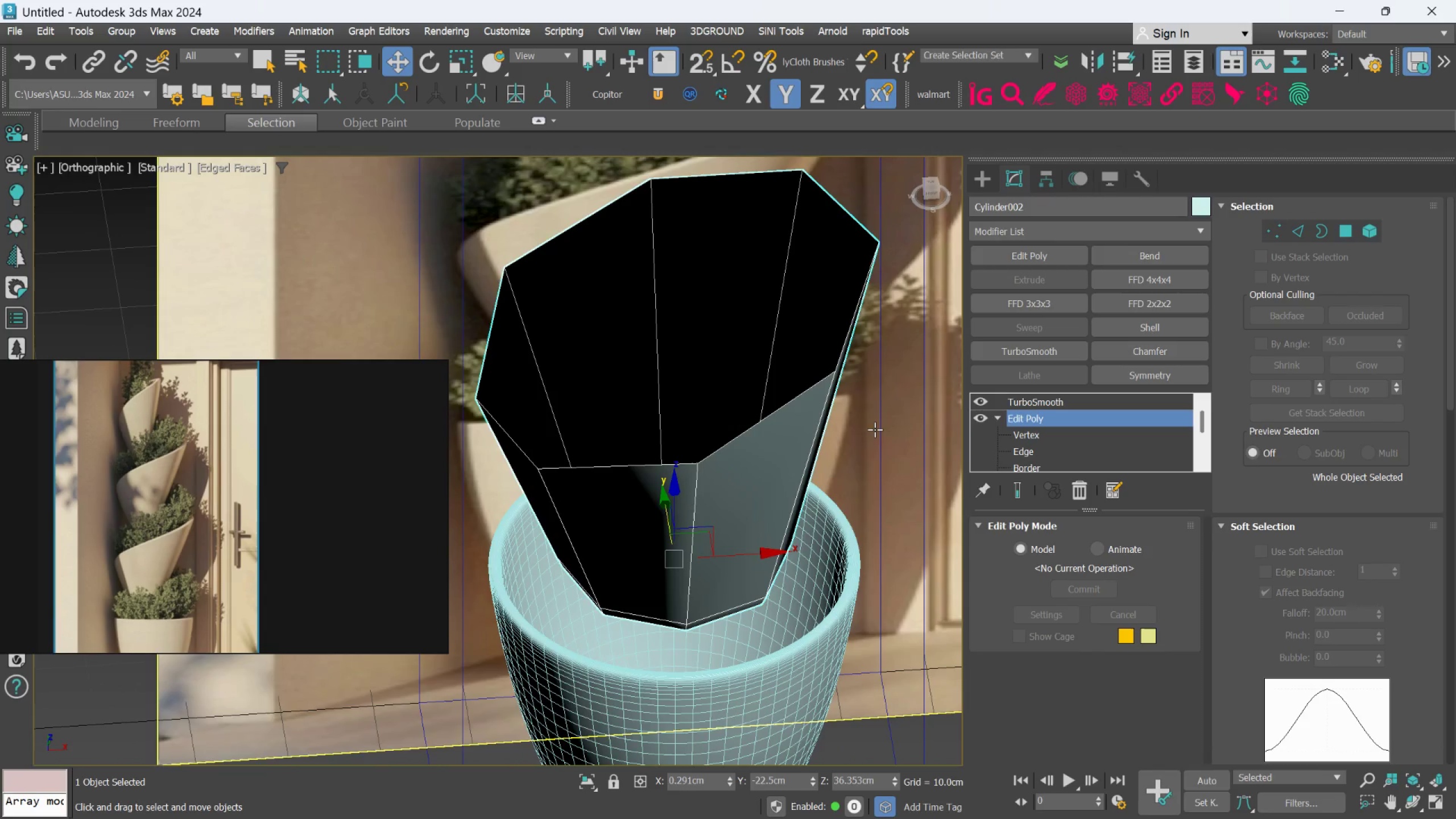 
hold_key(key=AltLeft, duration=0.53)
 